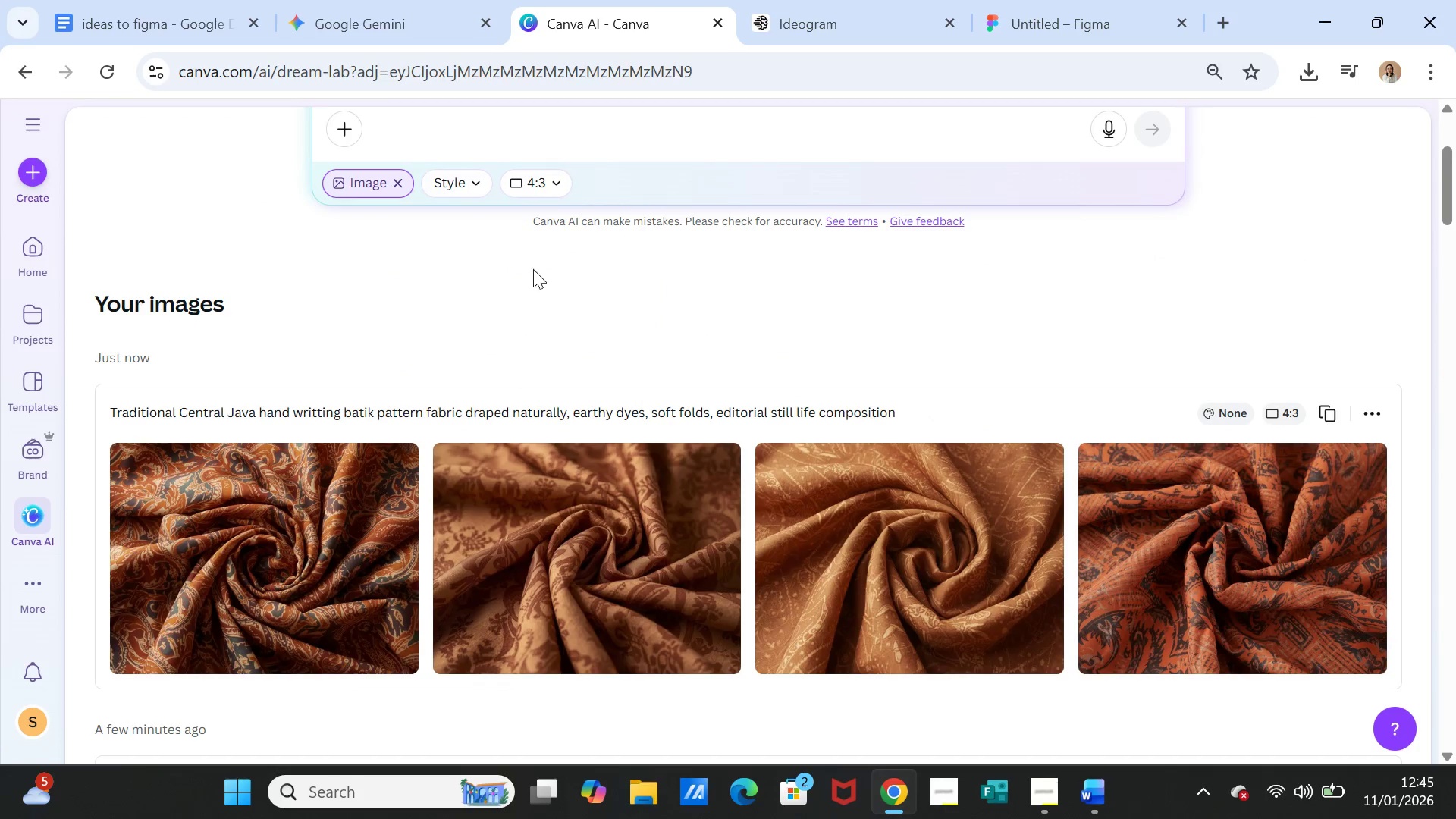 
scroll: coordinate [613, 328], scroll_direction: up, amount: 1.0
 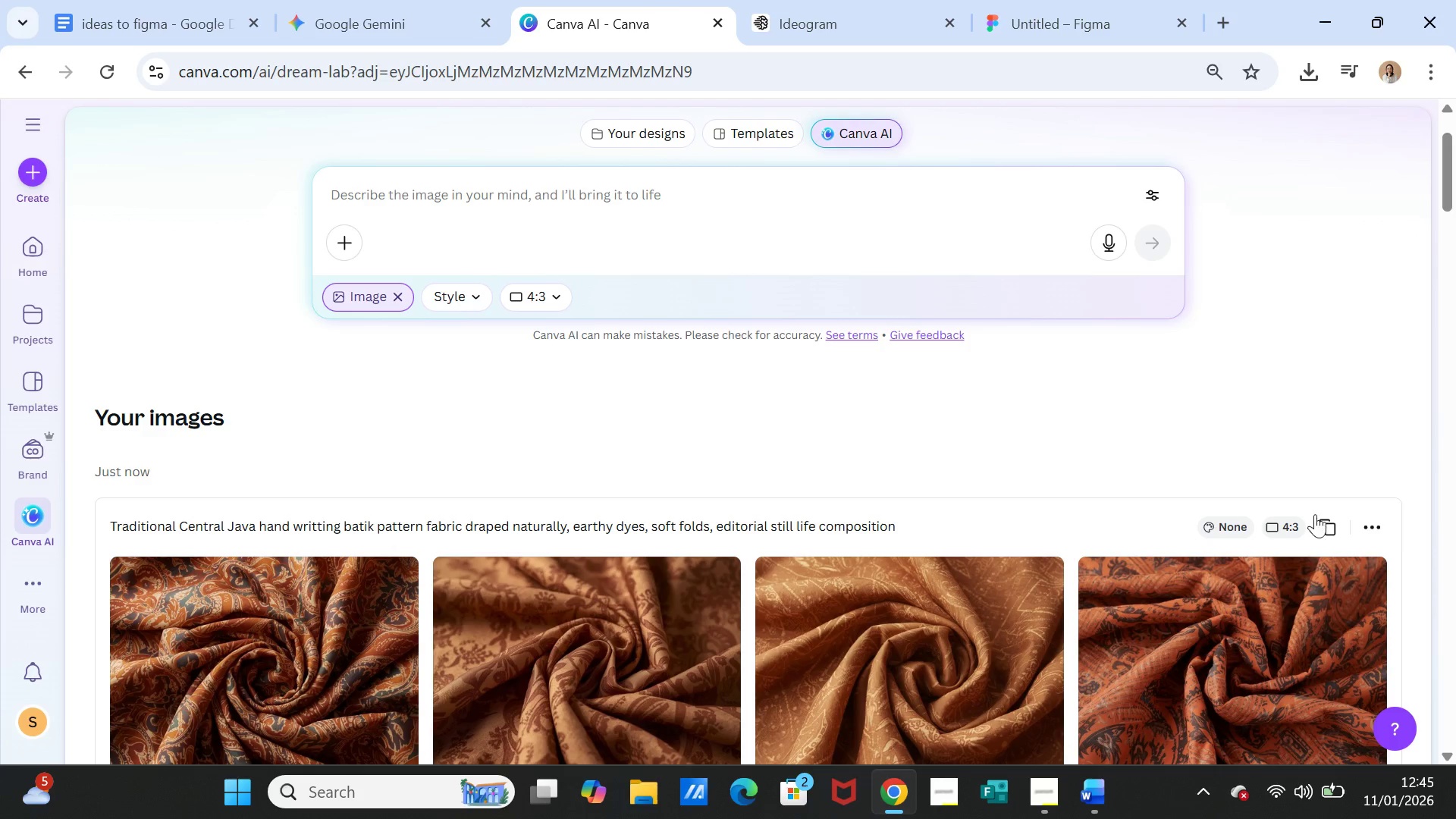 
left_click([1322, 516])
 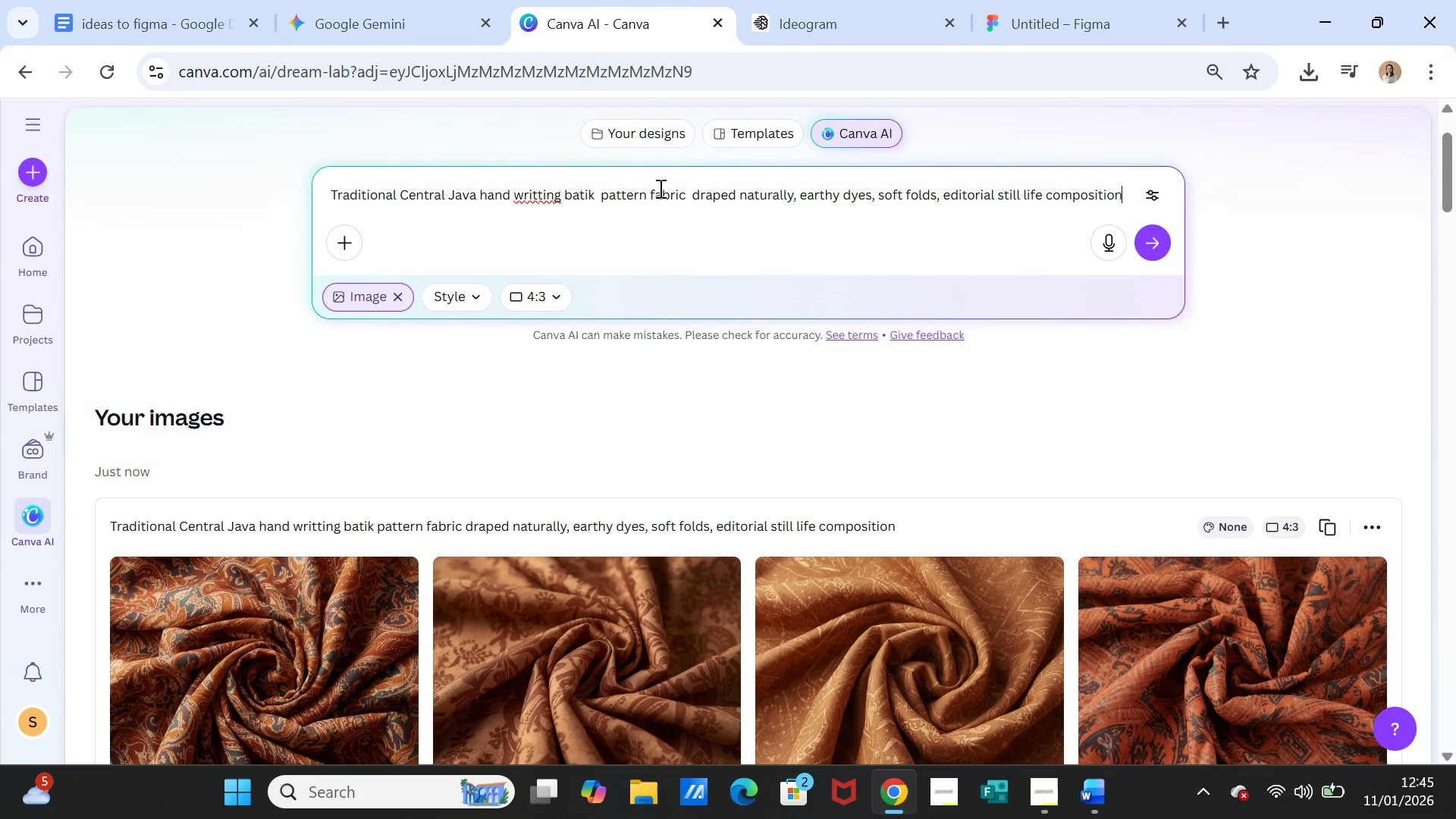 
left_click_drag(start_coordinate=[645, 193], to_coordinate=[602, 191])
 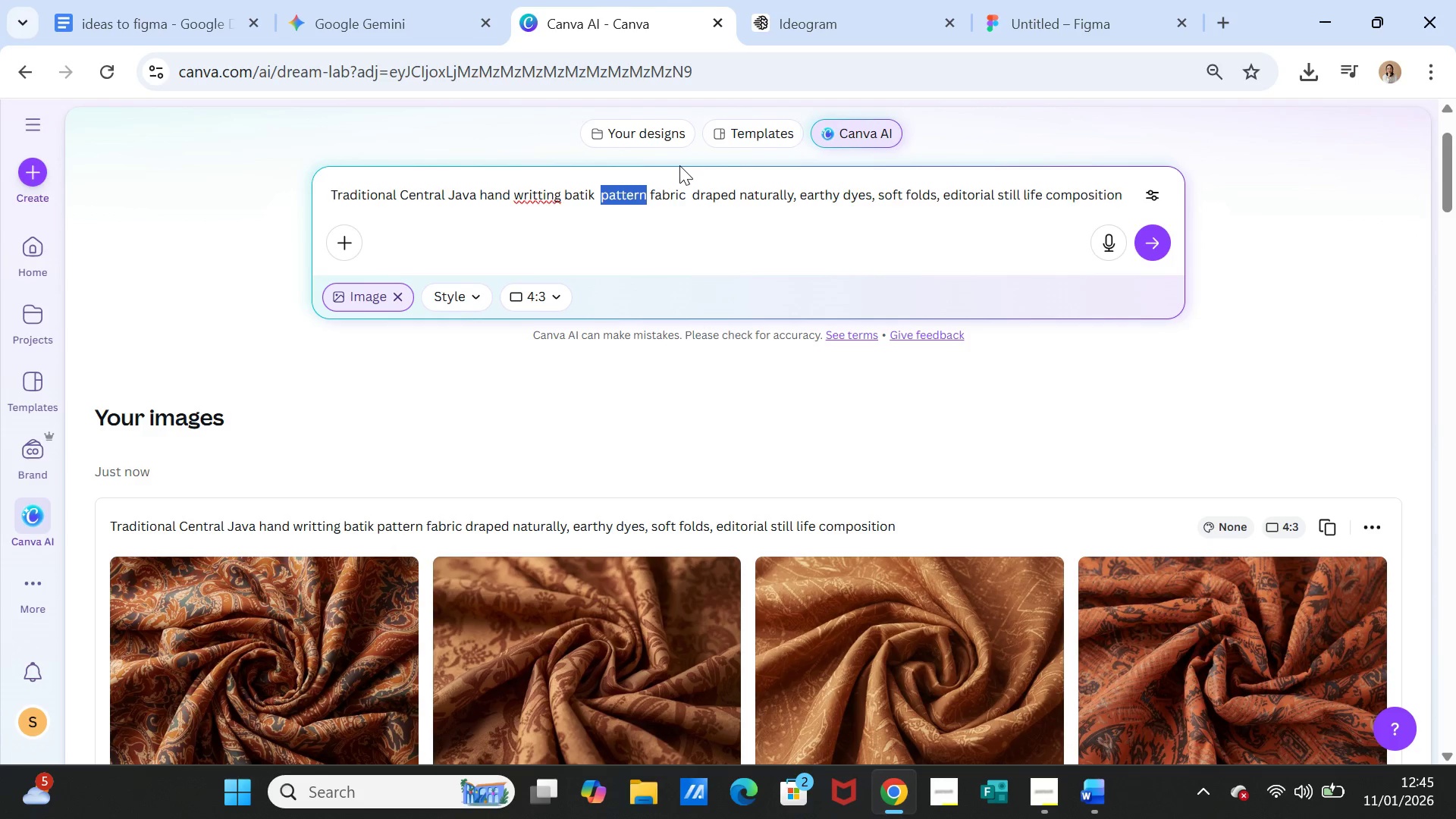 
type(morif)
 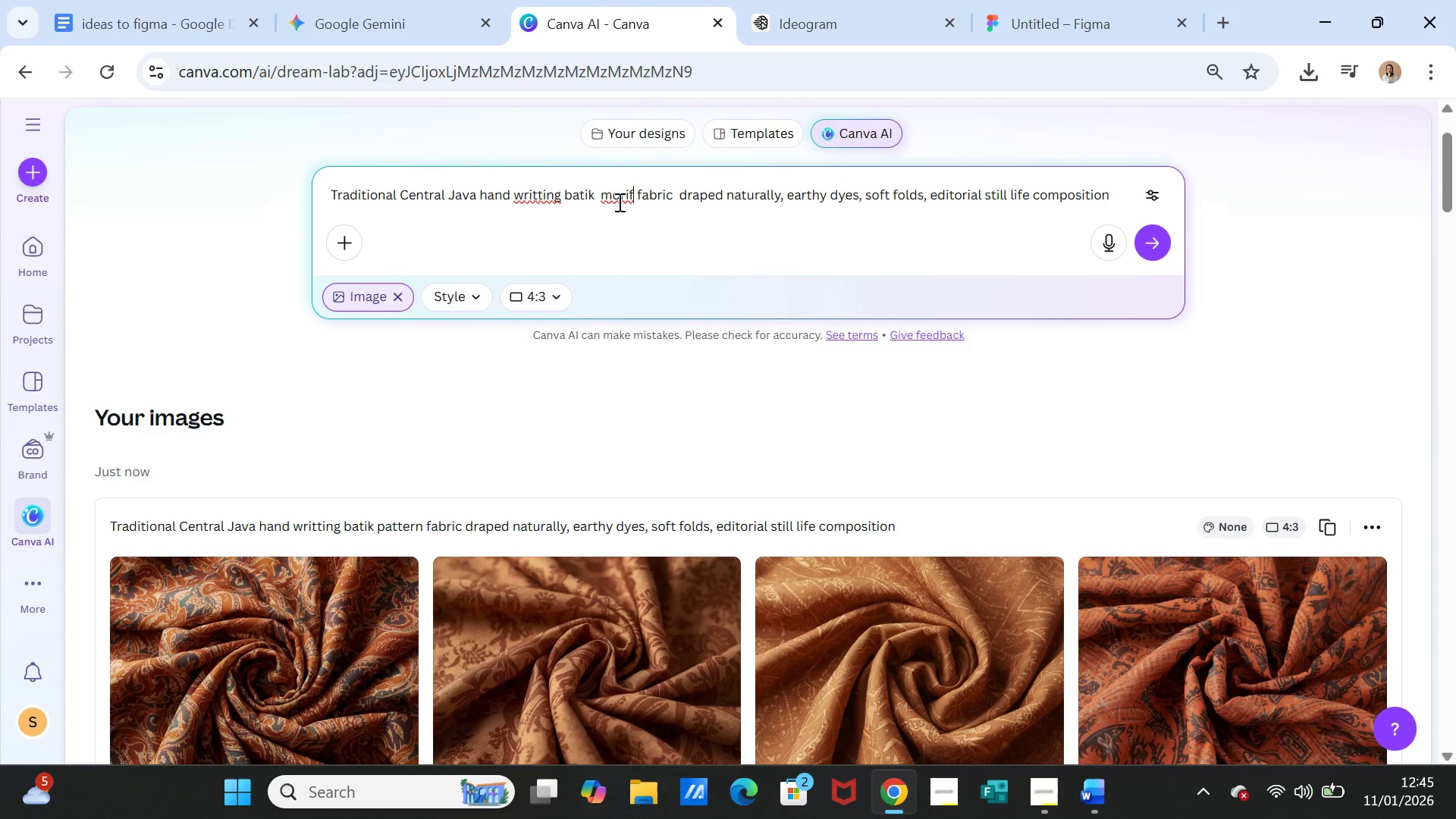 
left_click([600, 193])
 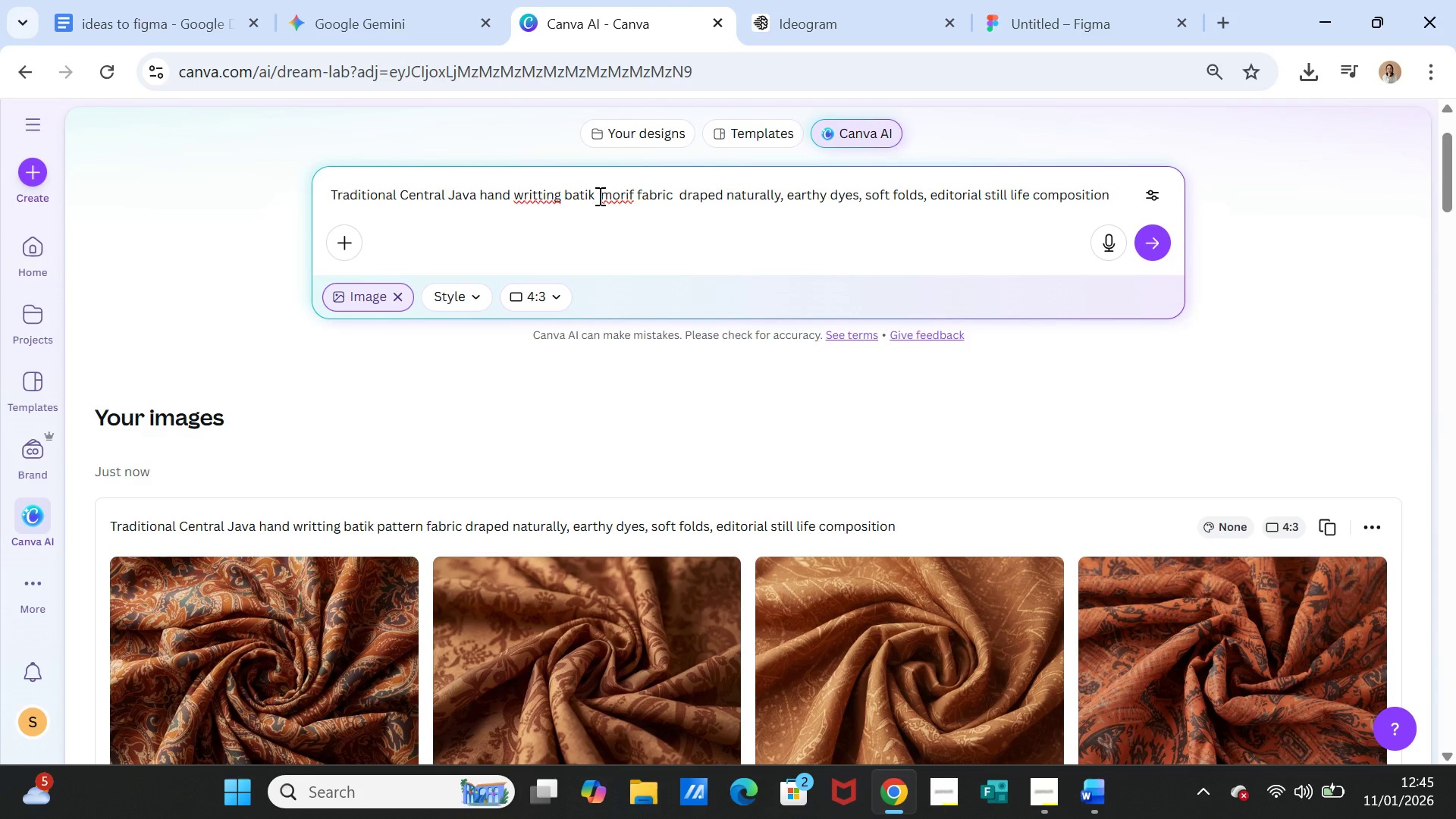 
key(Backspace)
 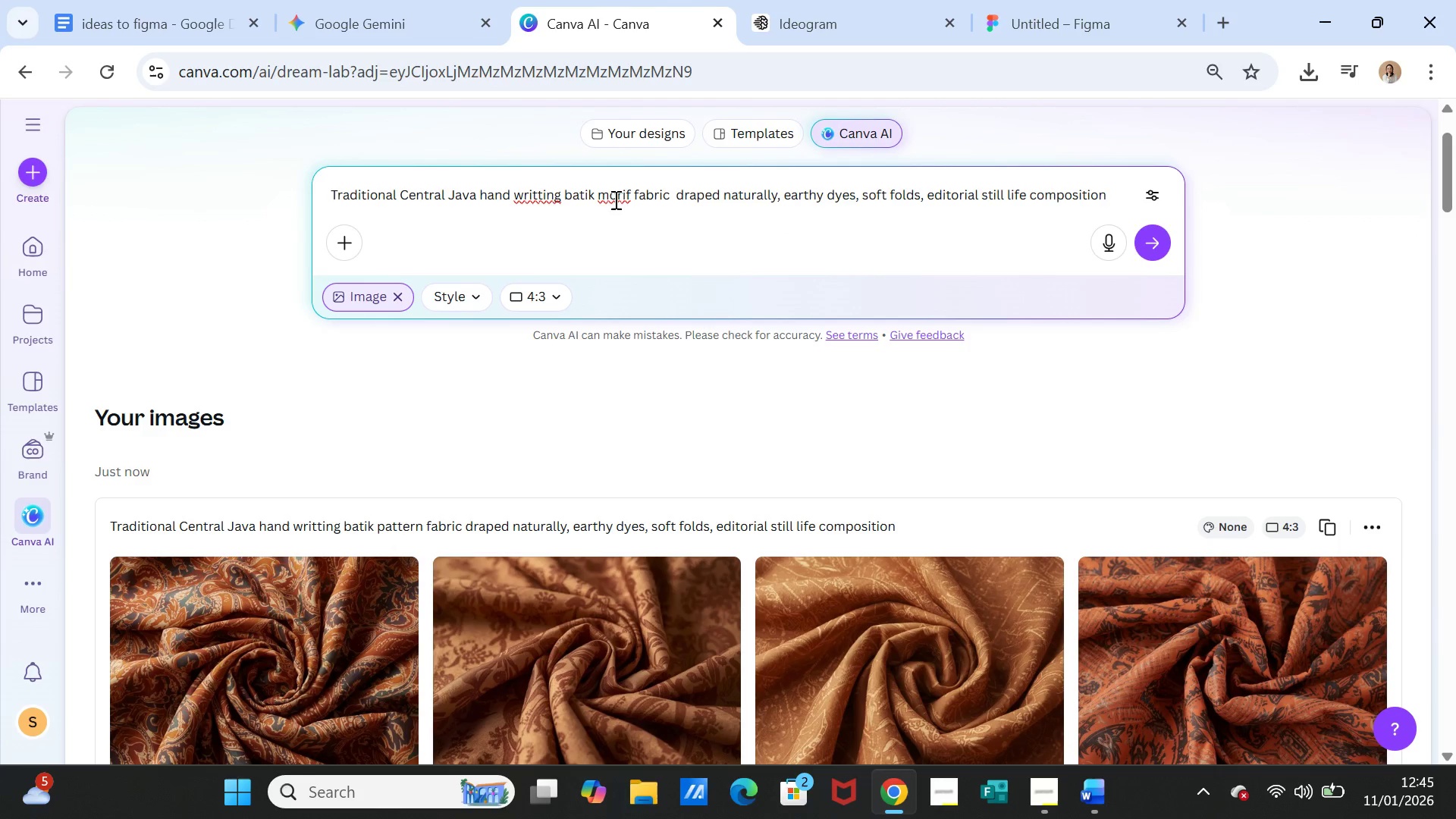 
left_click([623, 191])
 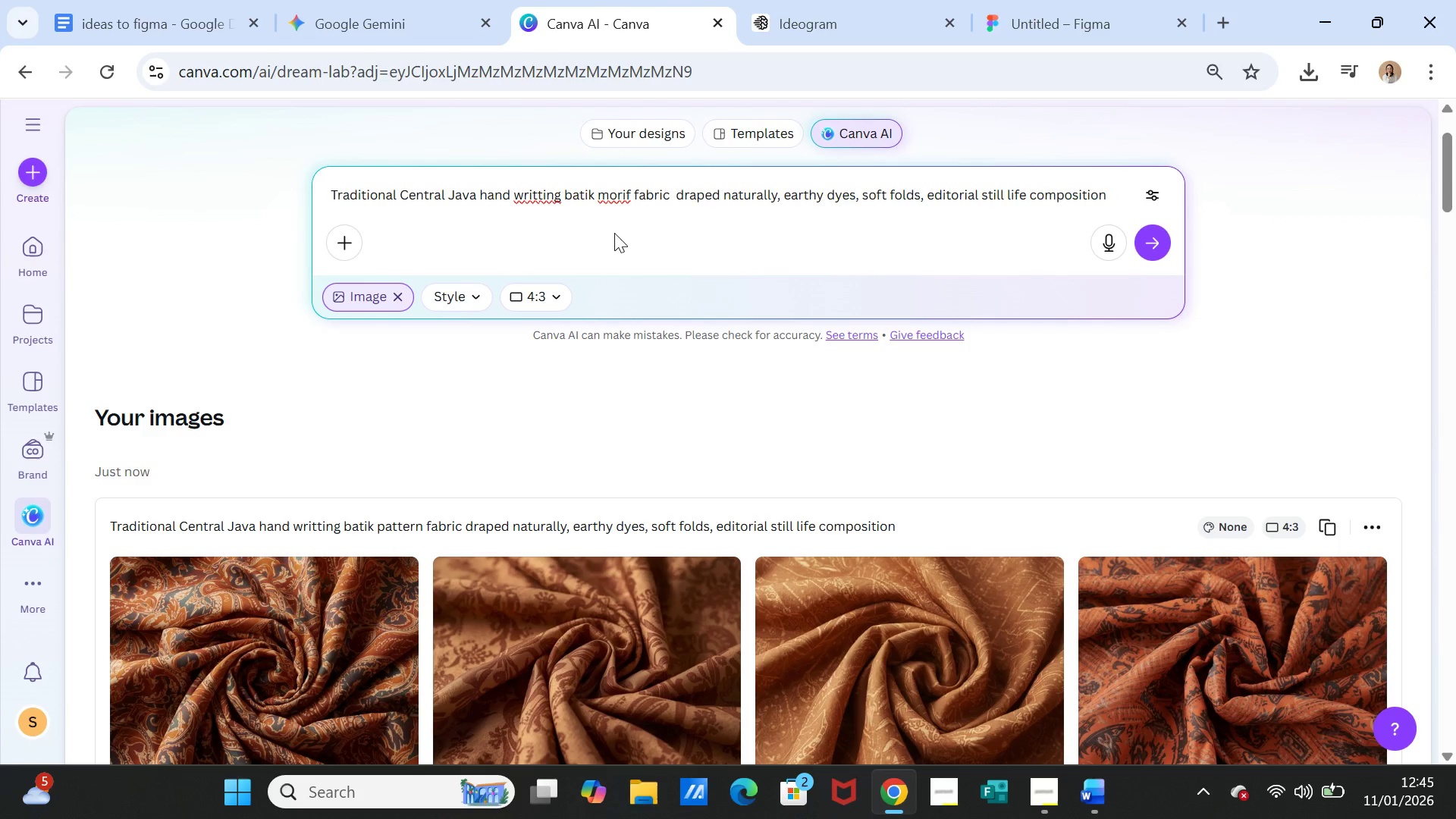 
key(Backspace)
 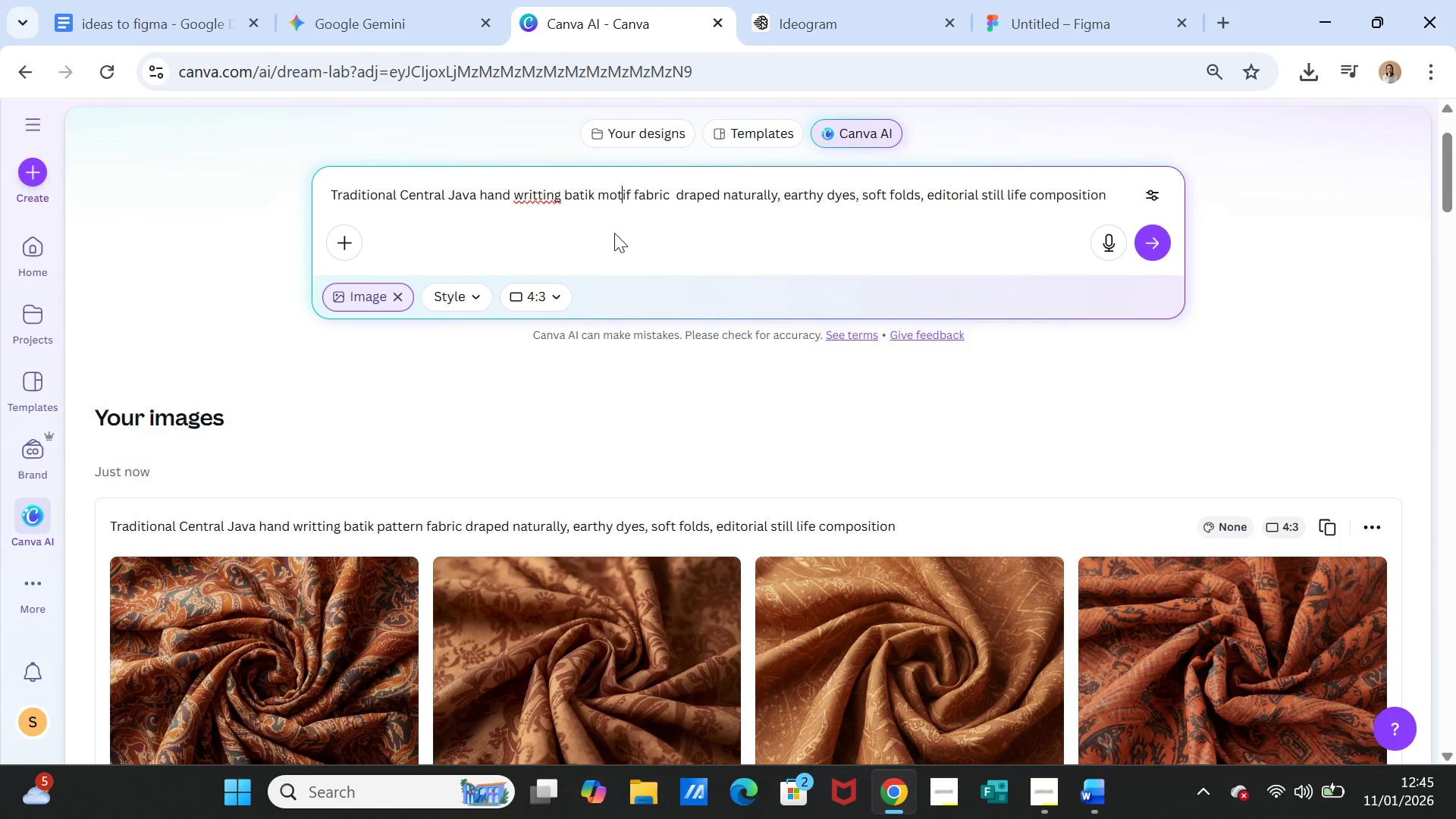 
key(T)
 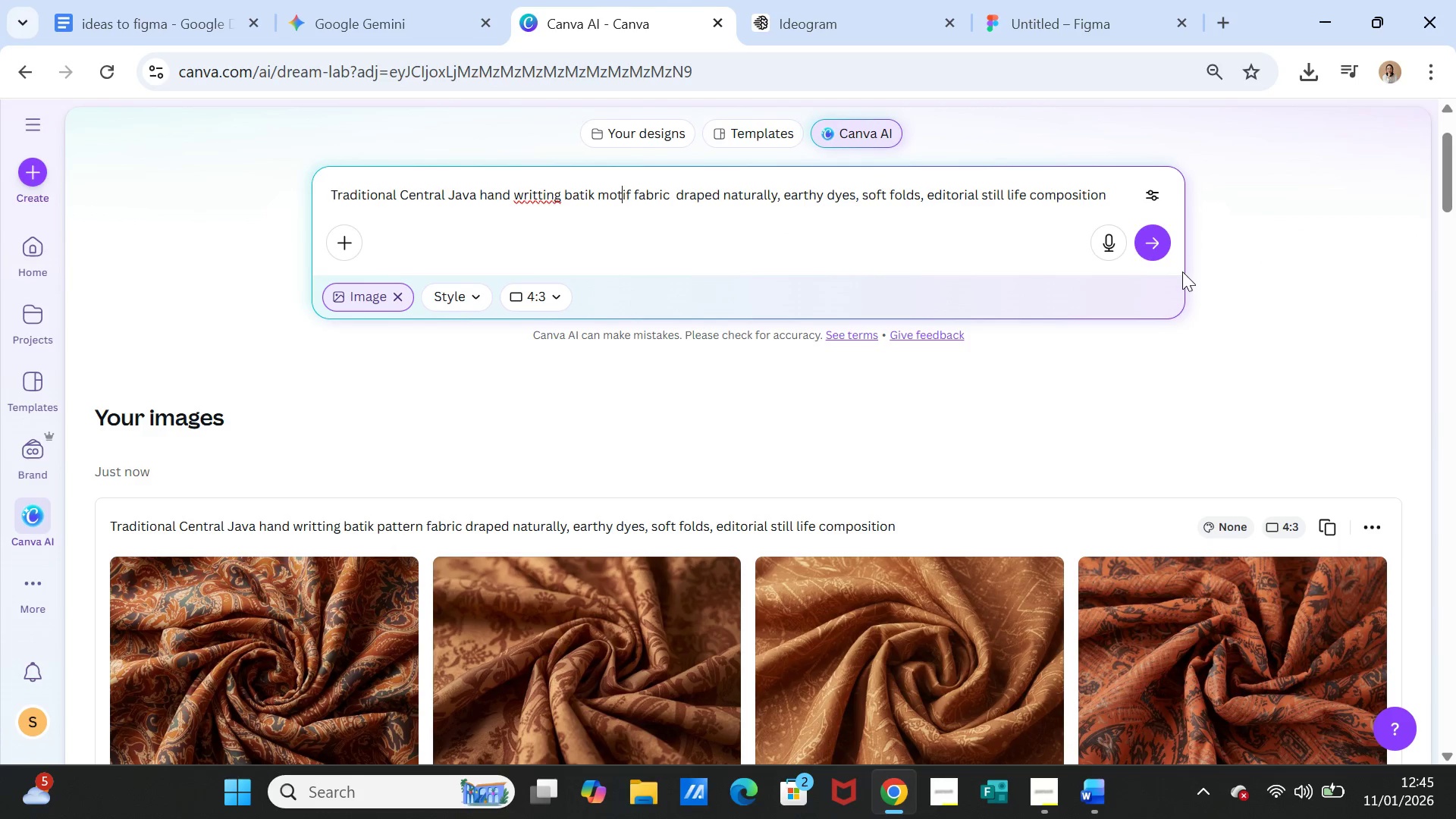 
left_click([1152, 249])
 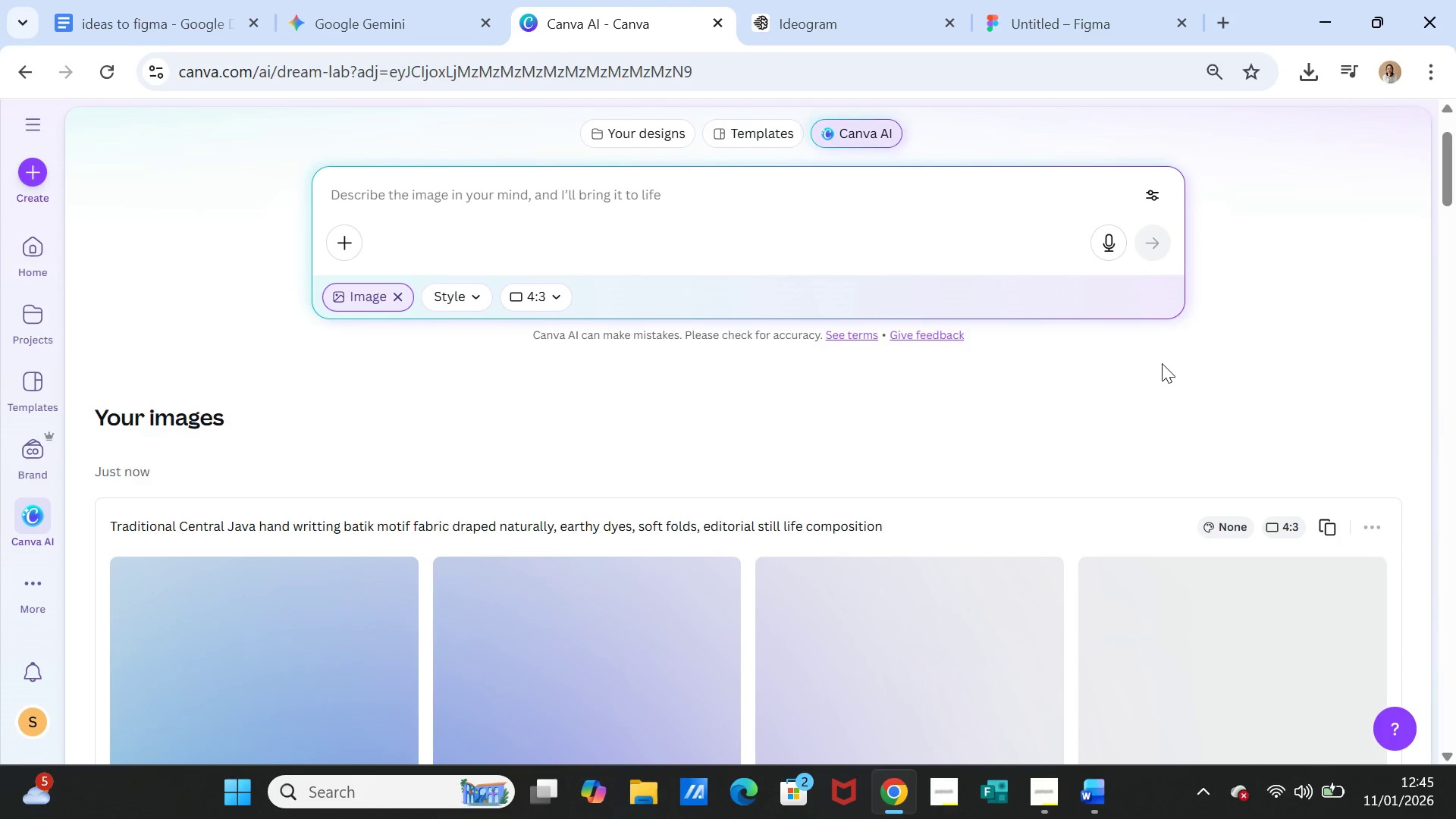 
wait(8.73)
 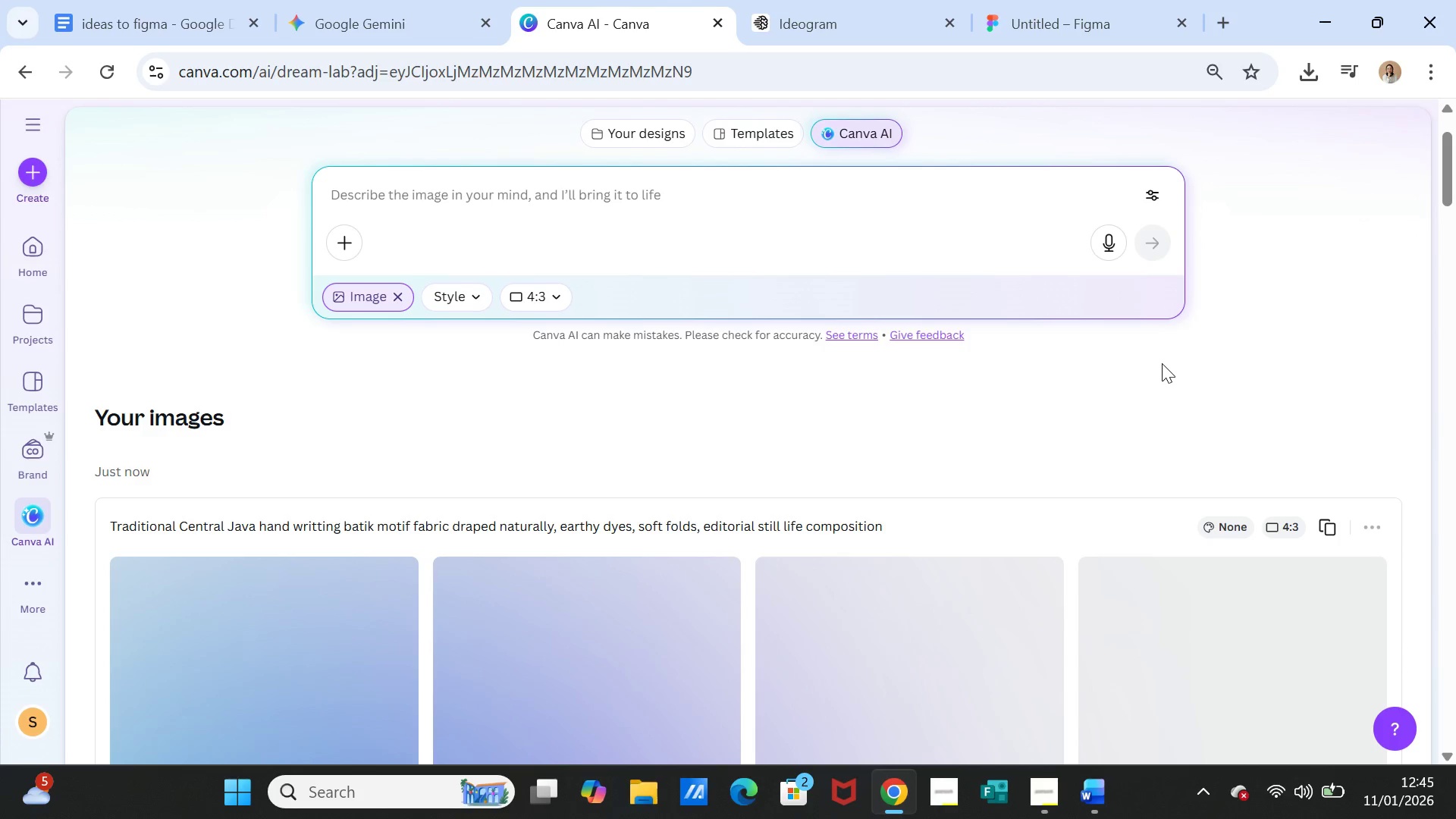 
scroll: coordinate [1153, 326], scroll_direction: down, amount: 2.0
 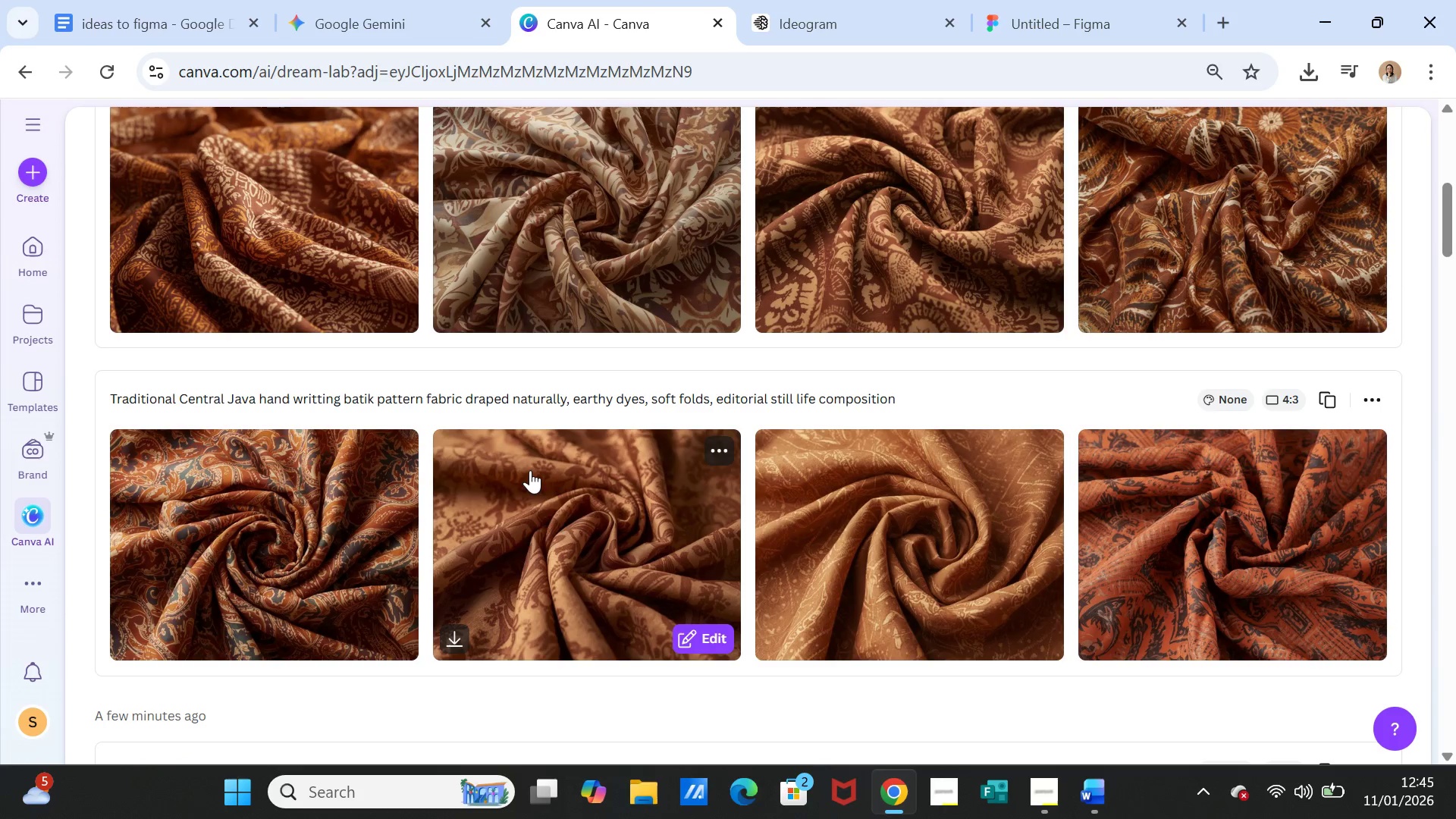 
wait(15.48)
 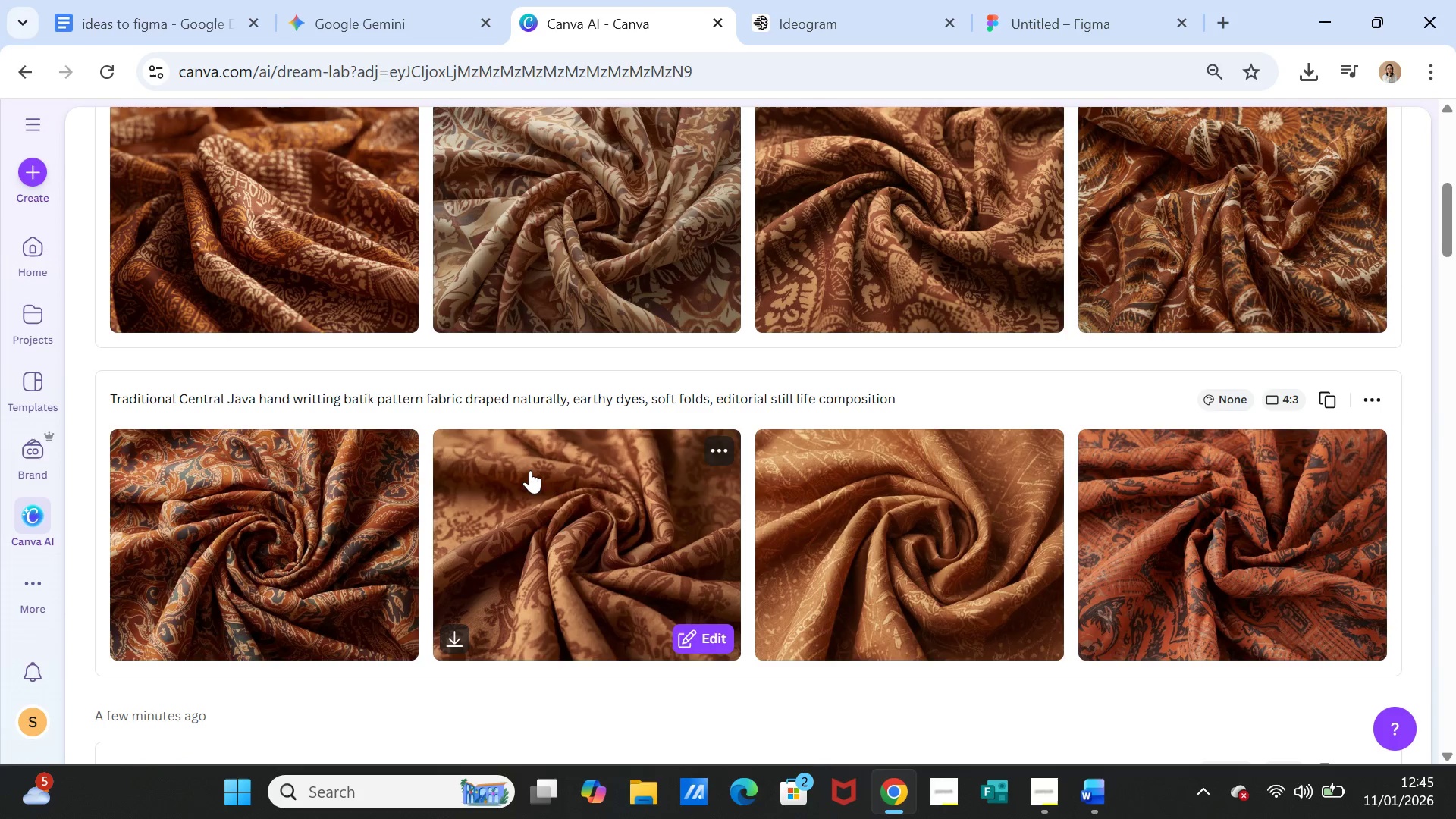 
left_click([336, 489])
 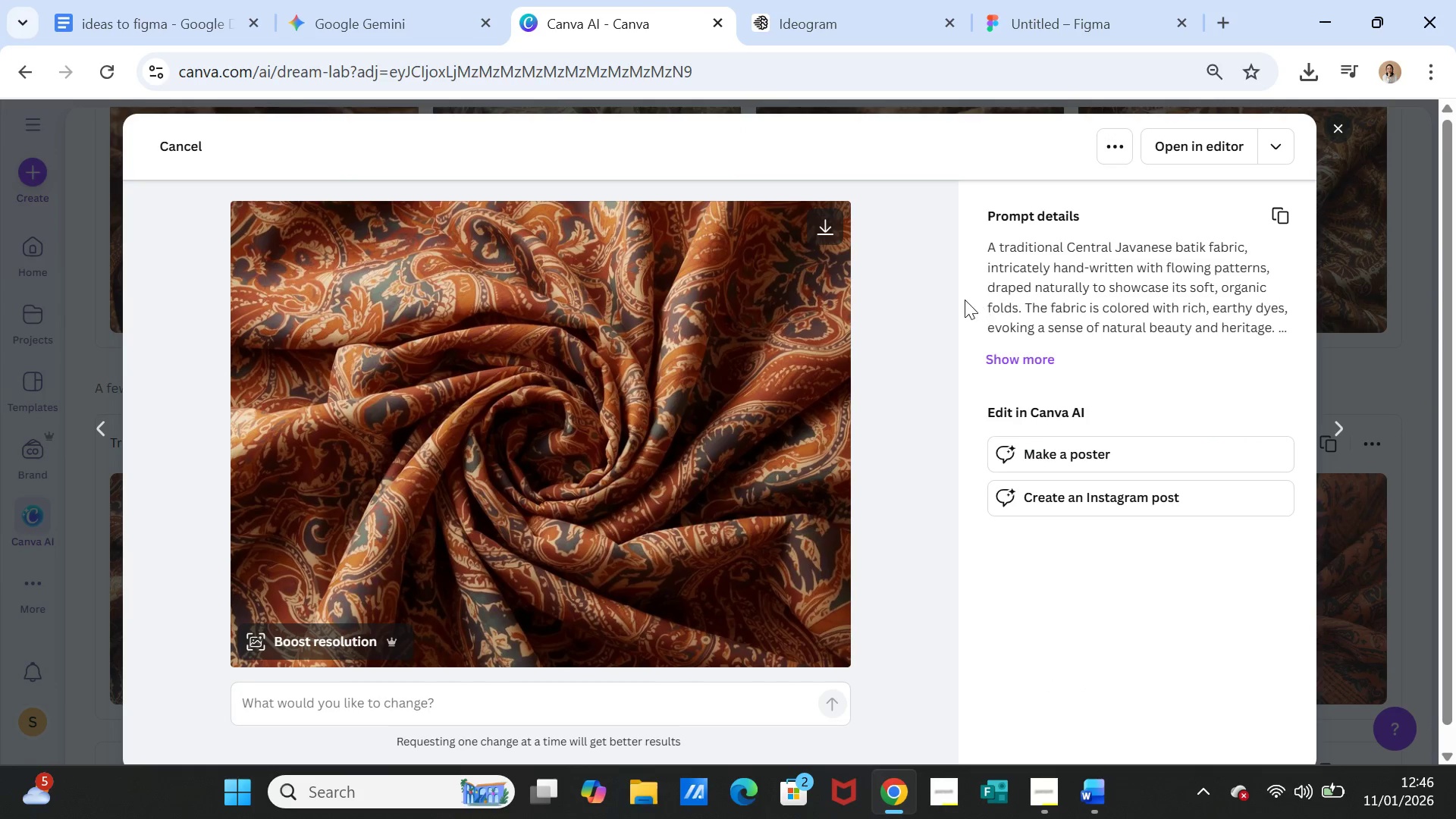 
wait(9.74)
 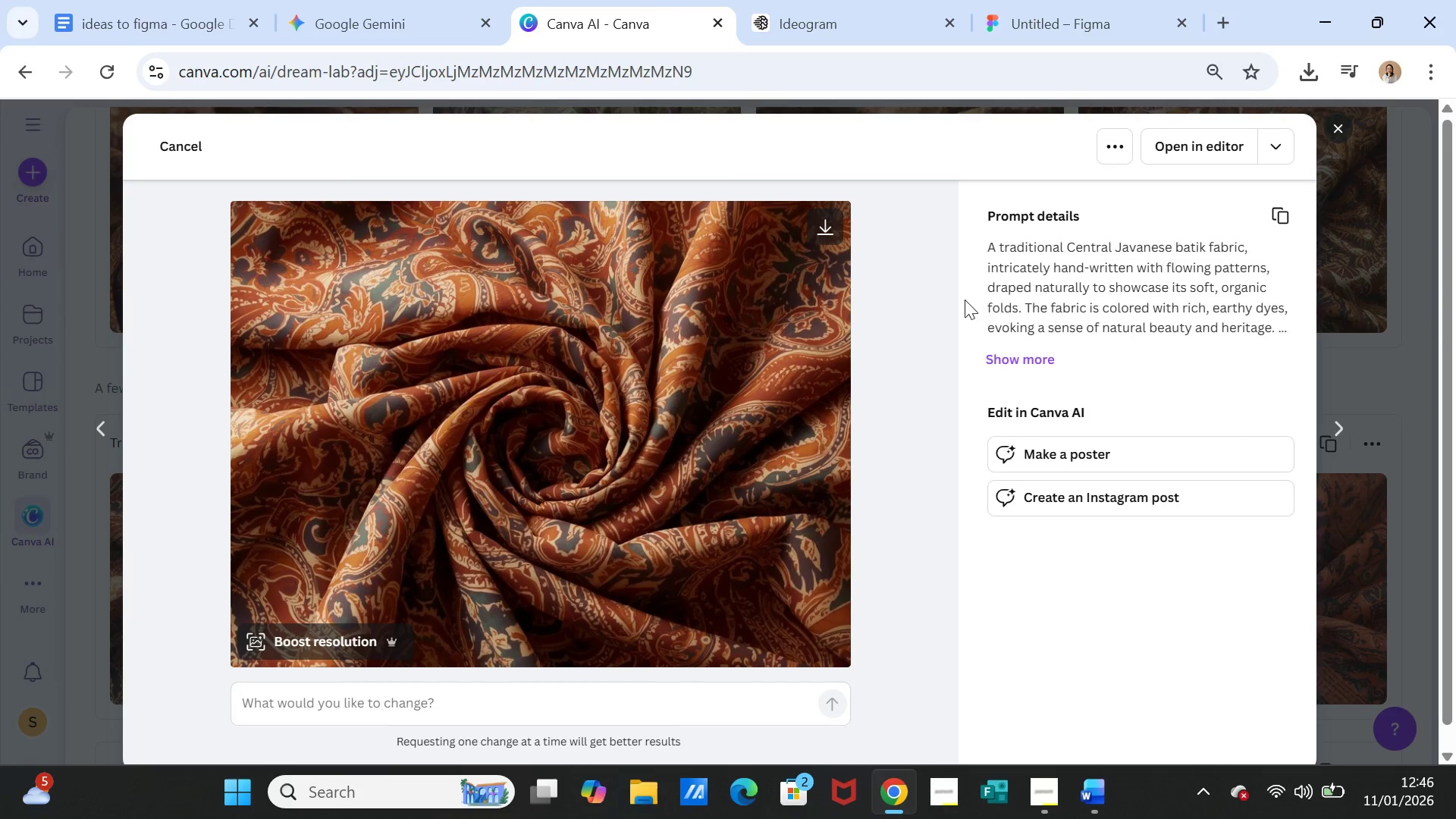 
left_click([818, 226])
 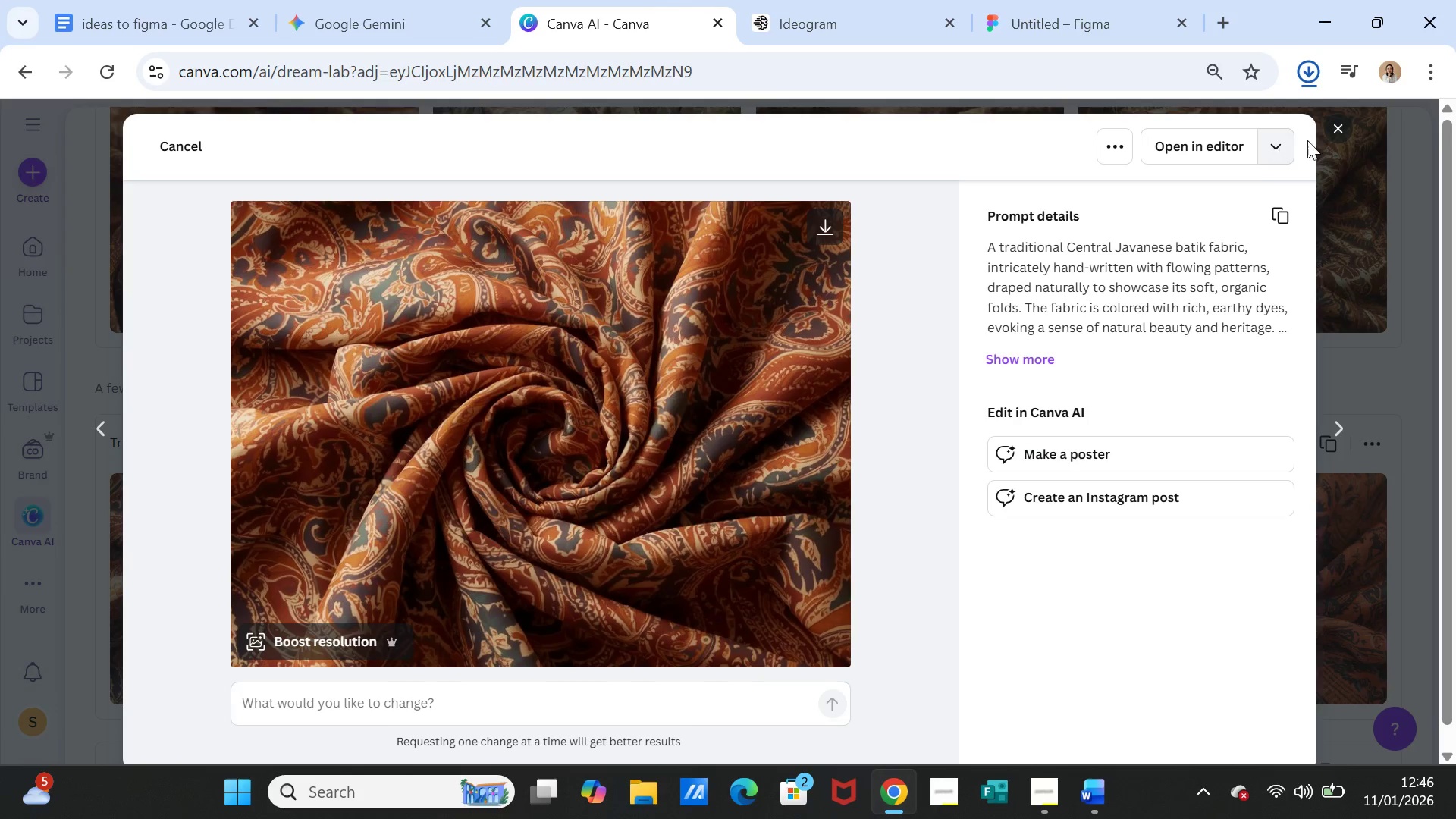 
left_click([1342, 133])
 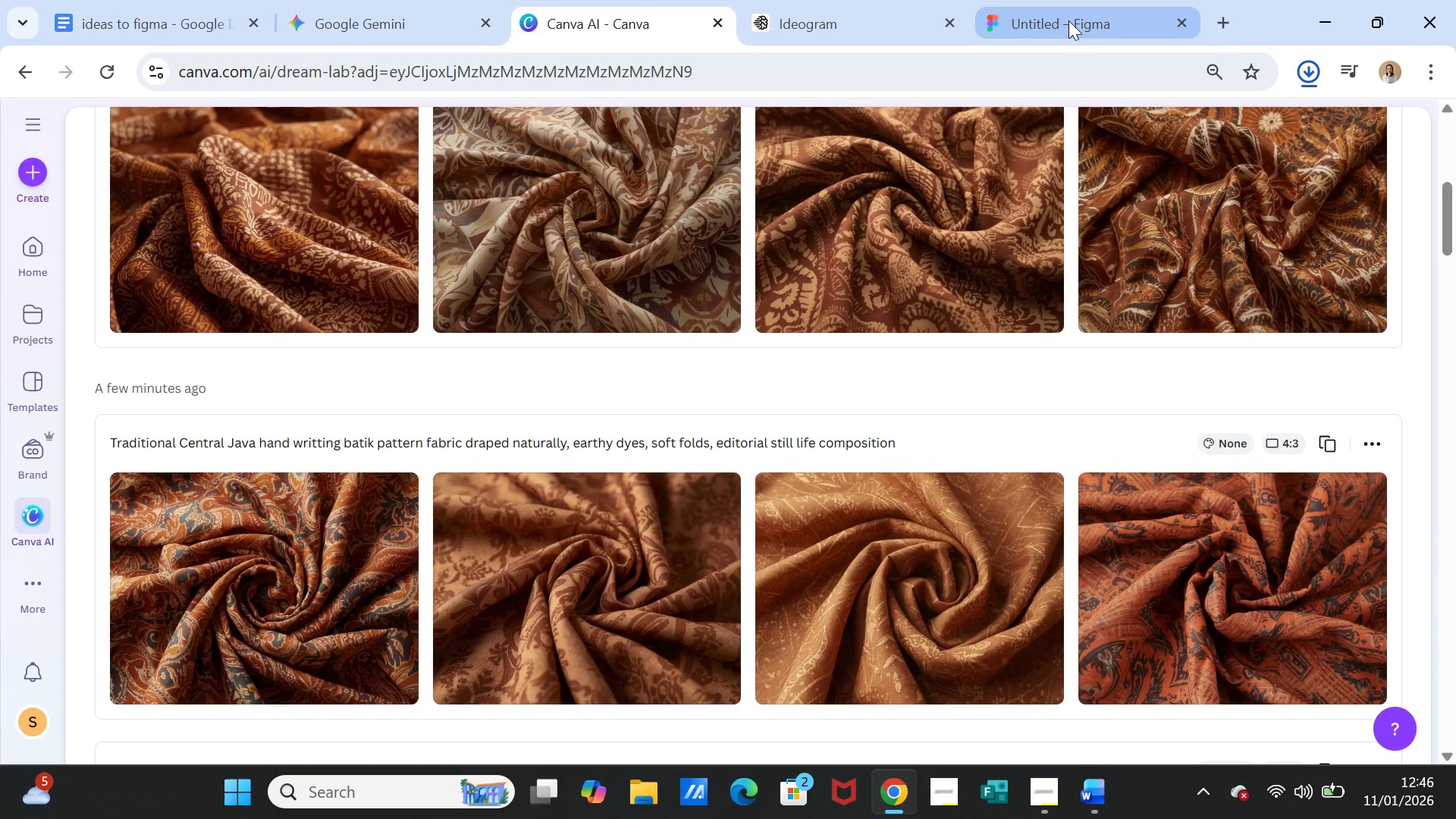 
left_click([1068, 20])
 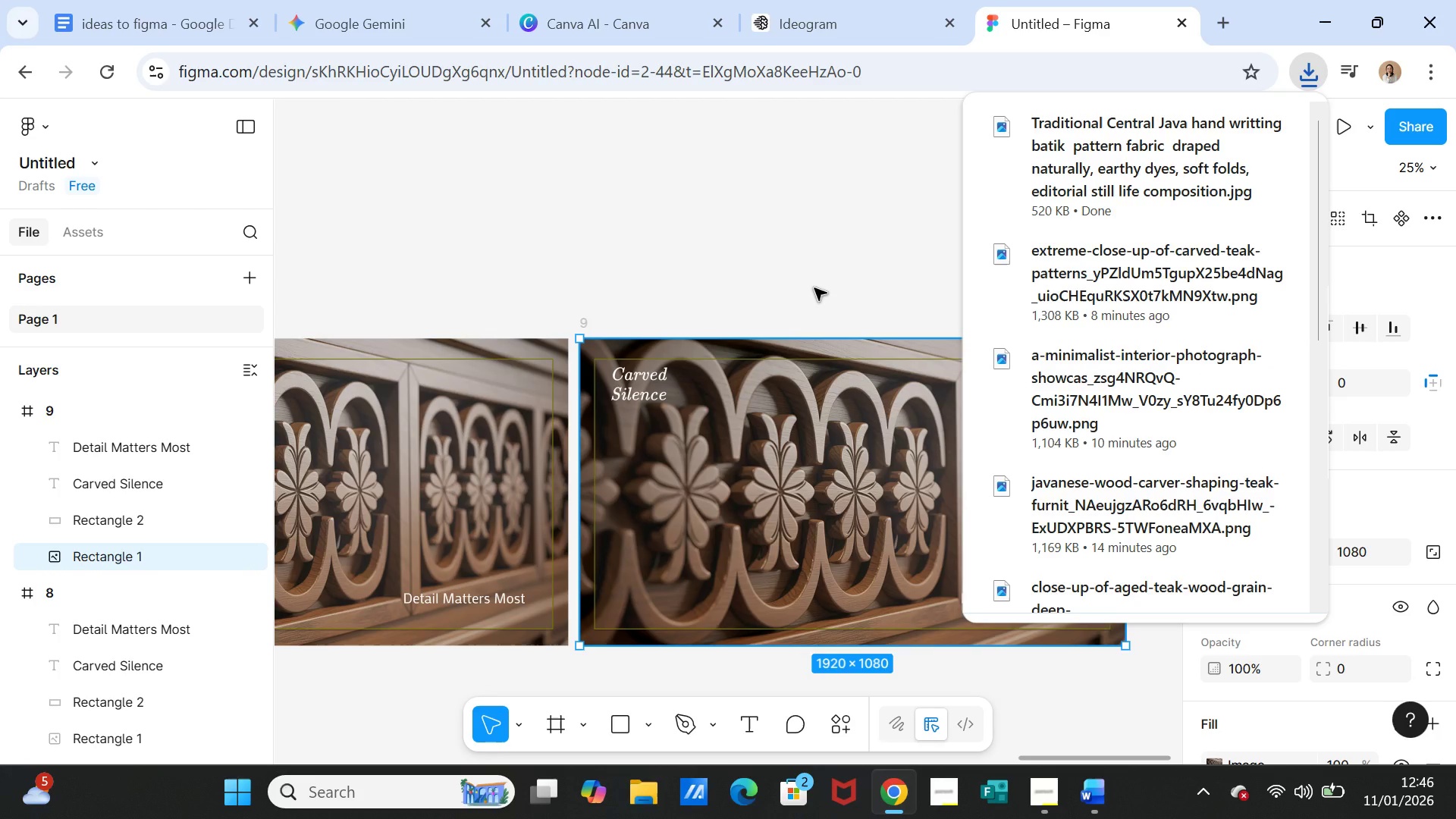 
wait(8.34)
 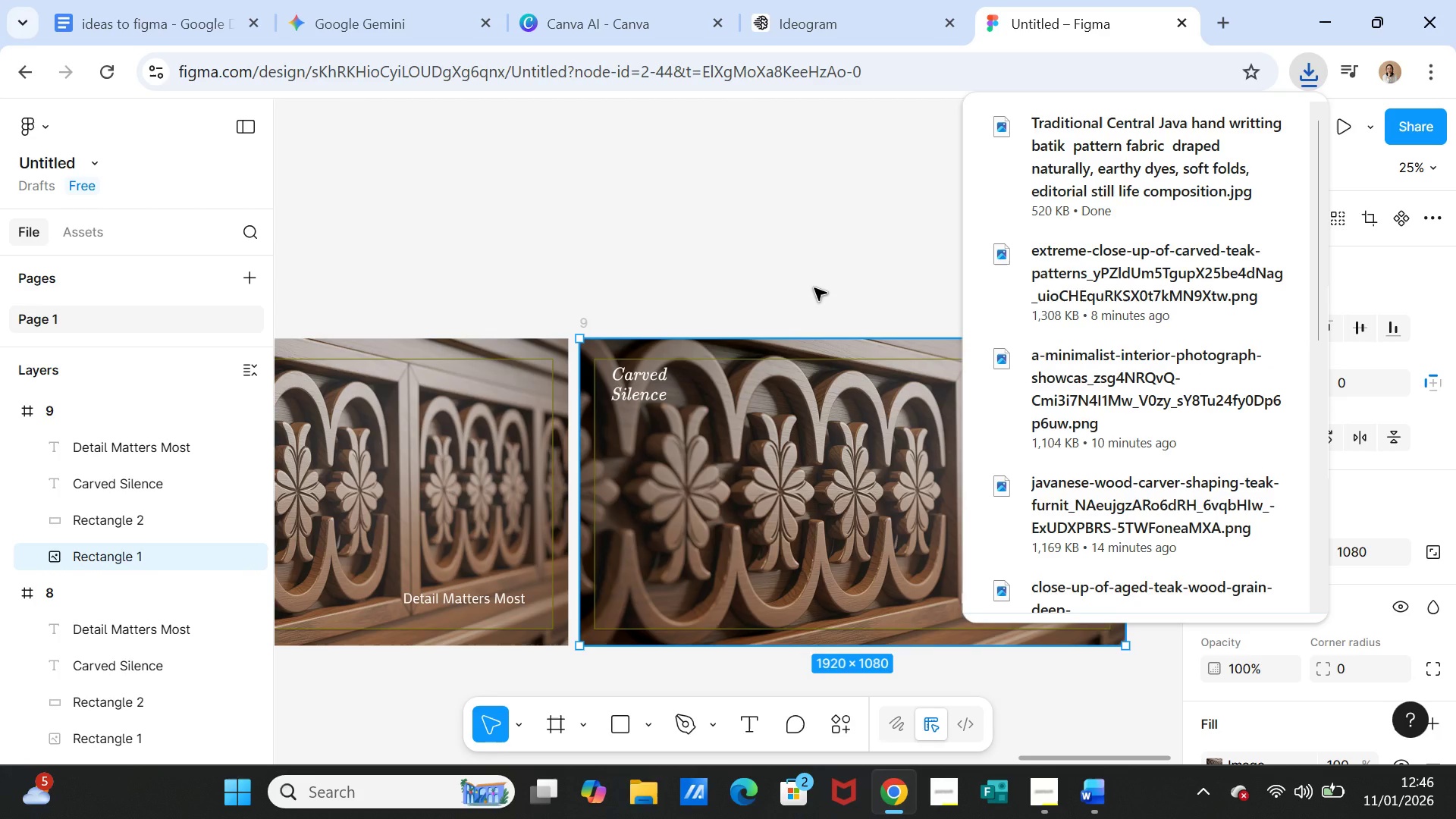 
scroll: coordinate [1271, 654], scroll_direction: up, amount: 1.0
 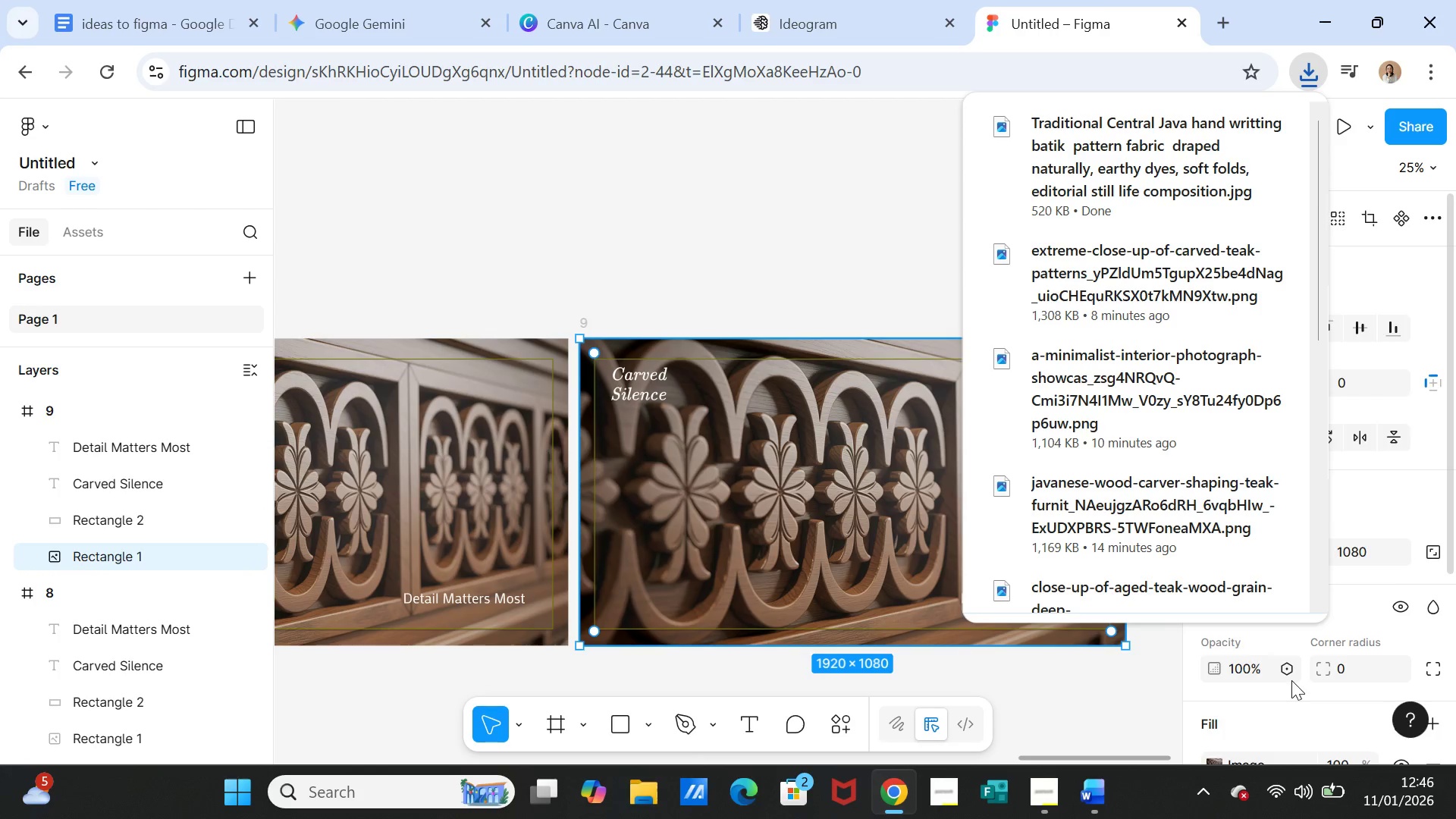 
scroll: coordinate [1291, 680], scroll_direction: down, amount: 1.0
 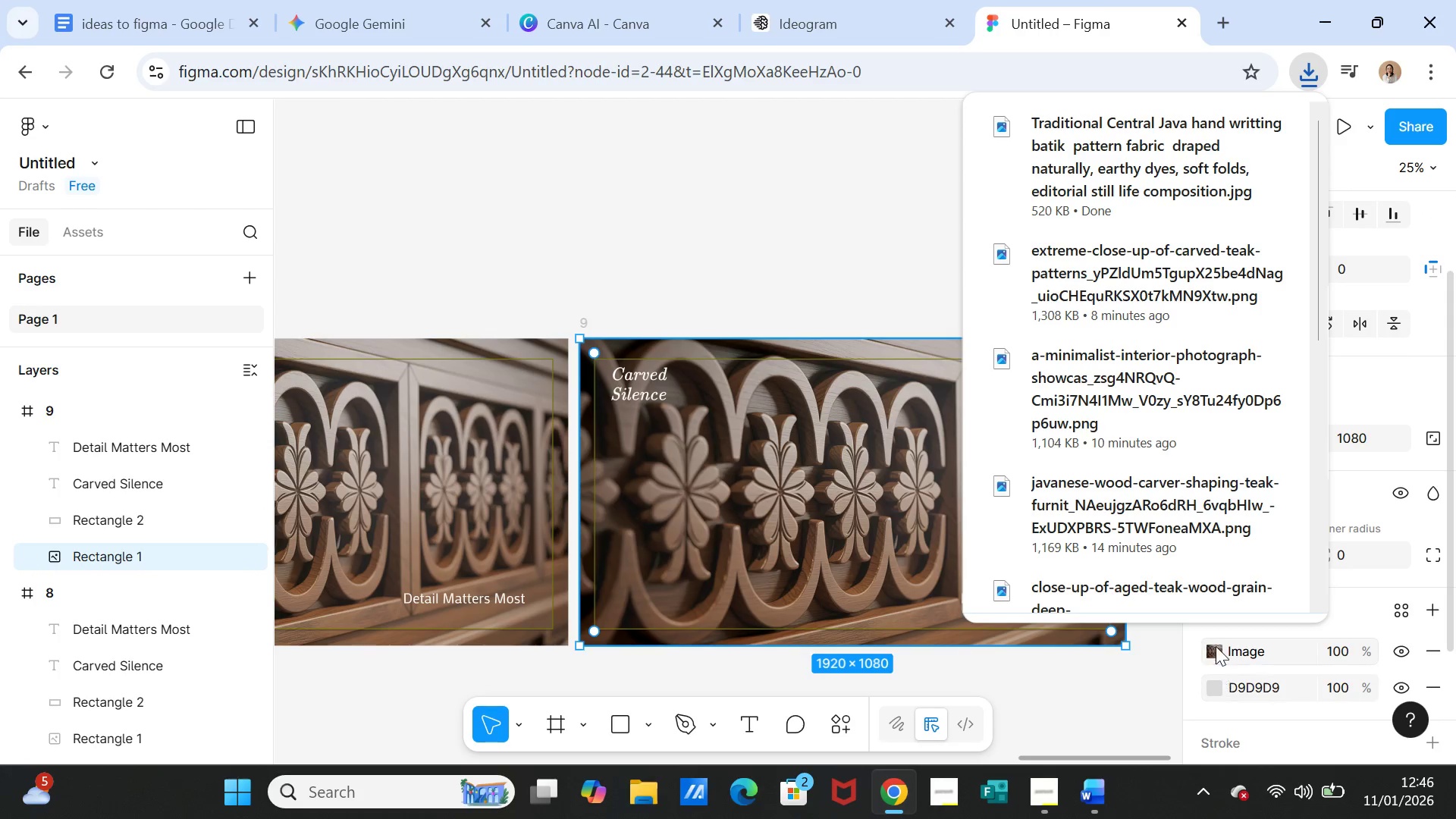 
left_click([1216, 646])
 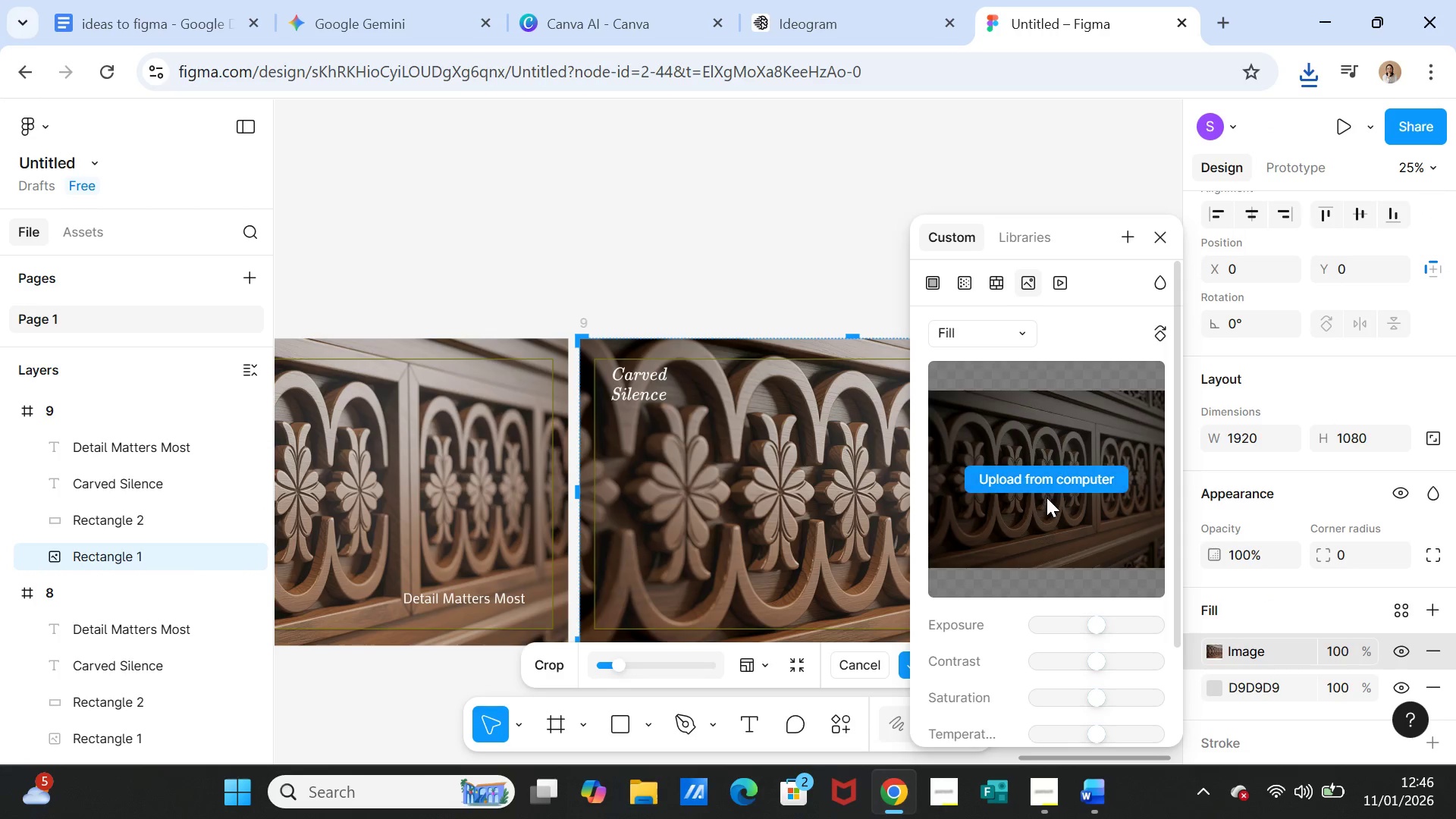 
left_click([1042, 472])
 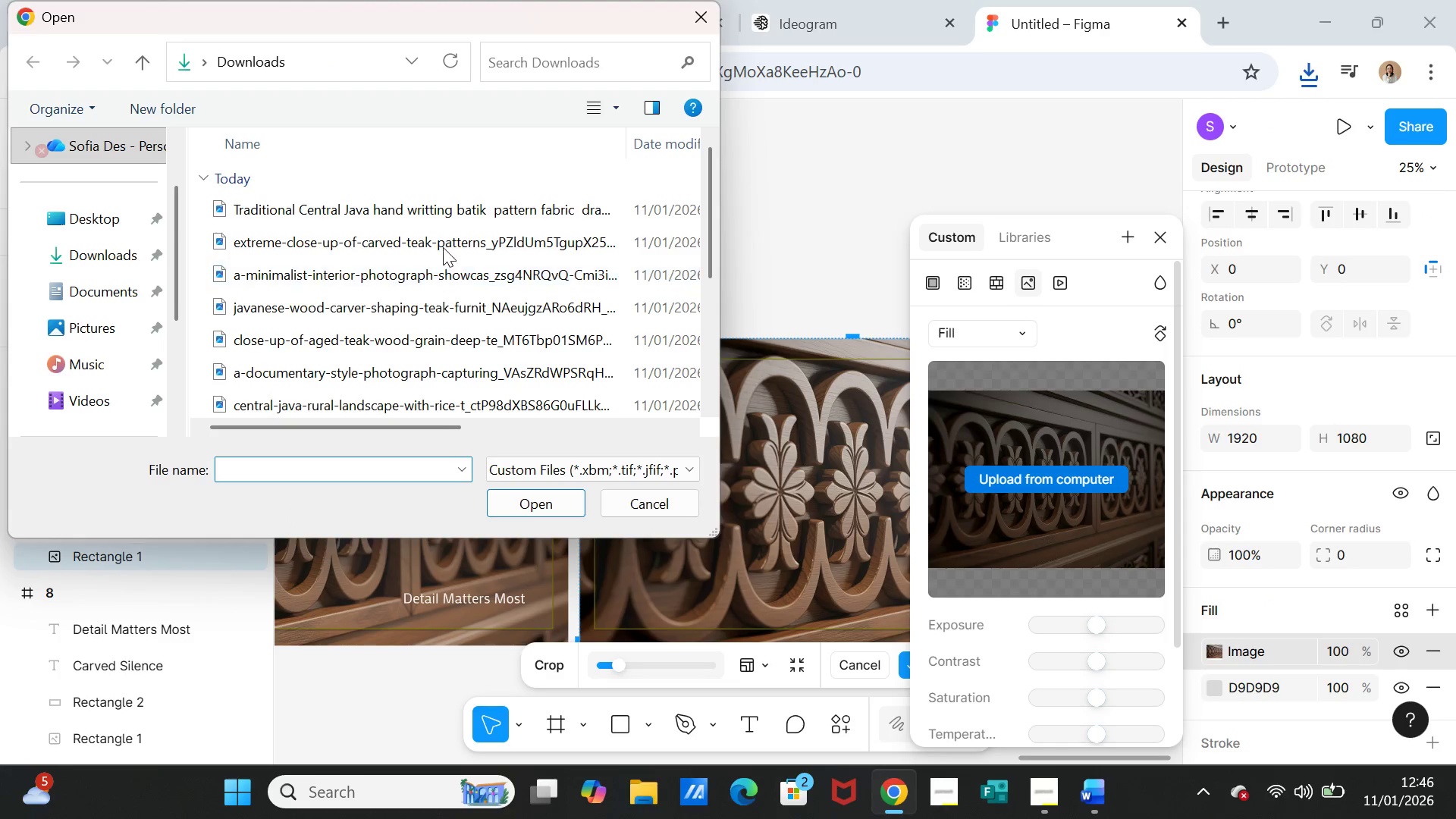 
left_click([438, 214])
 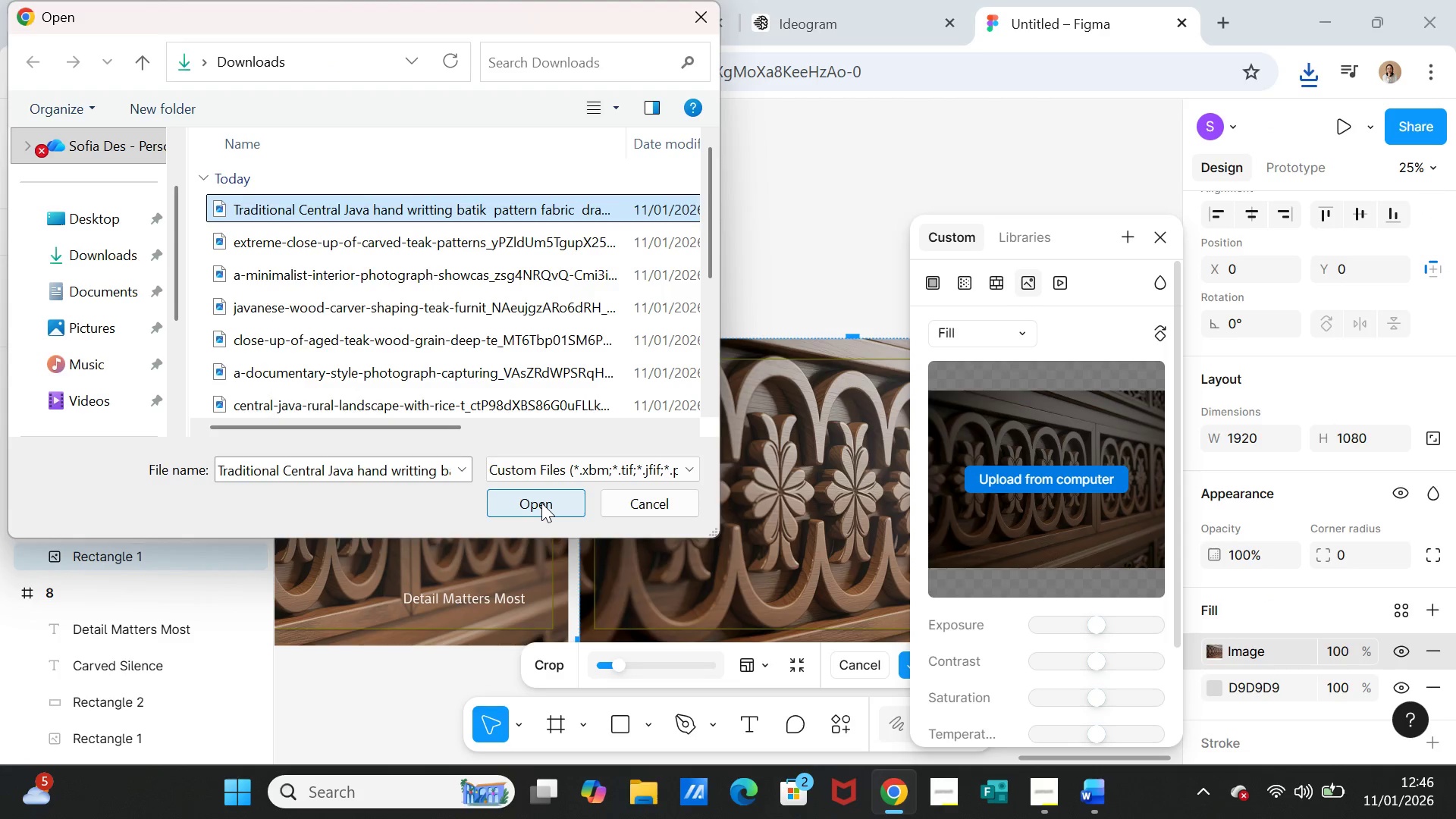 
left_click([541, 503])
 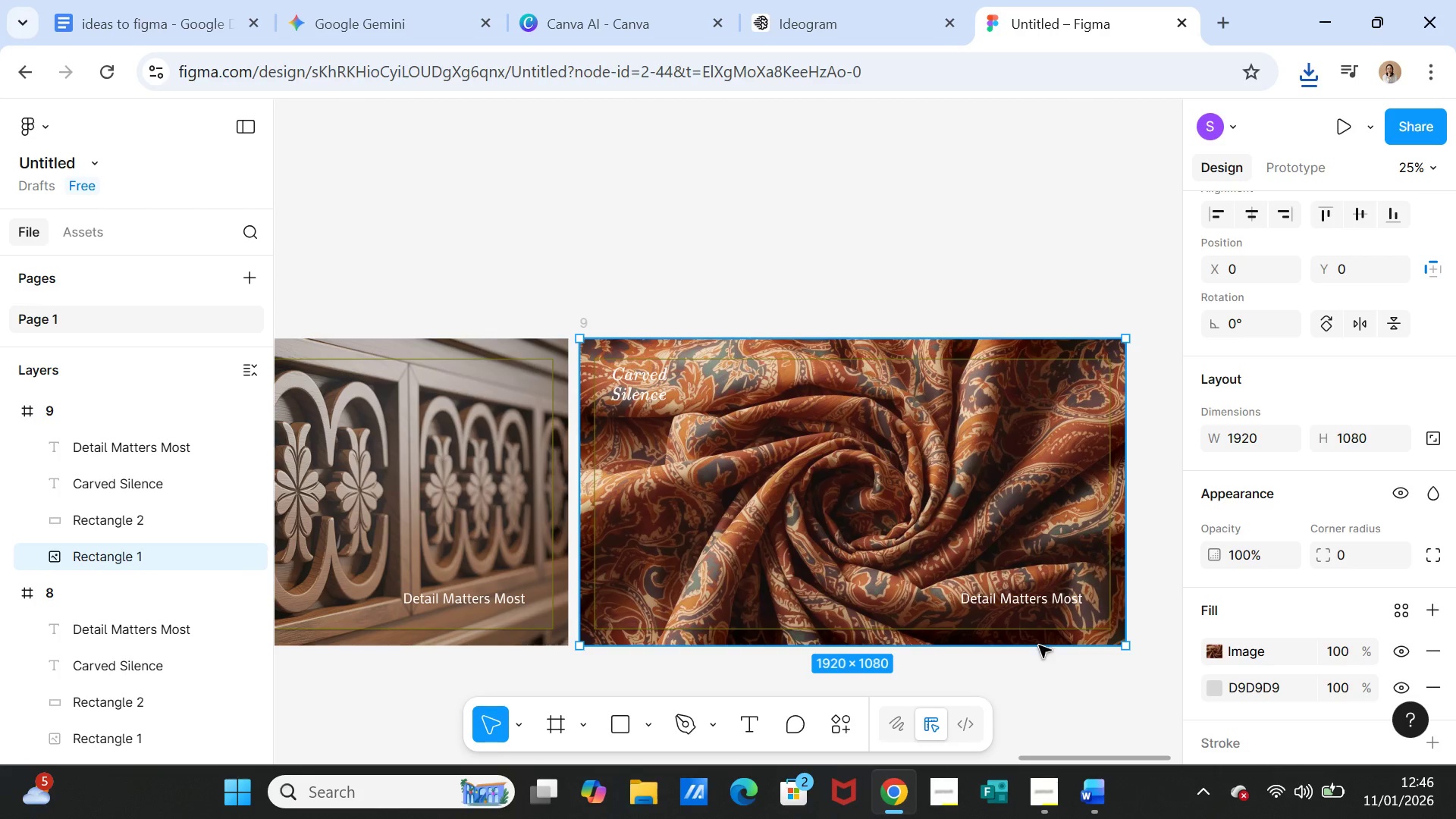 
left_click([1089, 786])
 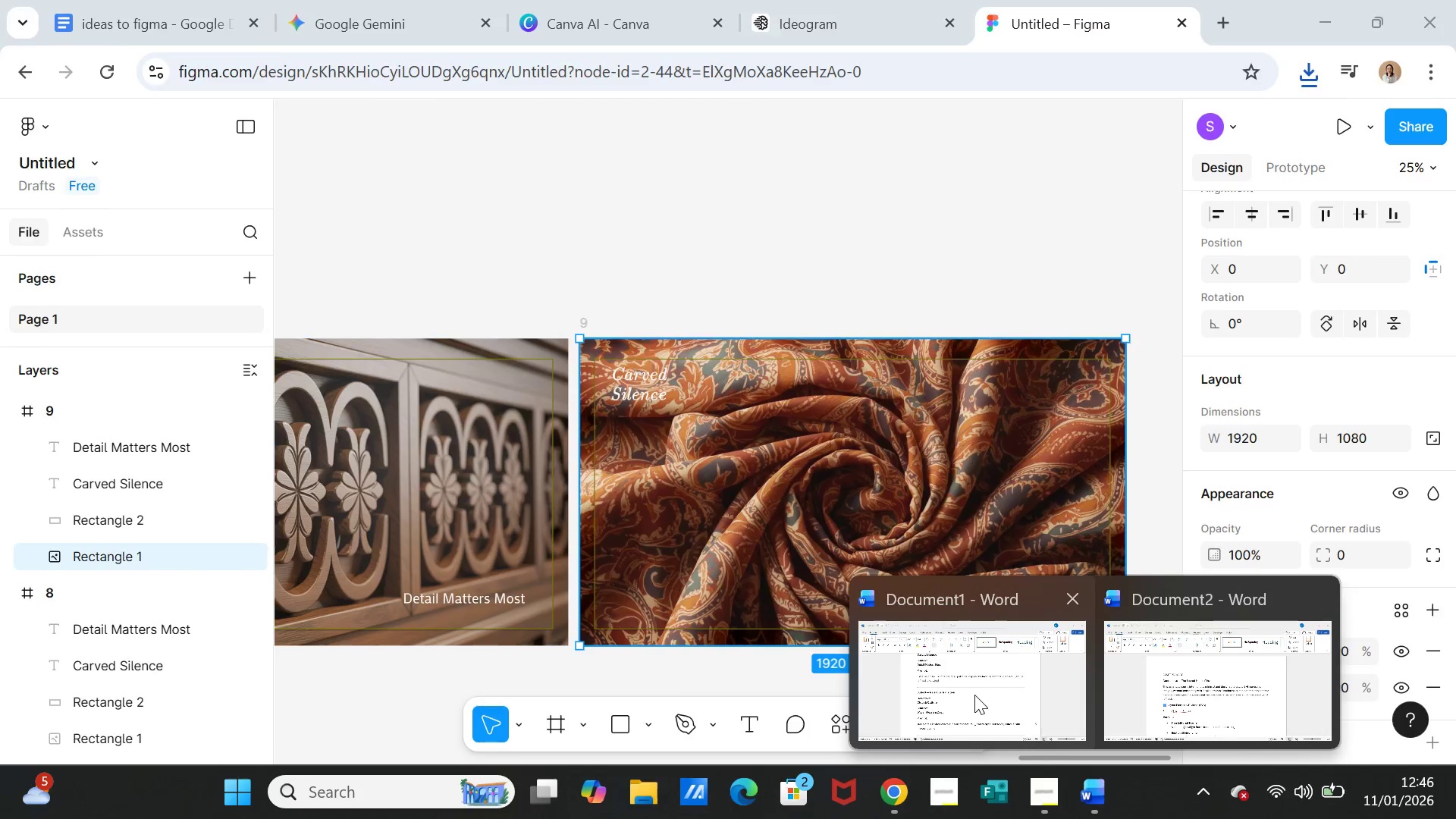 
left_click([974, 695])
 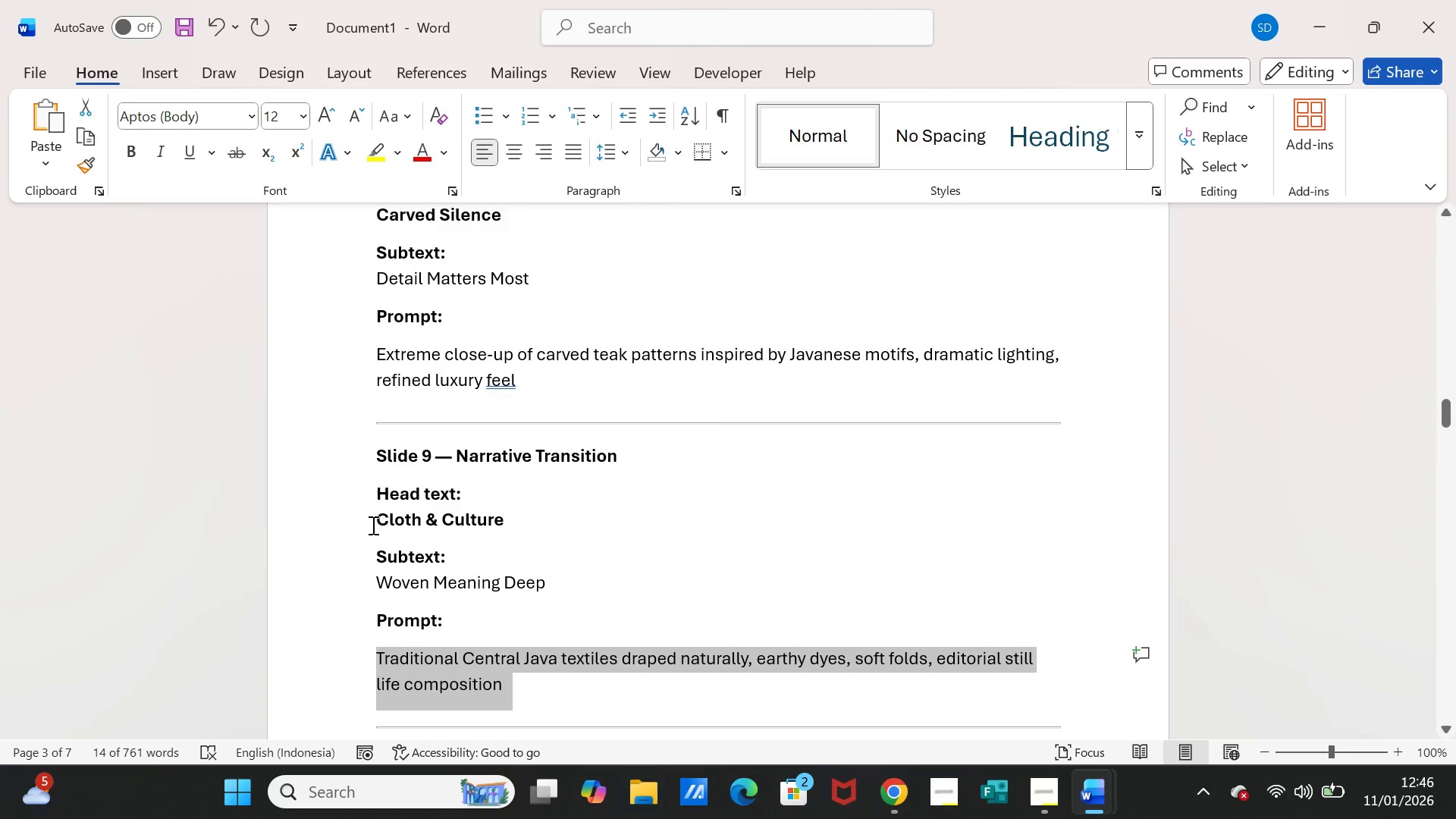 
left_click_drag(start_coordinate=[372, 520], to_coordinate=[487, 519])
 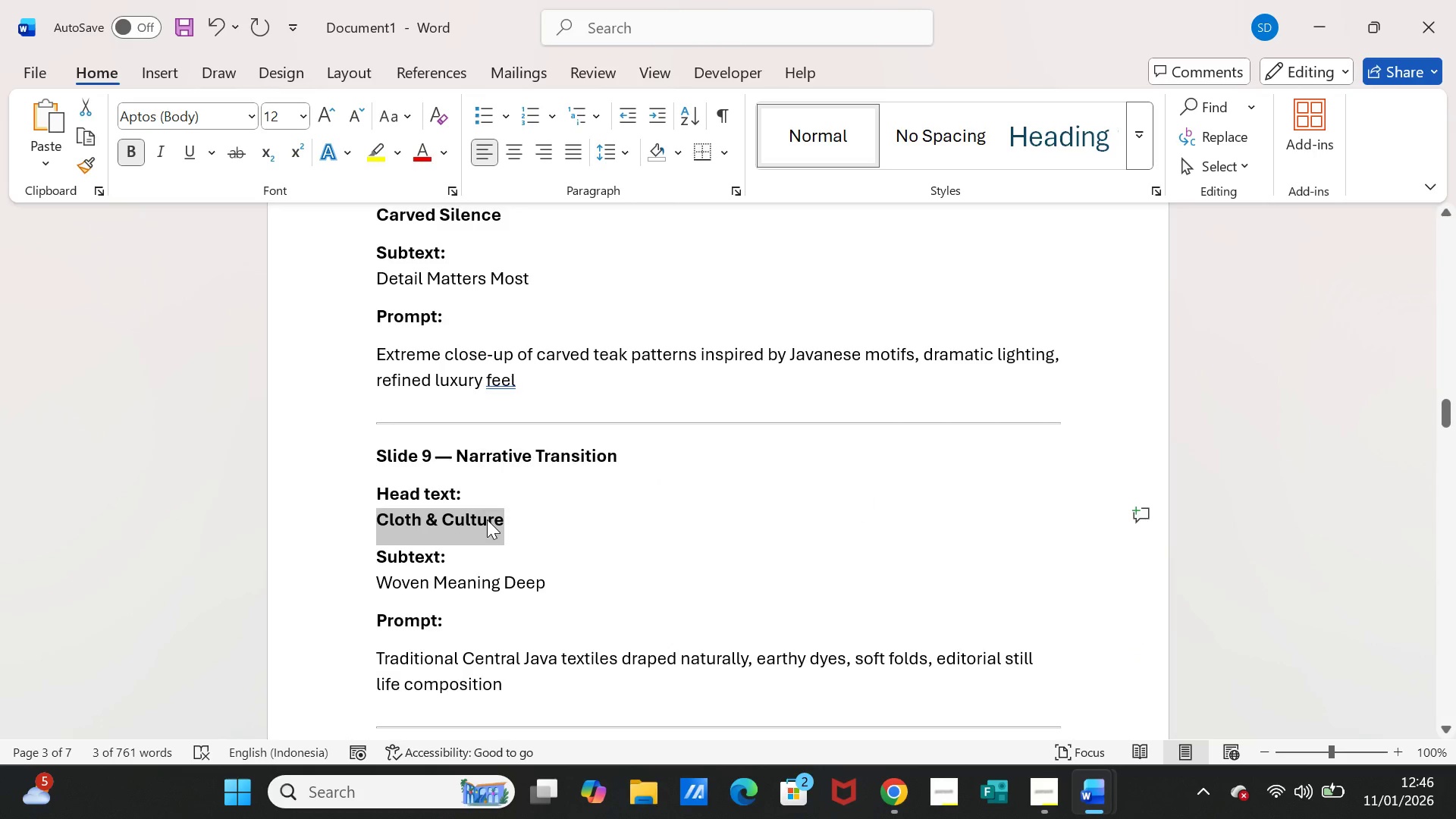 
key(Control+C)
 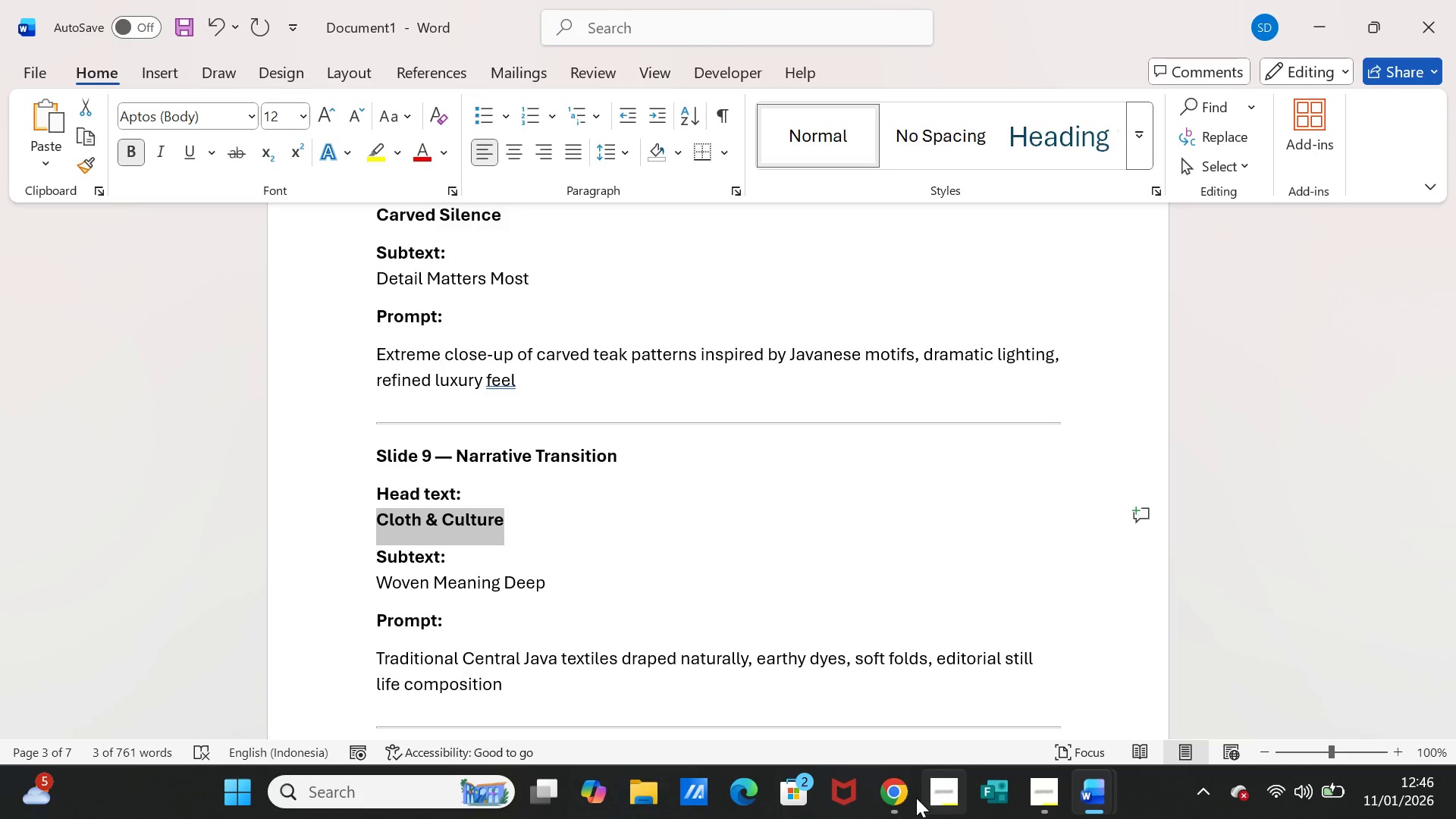 
left_click([899, 792])
 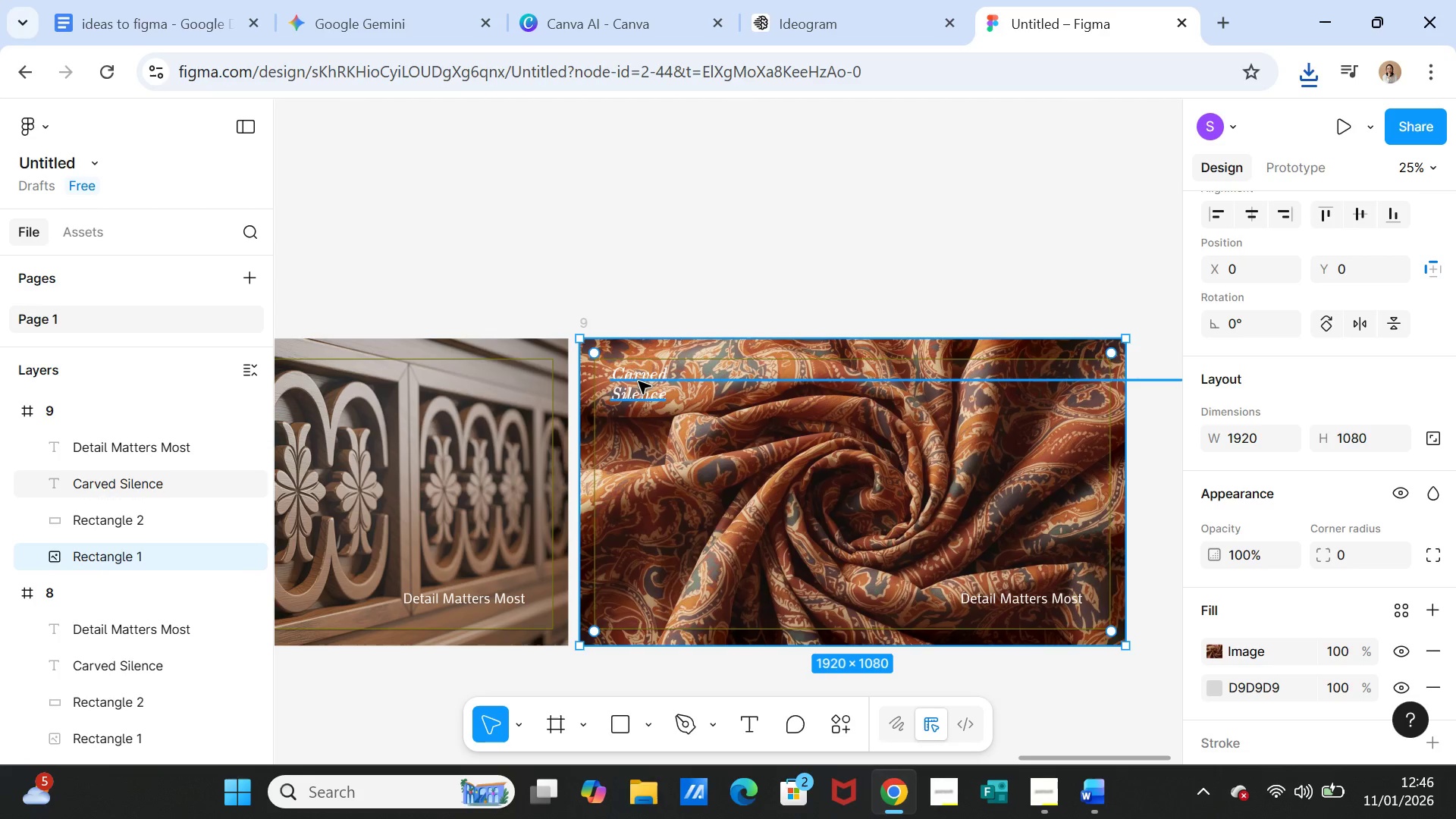 
double_click([639, 381])
 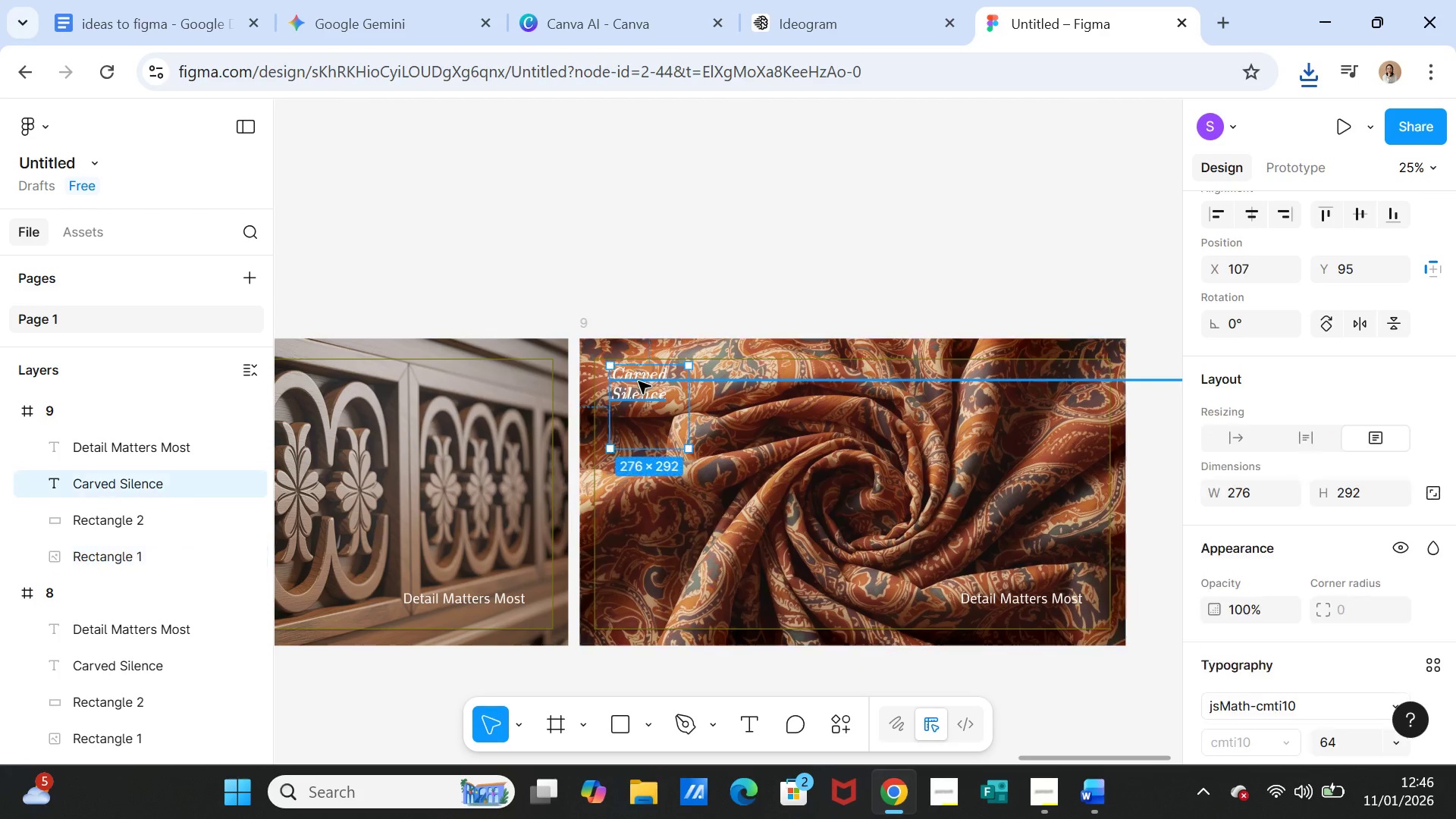 
triple_click([639, 381])
 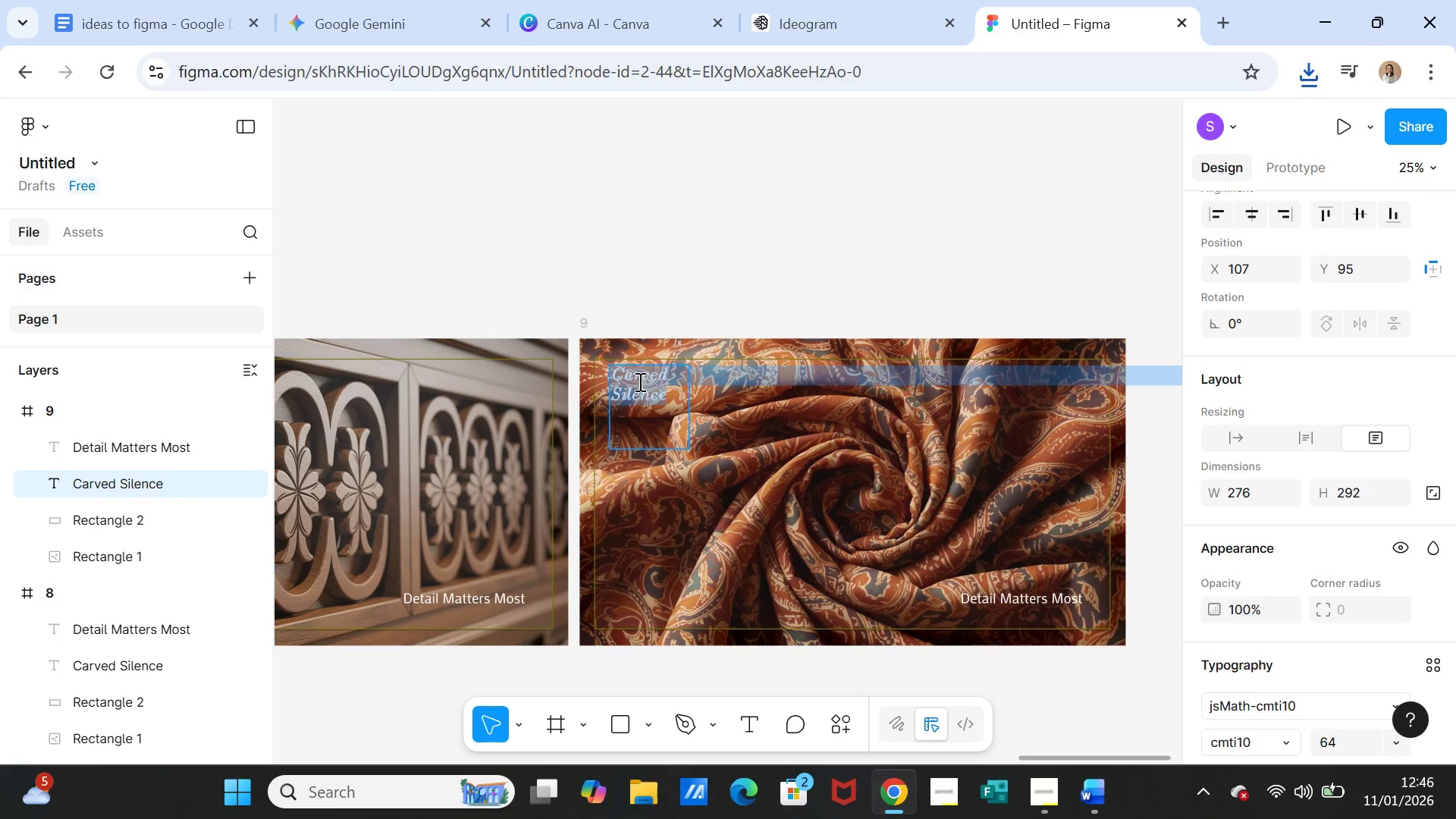 
key(Control+V)
 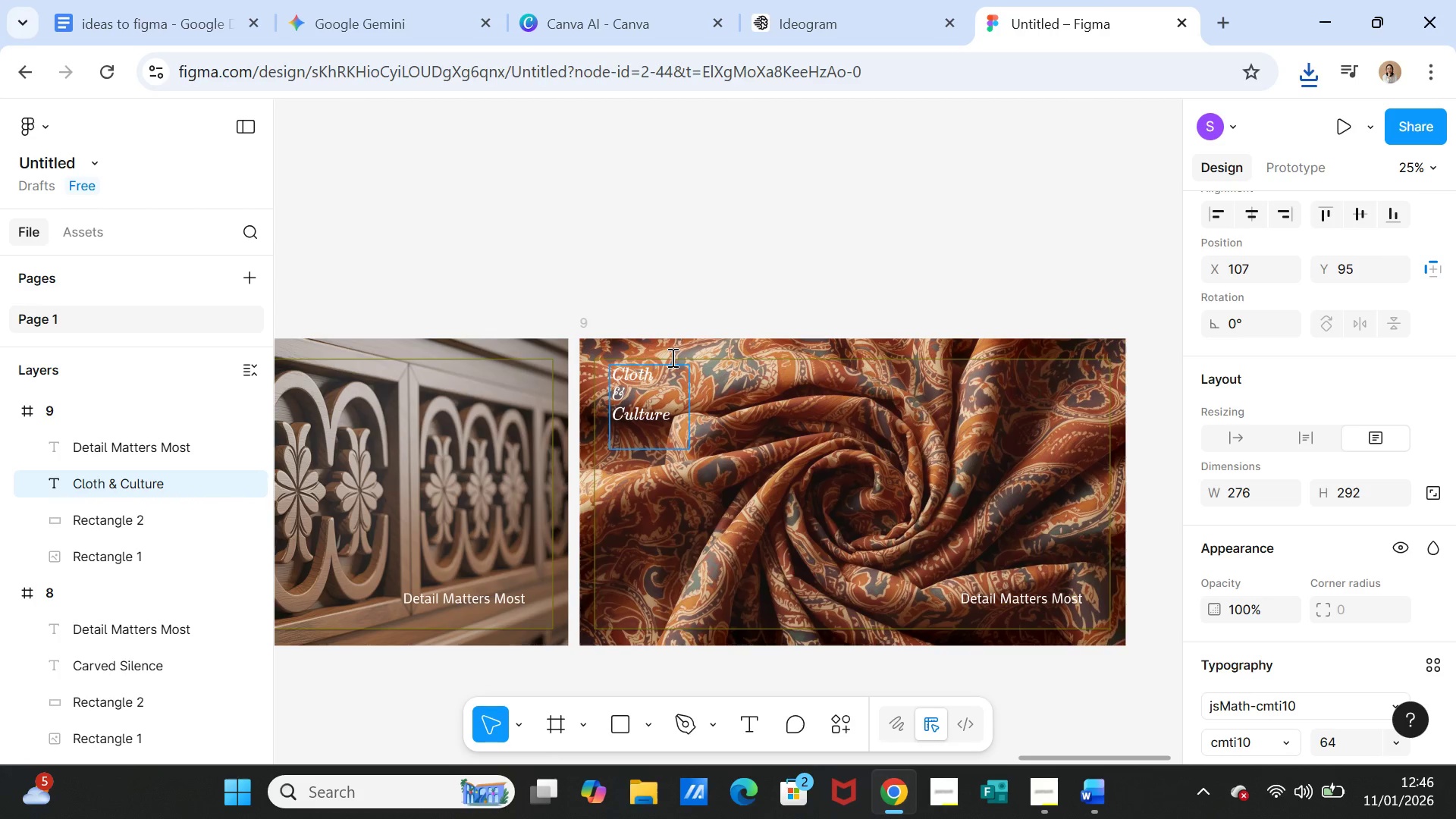 
left_click([758, 255])
 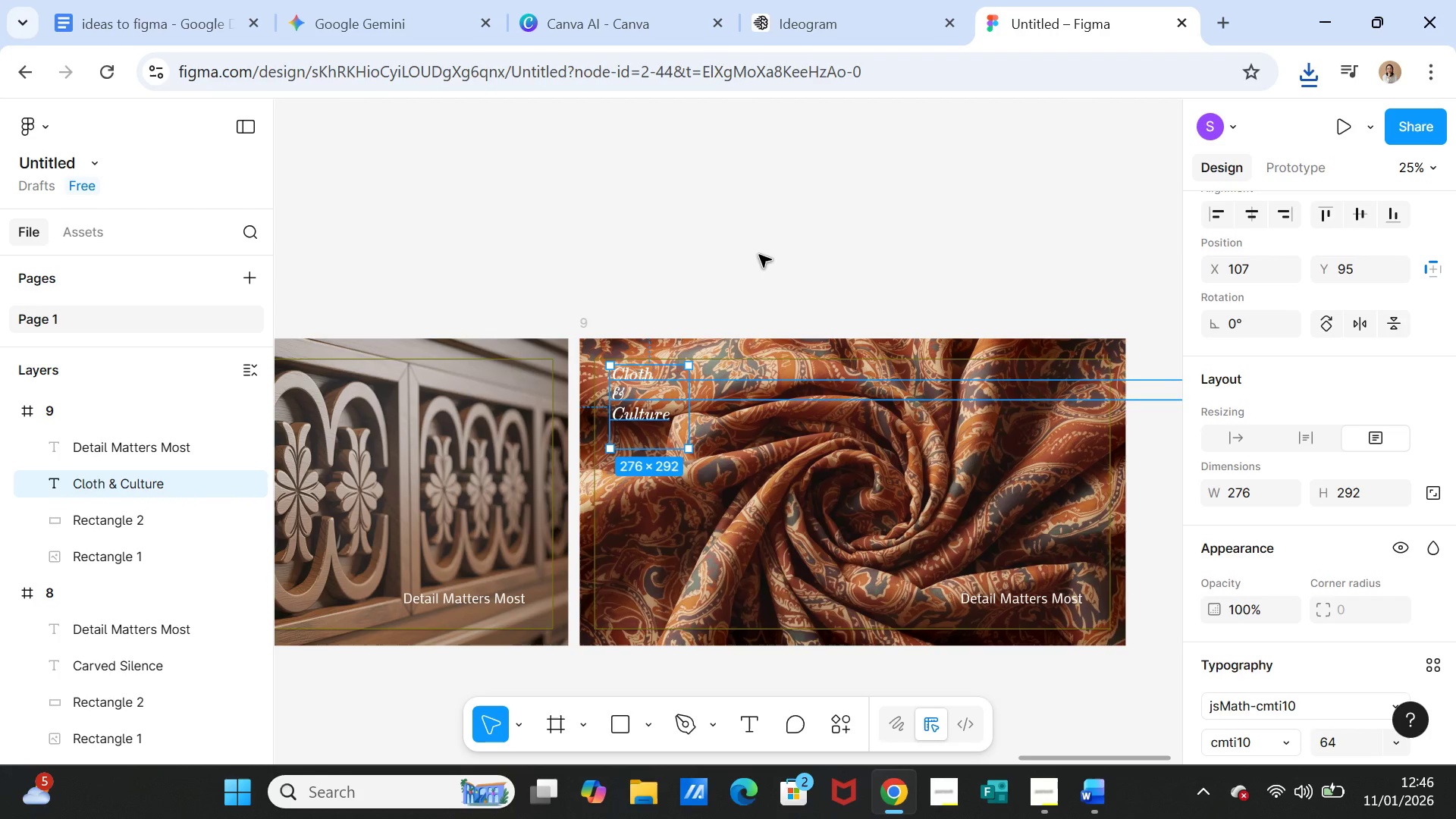 
left_click([759, 255])
 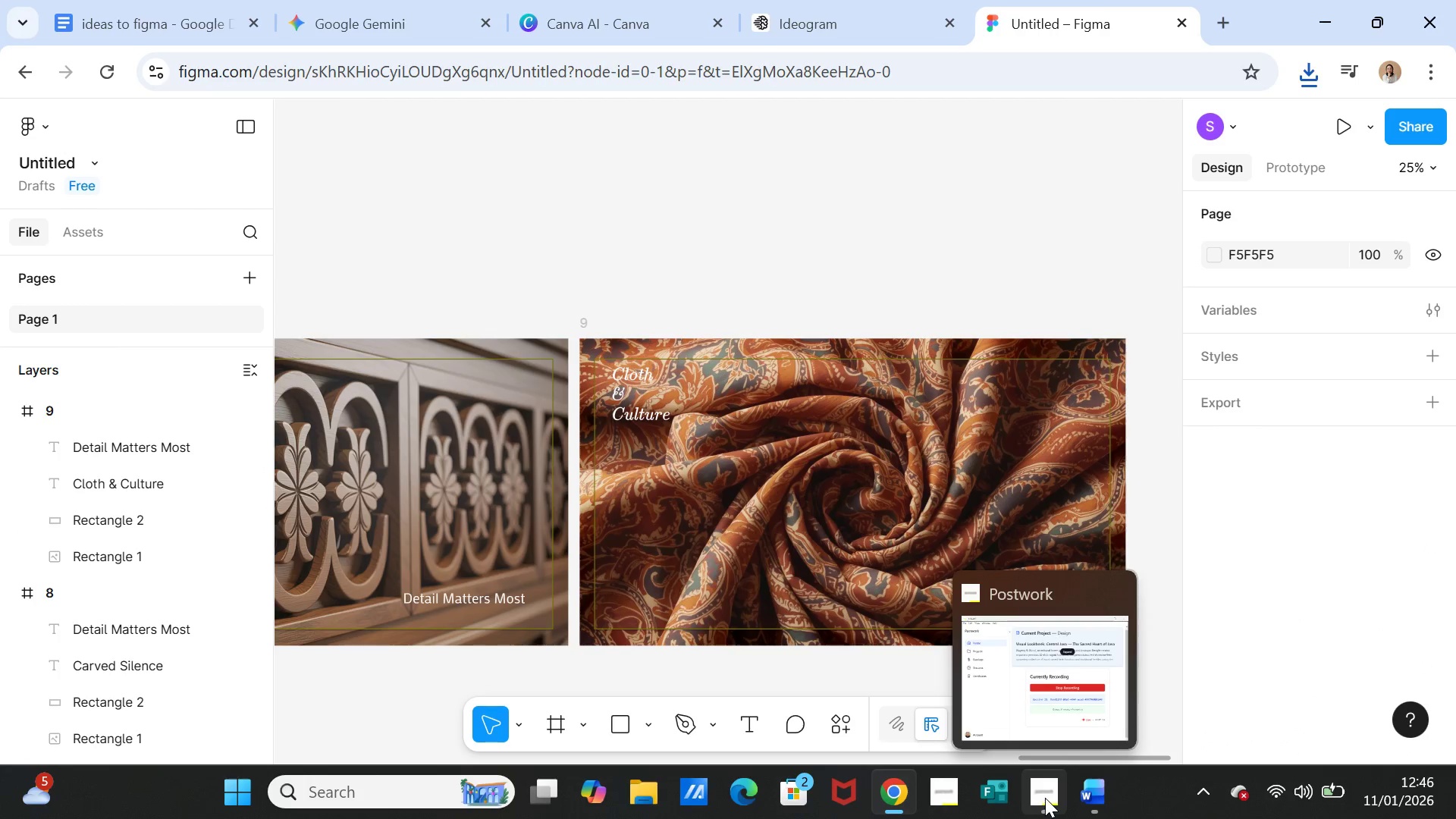 
wait(5.47)
 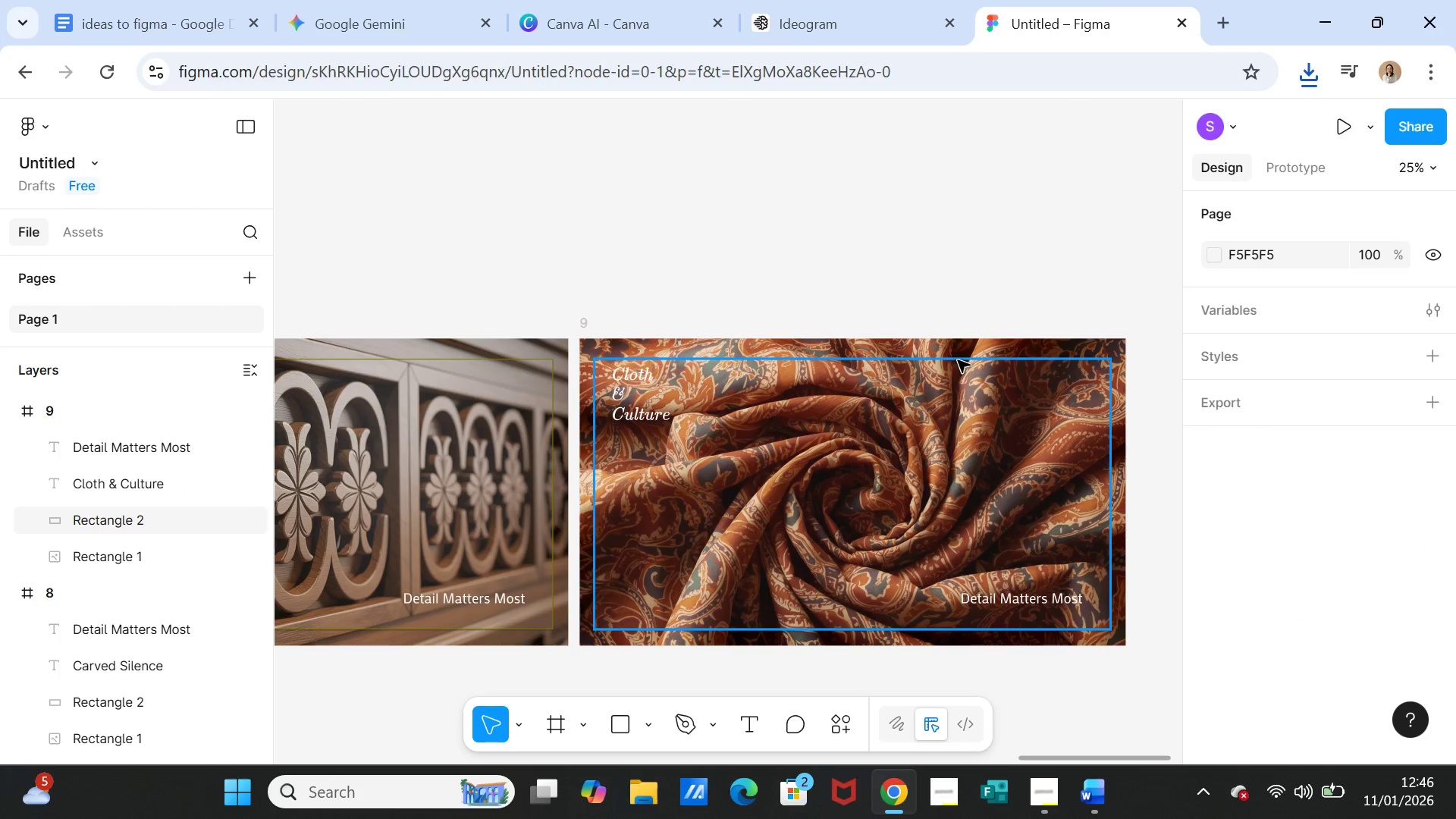 
left_click([1084, 788])
 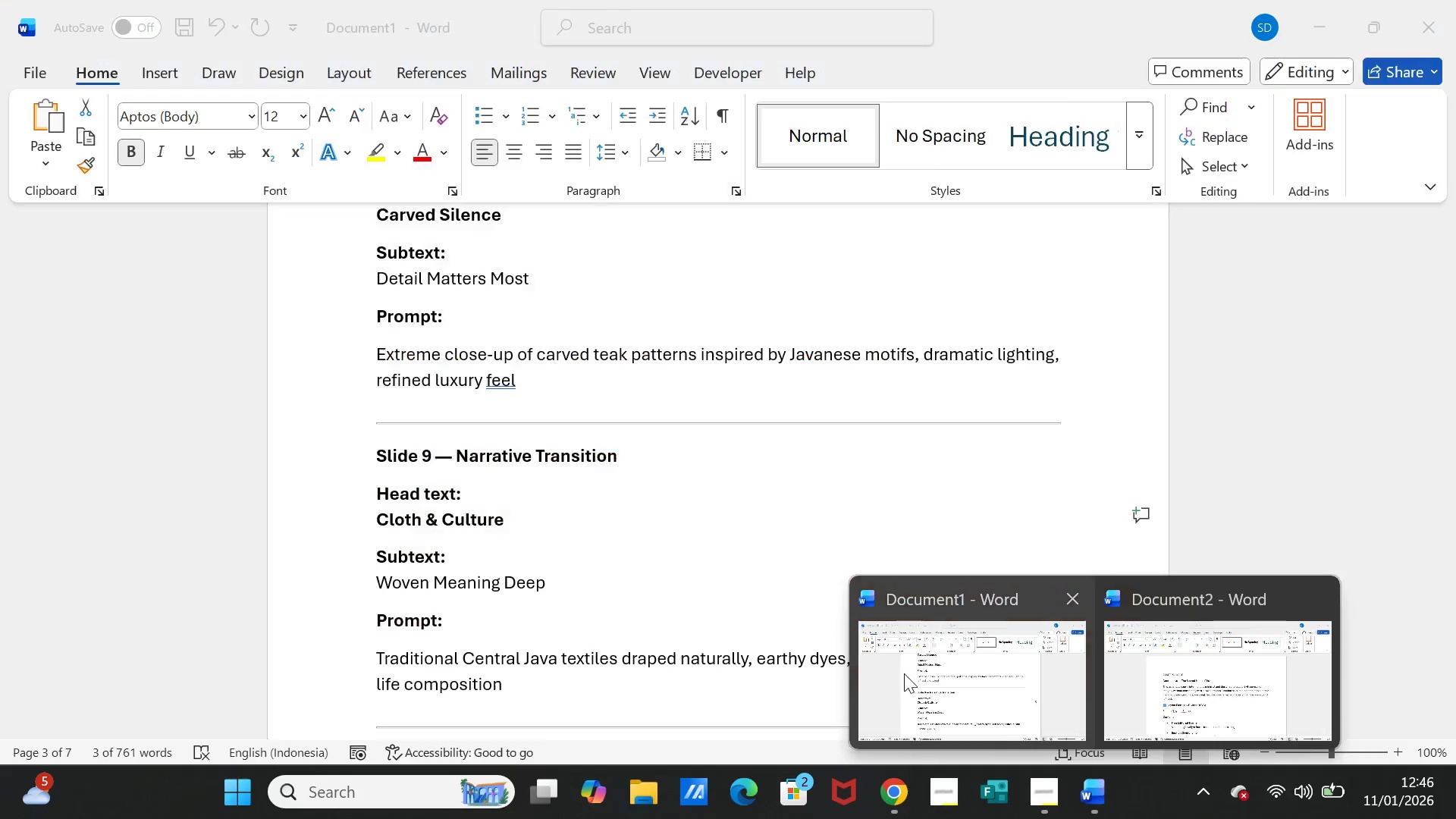 
left_click([904, 673])
 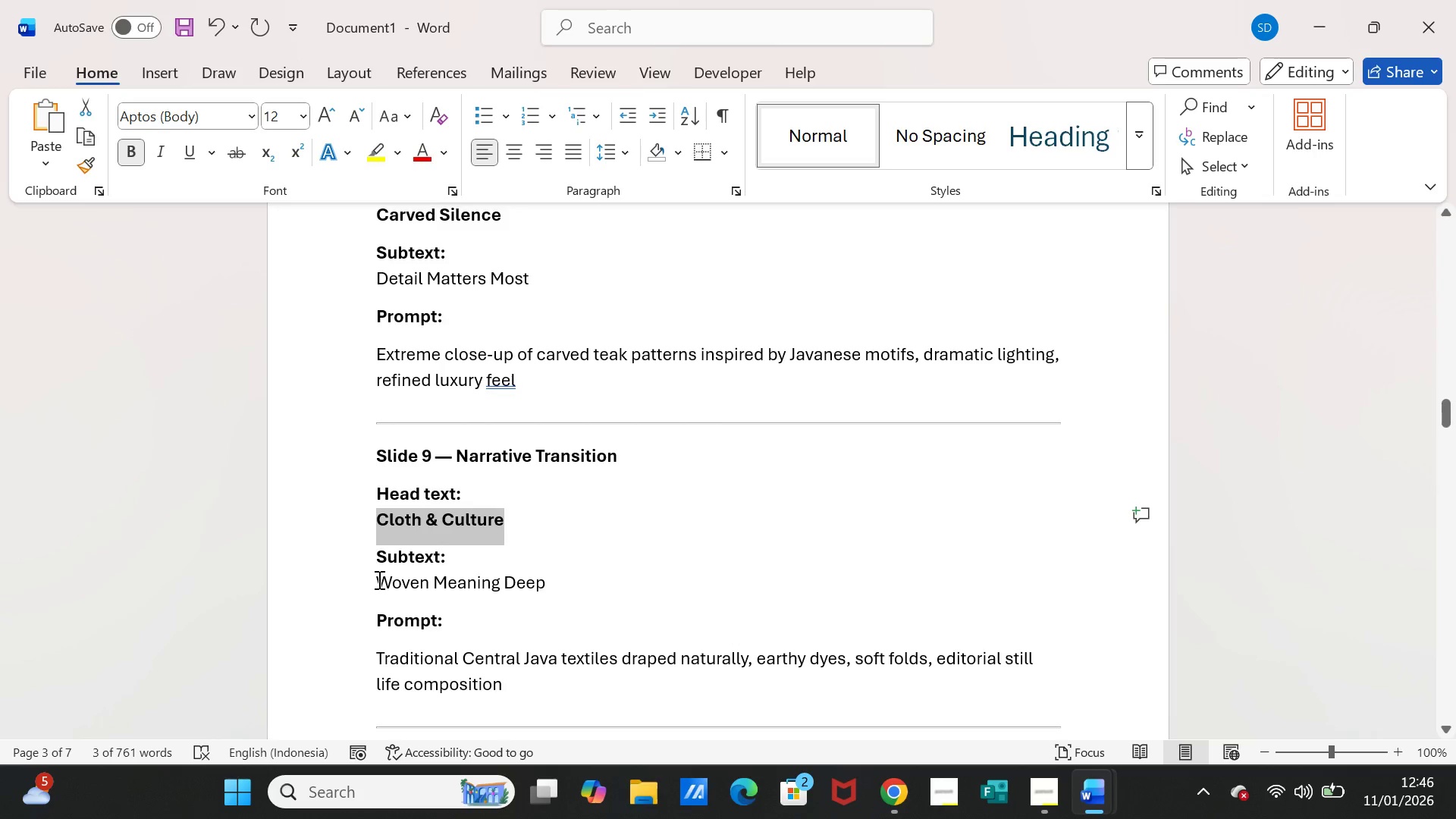 
left_click_drag(start_coordinate=[375, 579], to_coordinate=[521, 573])
 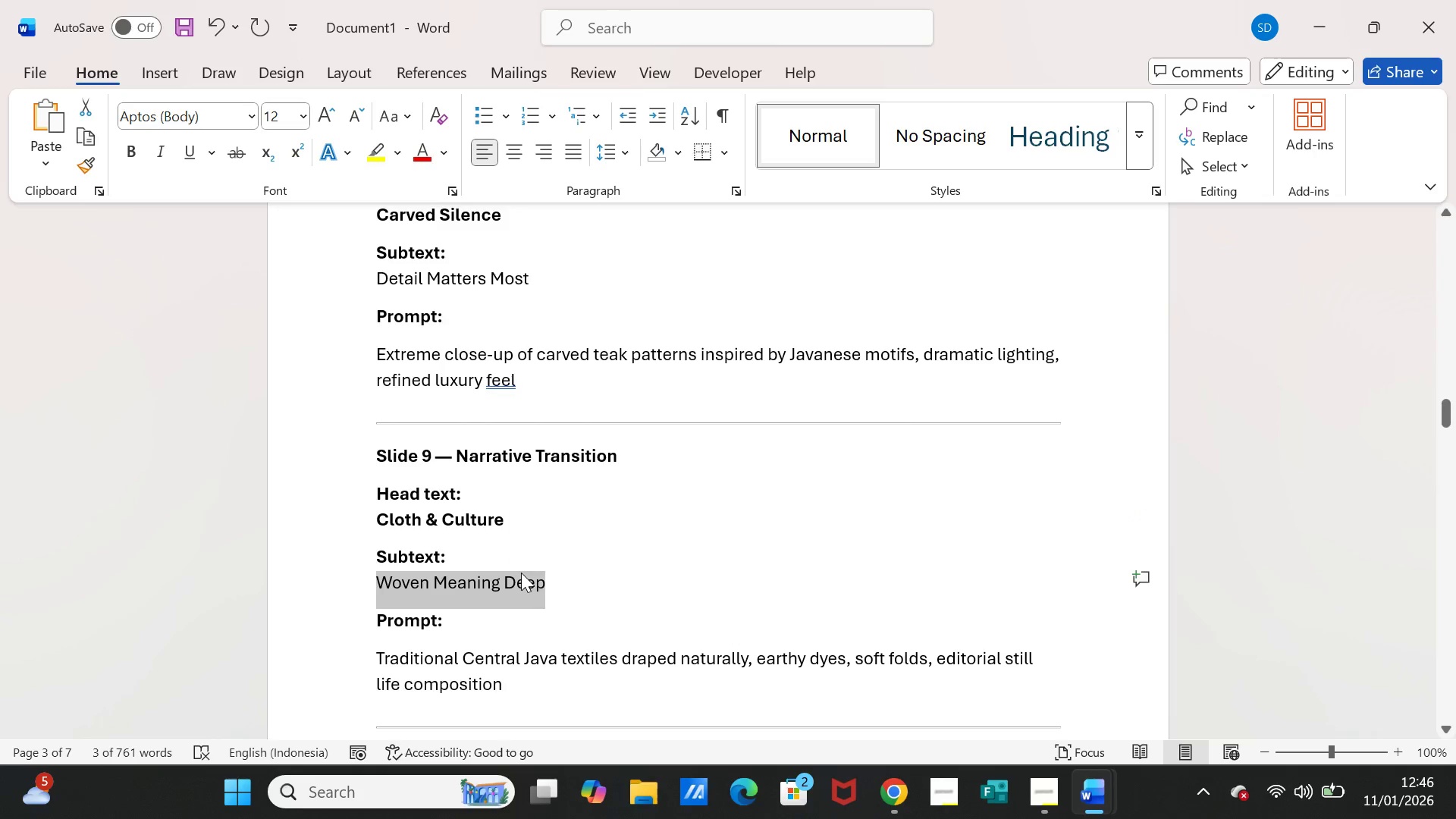 
key(Control+C)
 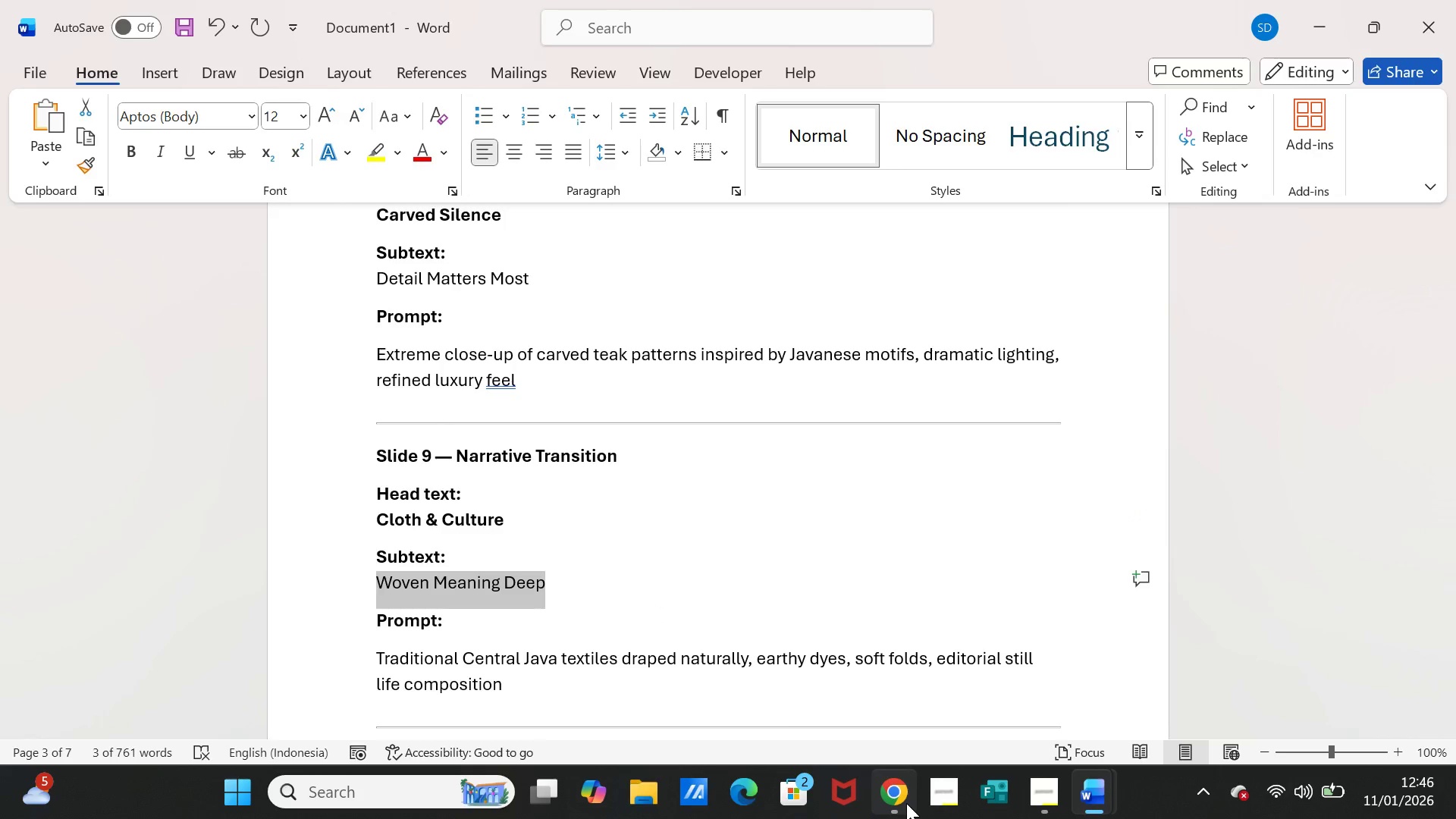 
left_click([906, 803])
 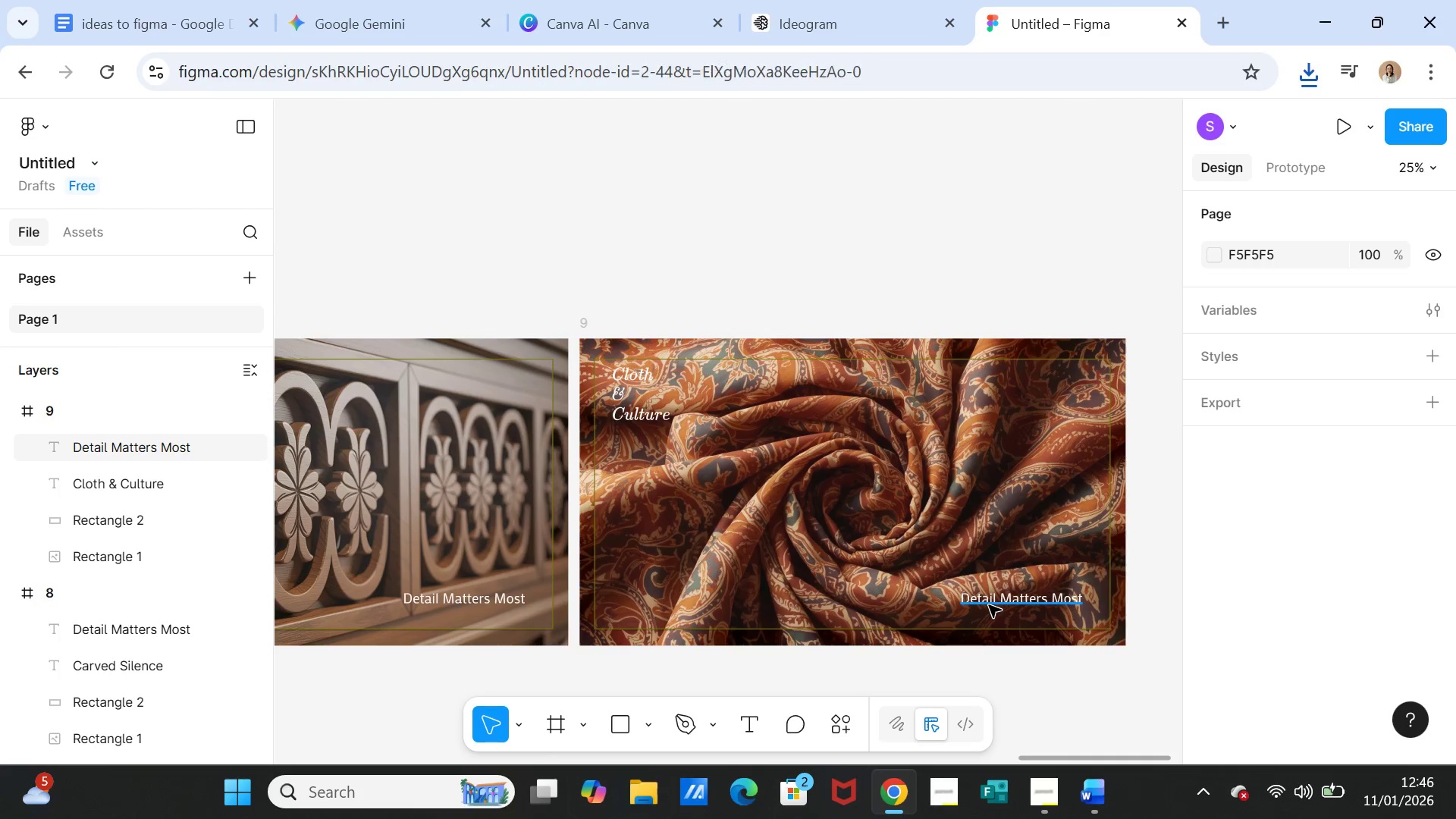 
double_click([989, 605])
 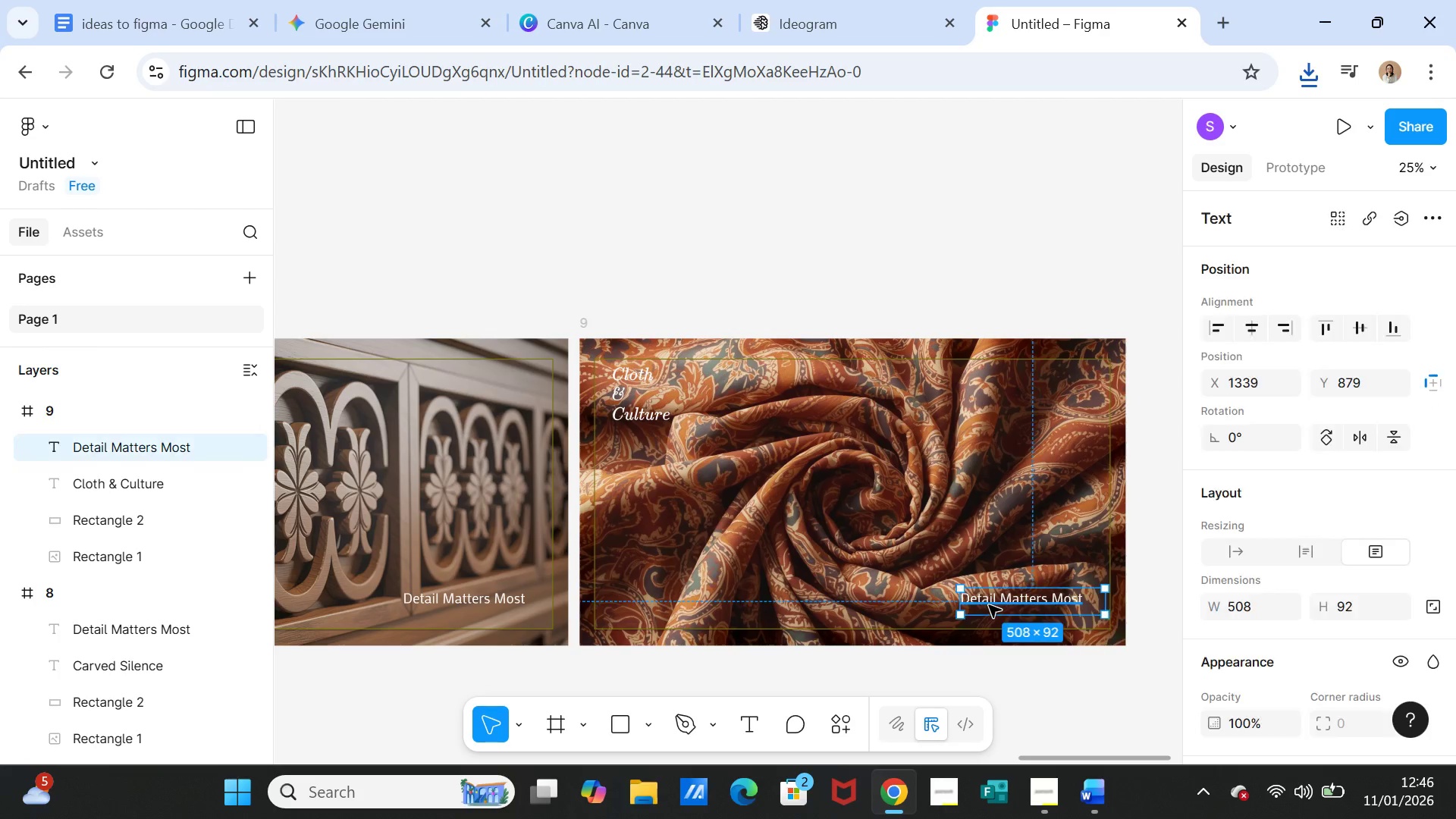 
triple_click([989, 605])
 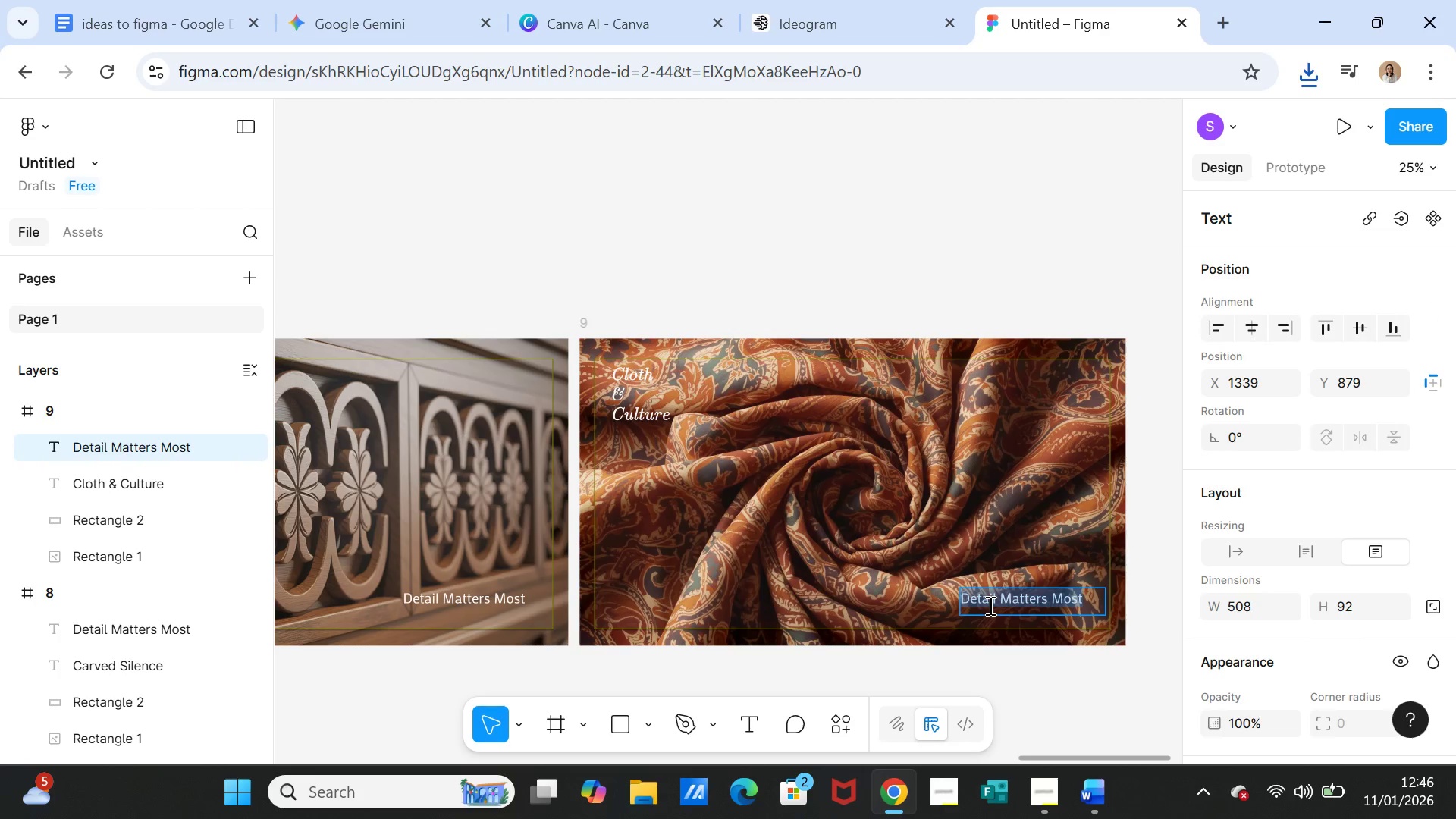 
key(Control+V)
 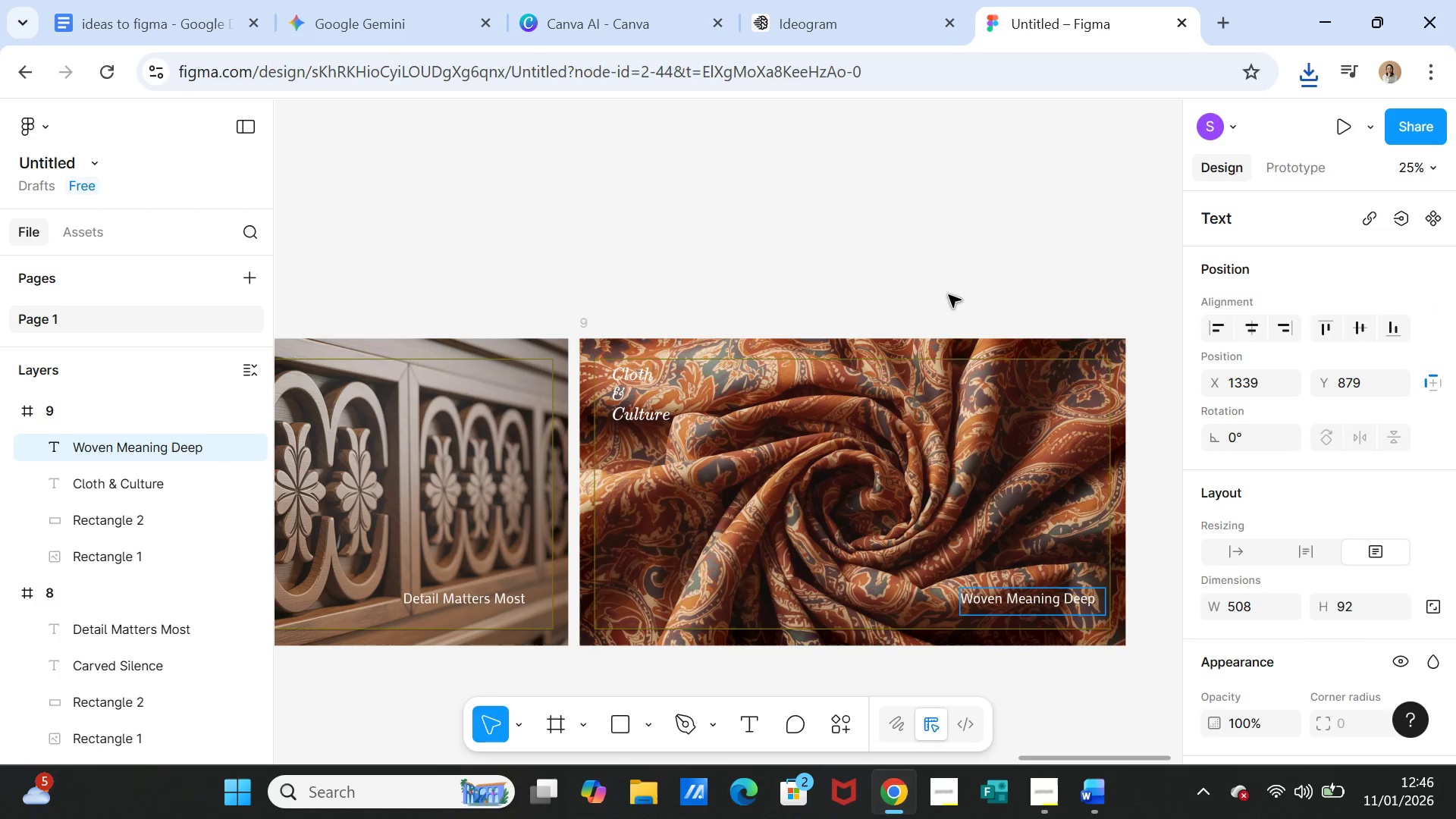 
left_click([949, 270])
 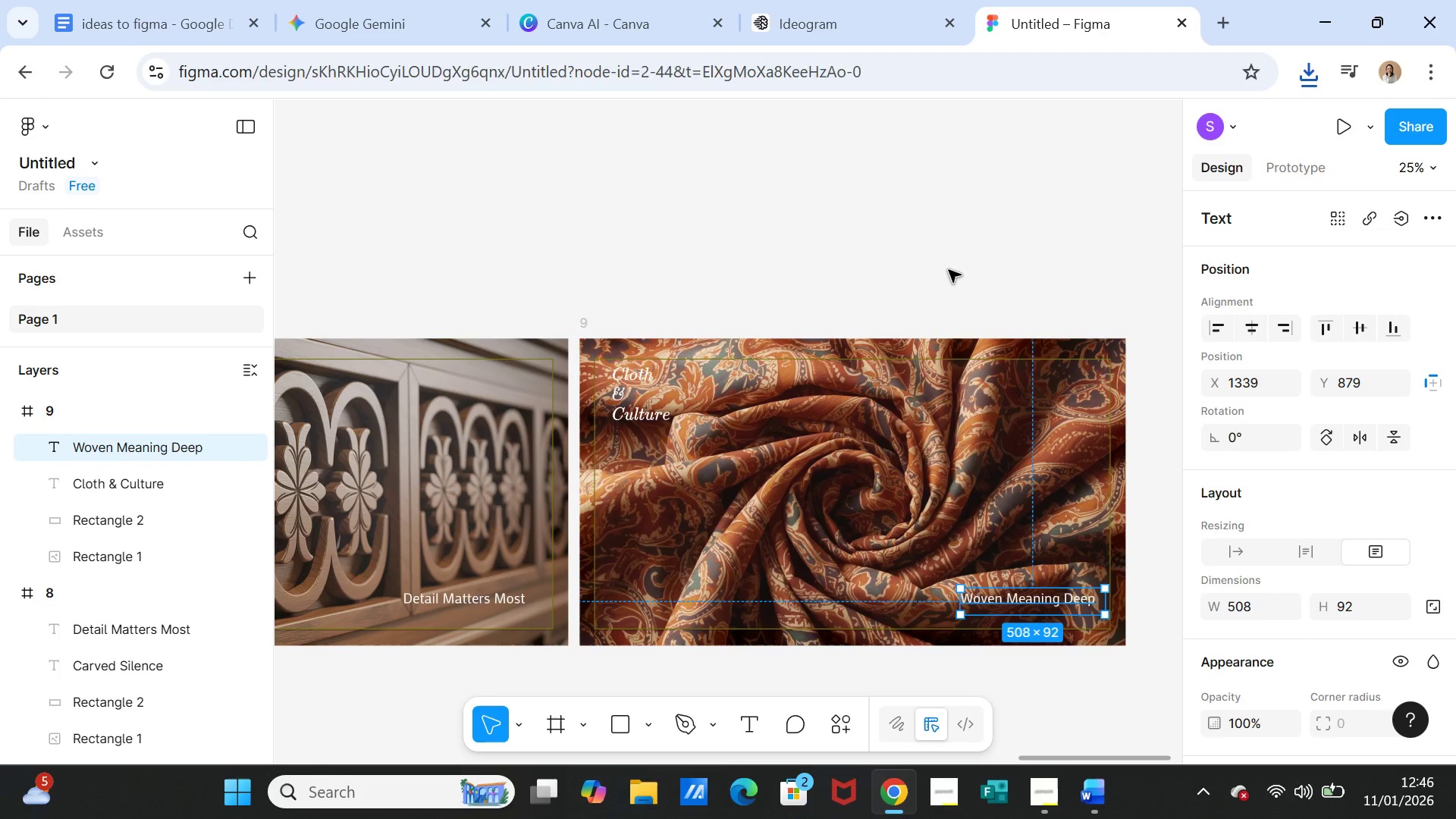 
left_click([949, 270])
 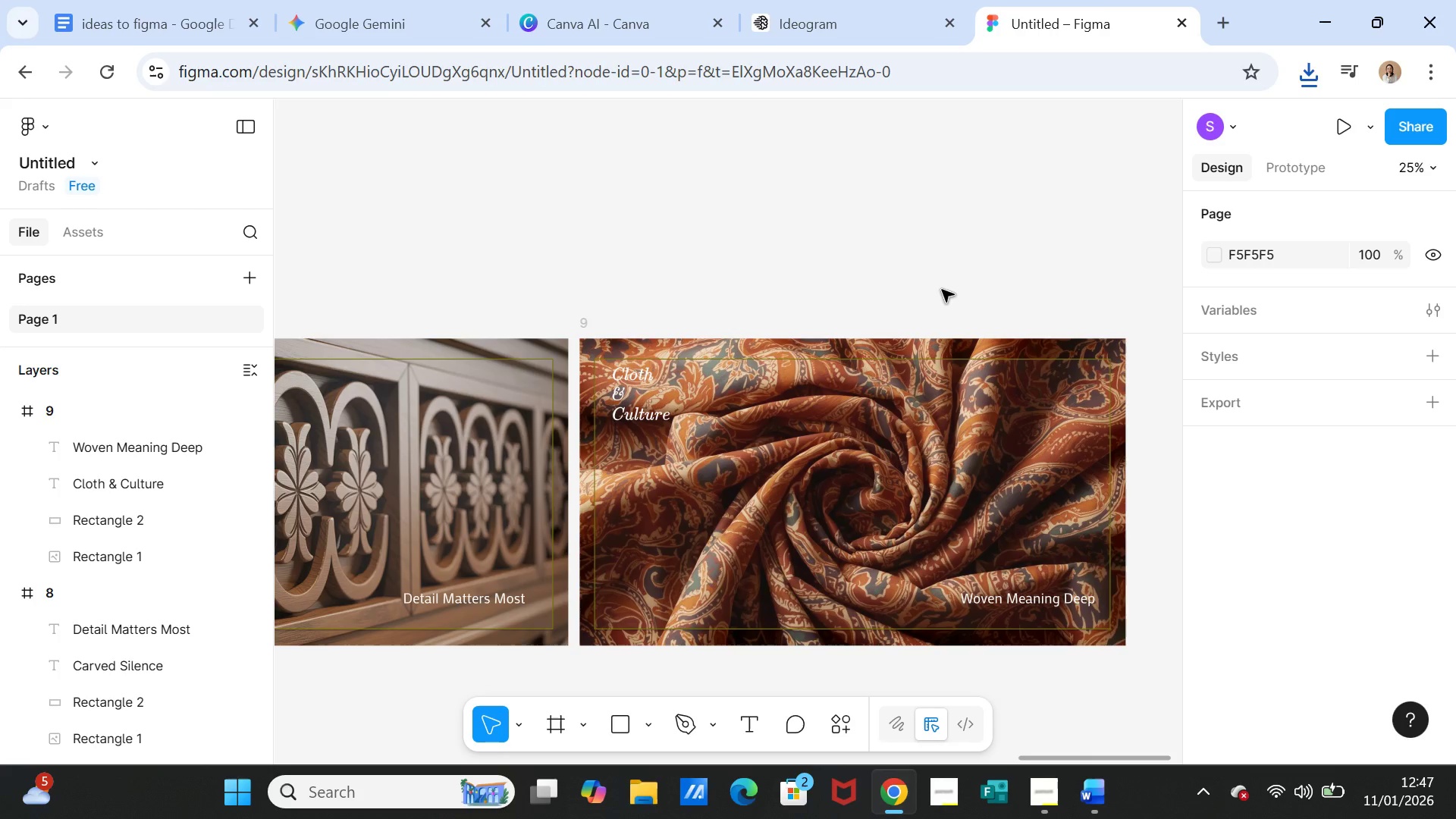 
wait(9.52)
 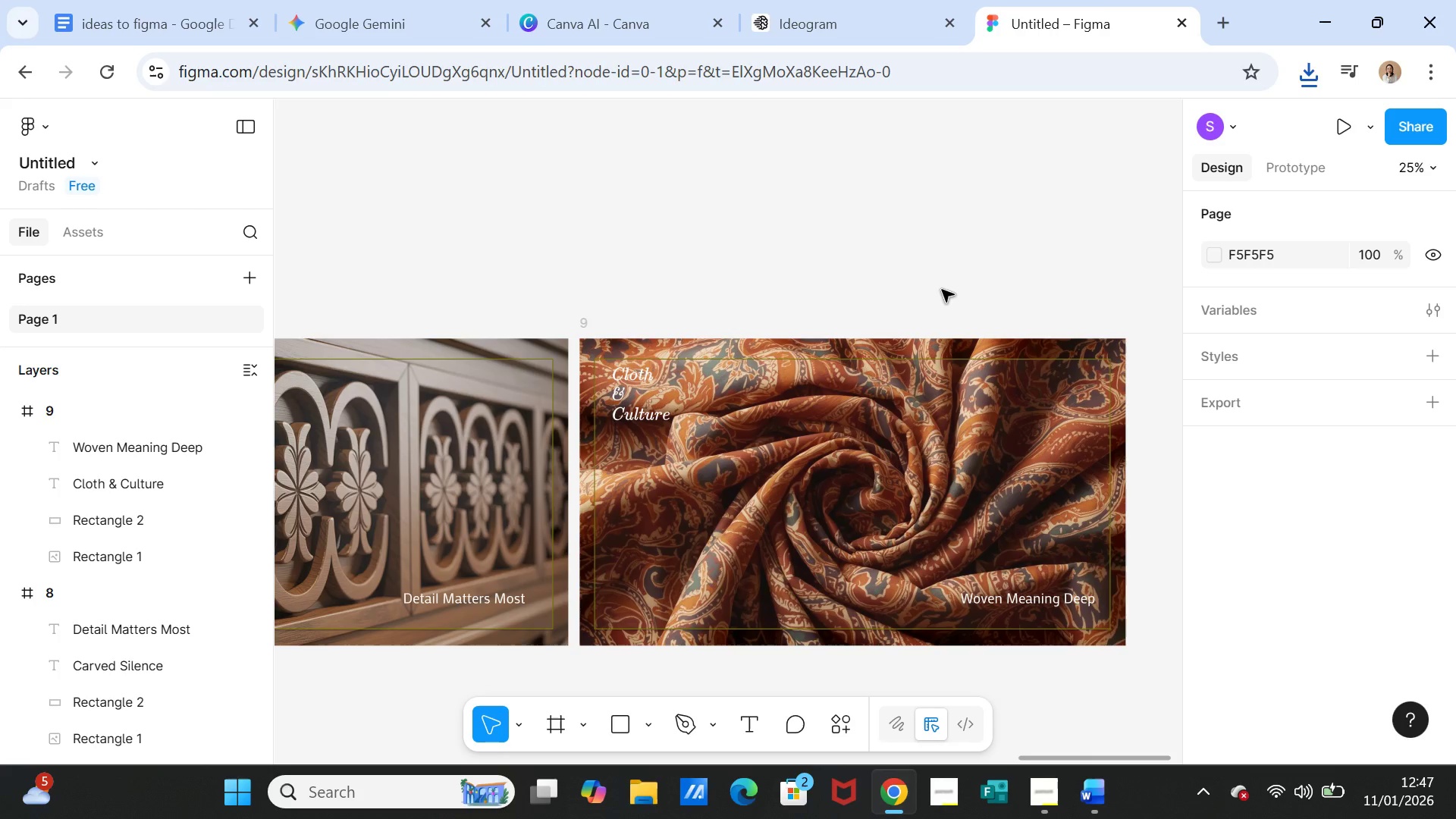 
left_click([112, 403])
 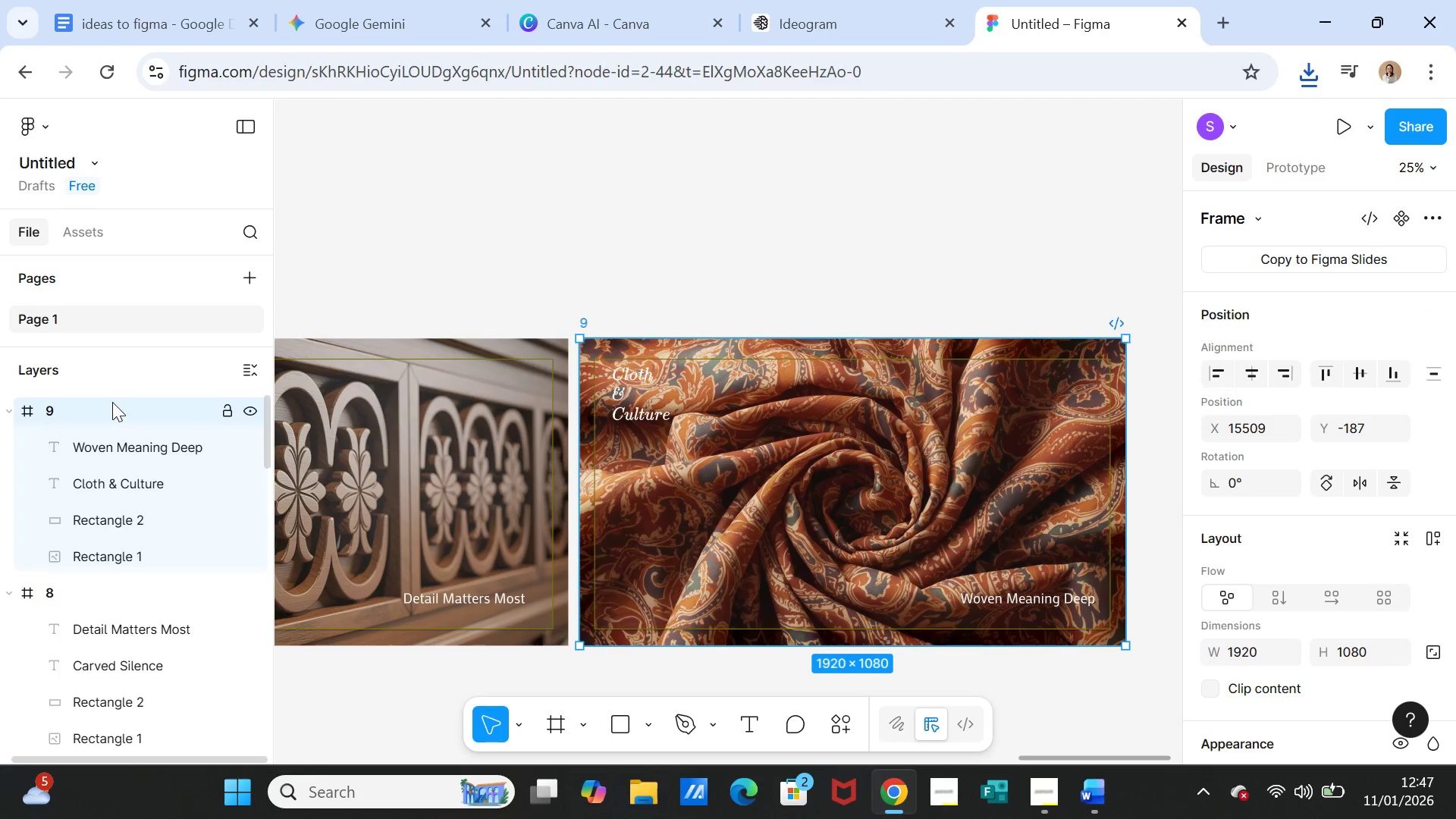 
key(Control+D)
 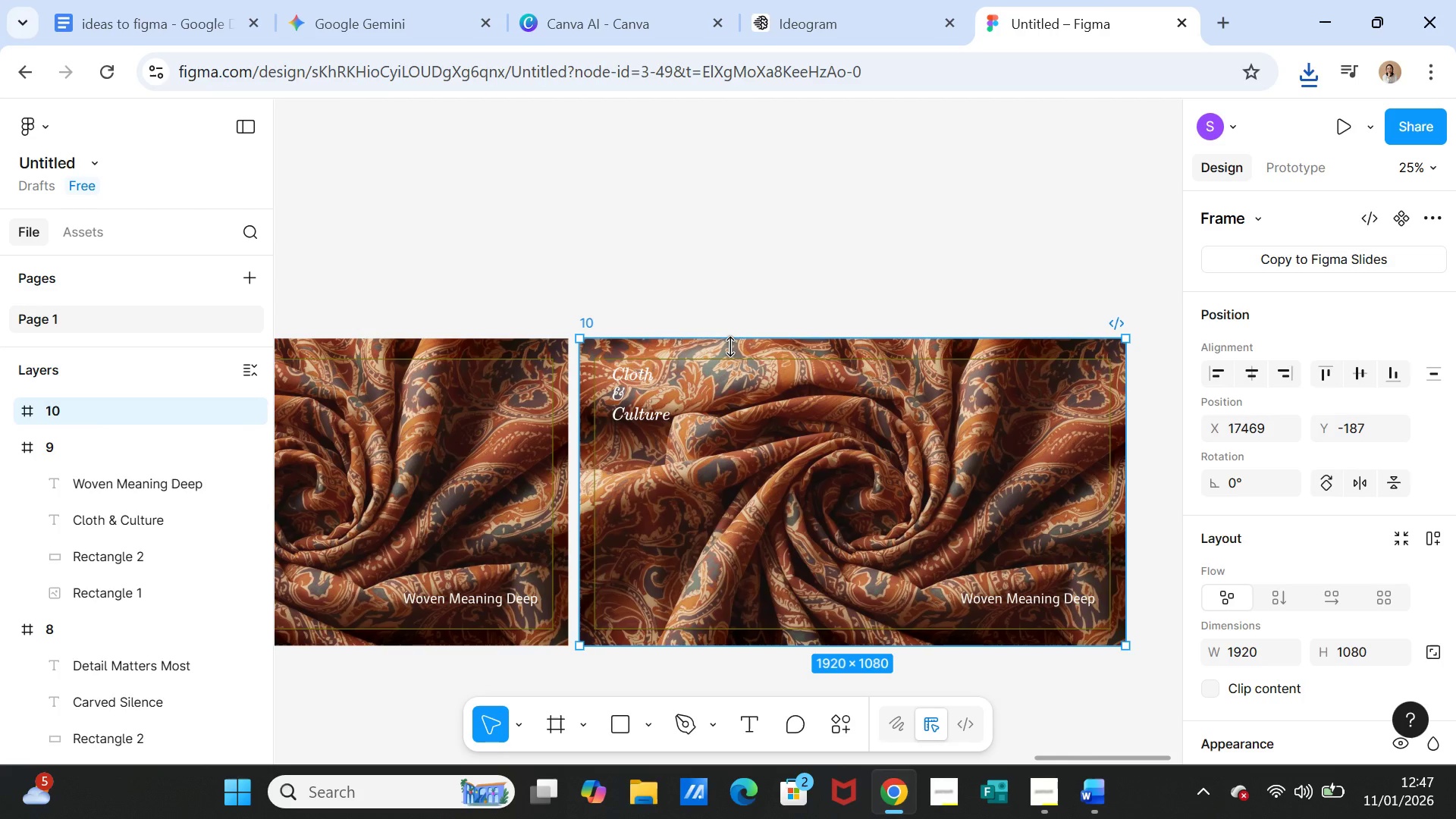 
left_click([731, 347])
 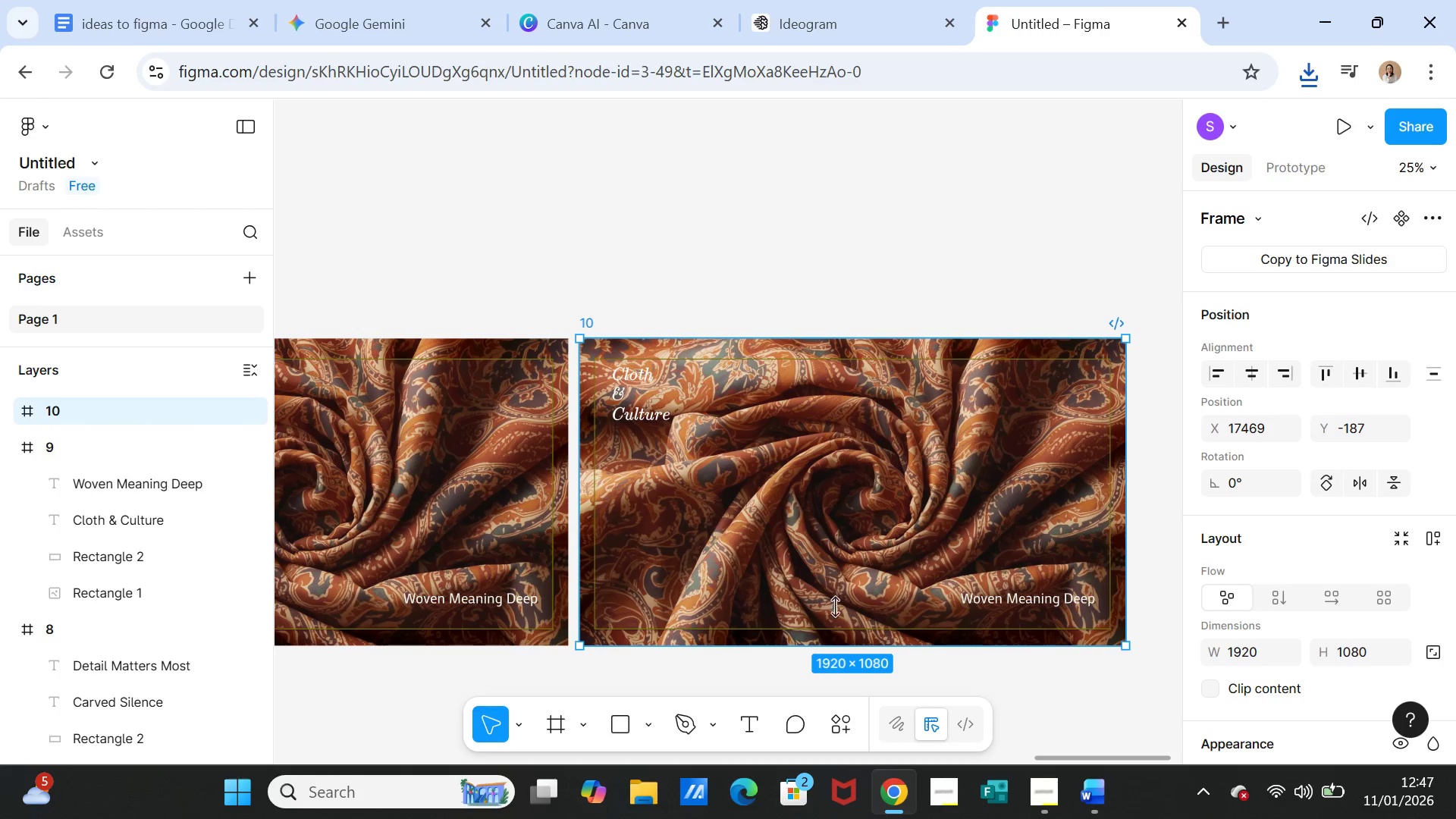 
left_click([765, 536])
 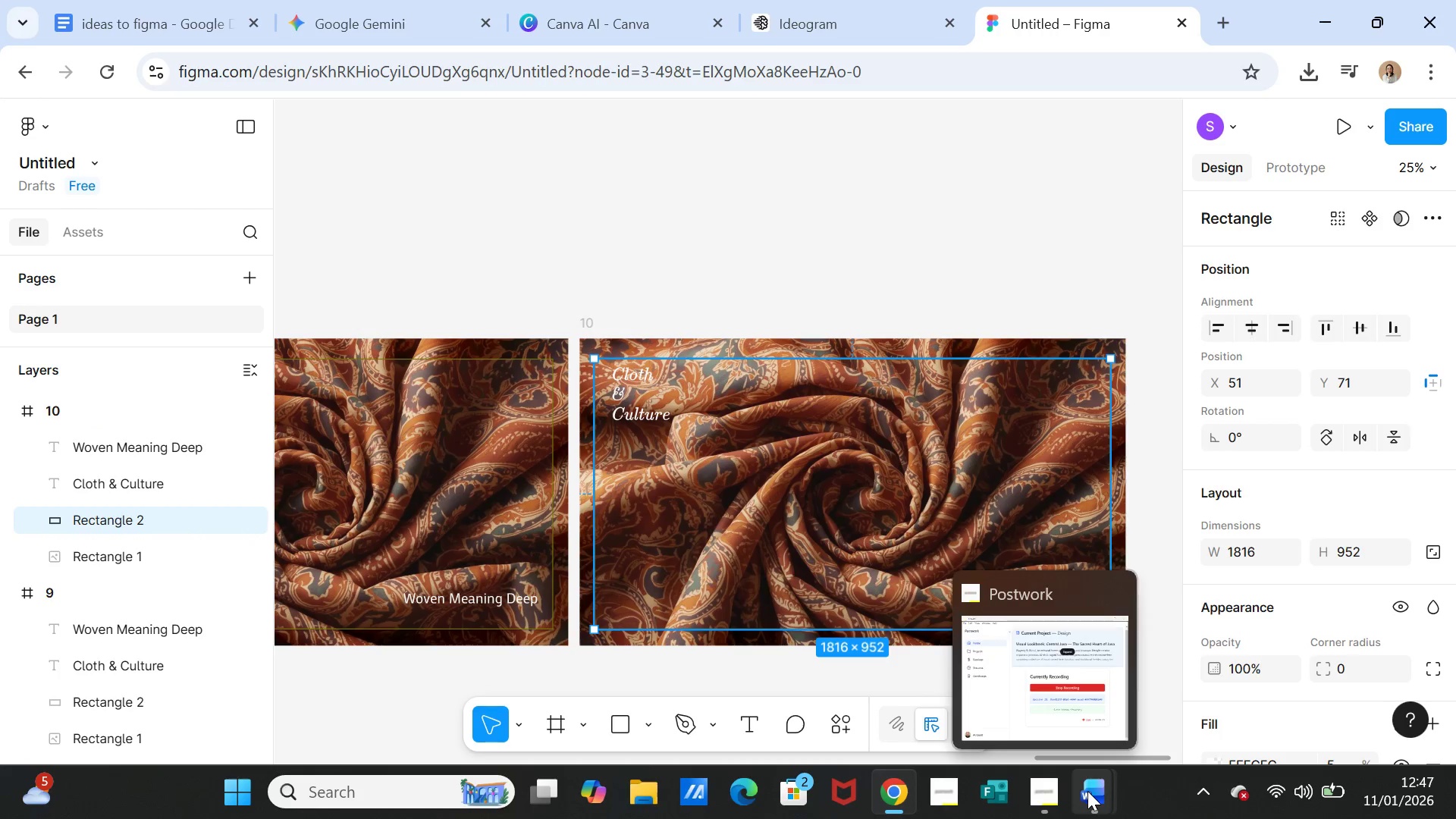 
double_click([988, 687])
 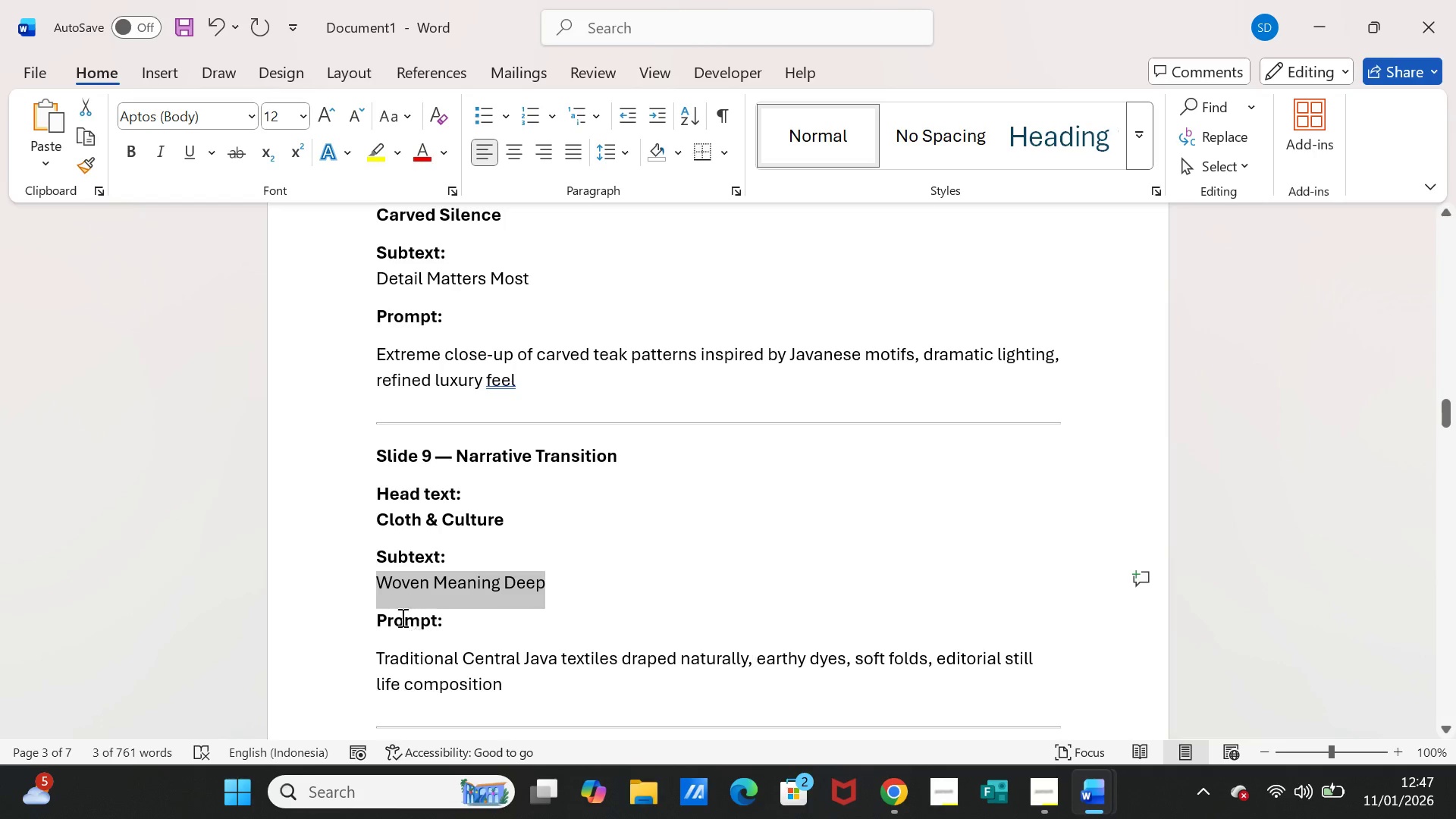 
scroll: coordinate [400, 619], scroll_direction: down, amount: 12.0
 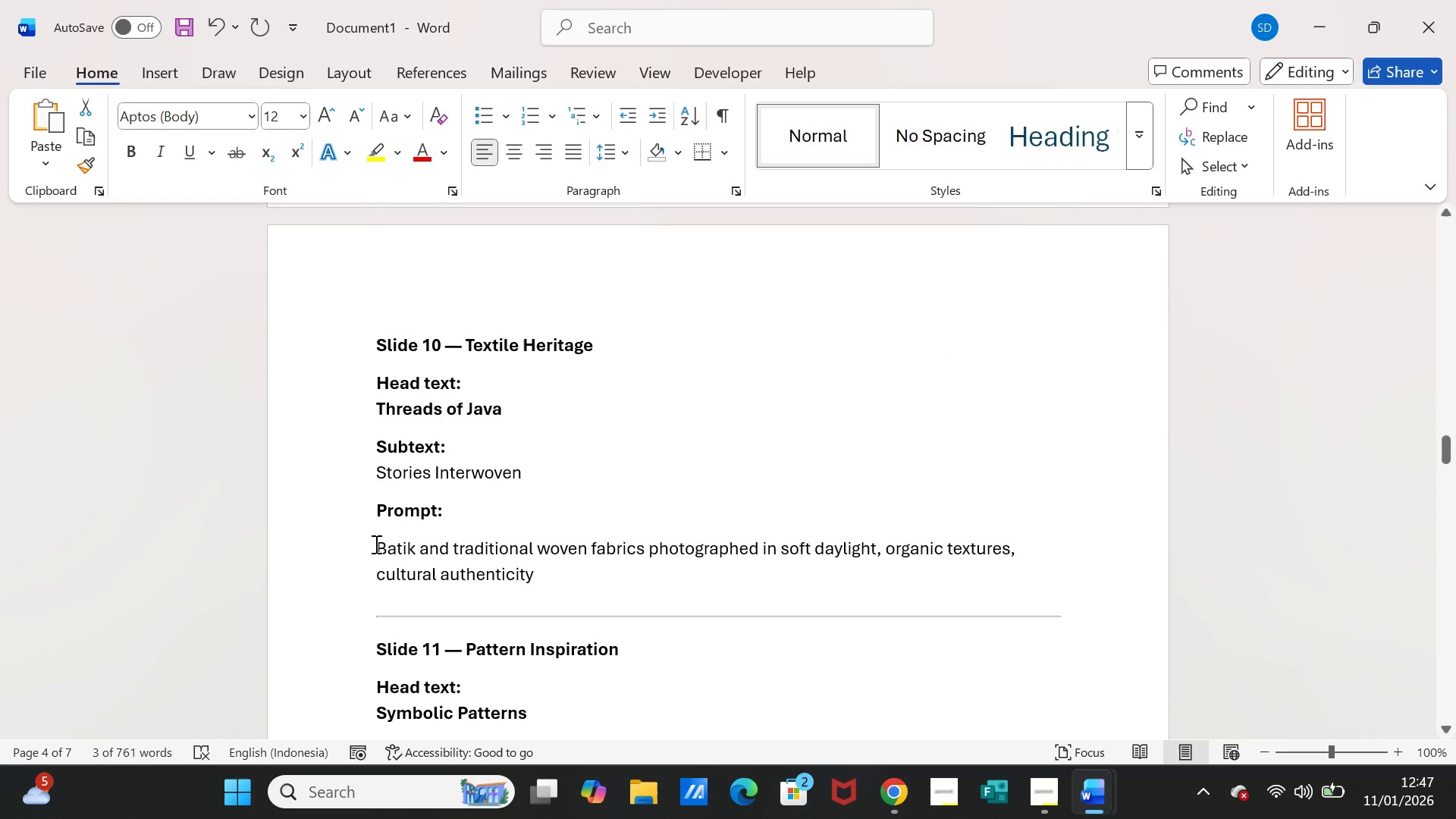 
left_click_drag(start_coordinate=[375, 544], to_coordinate=[491, 567])
 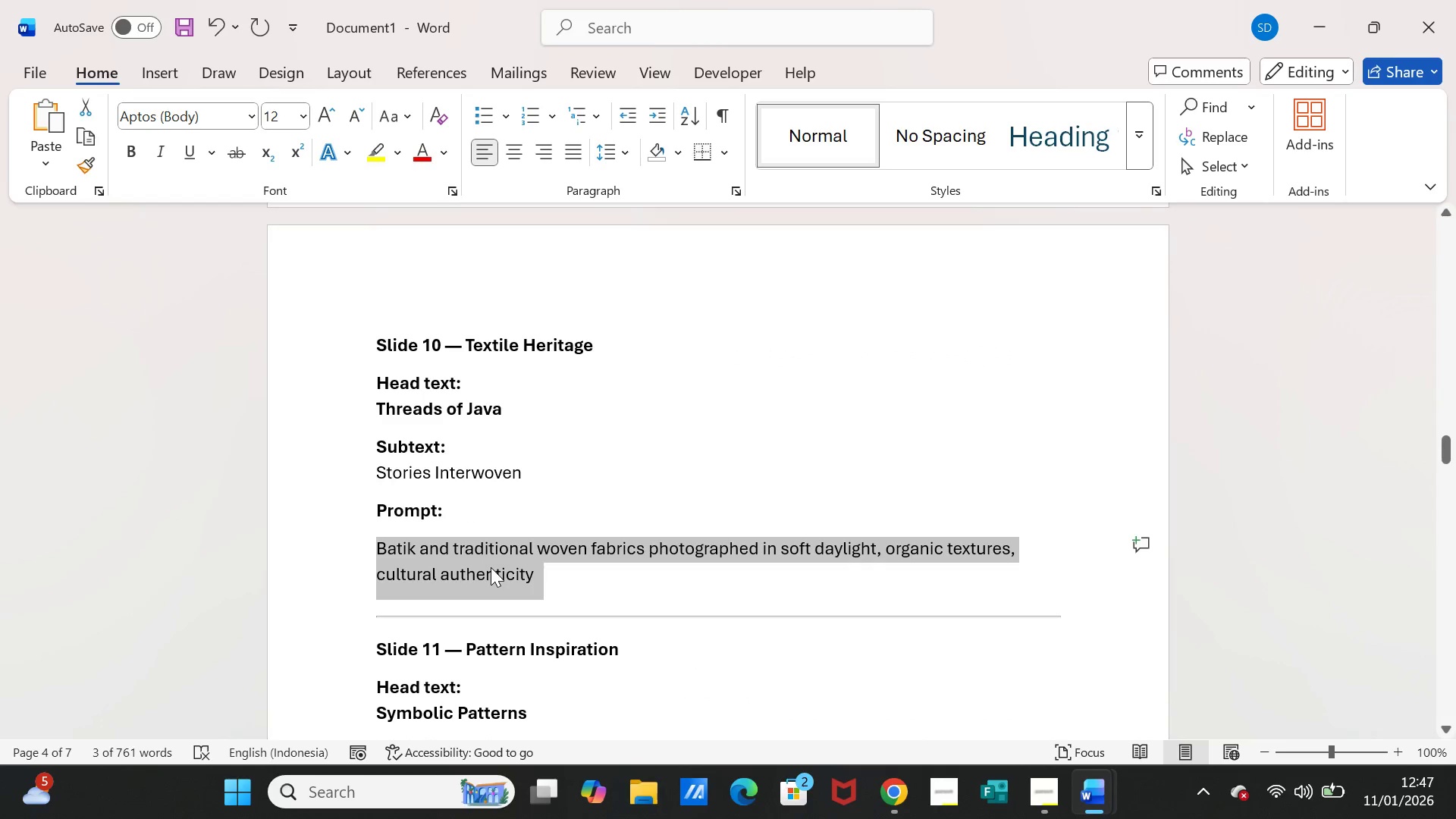 
key(Control+C)
 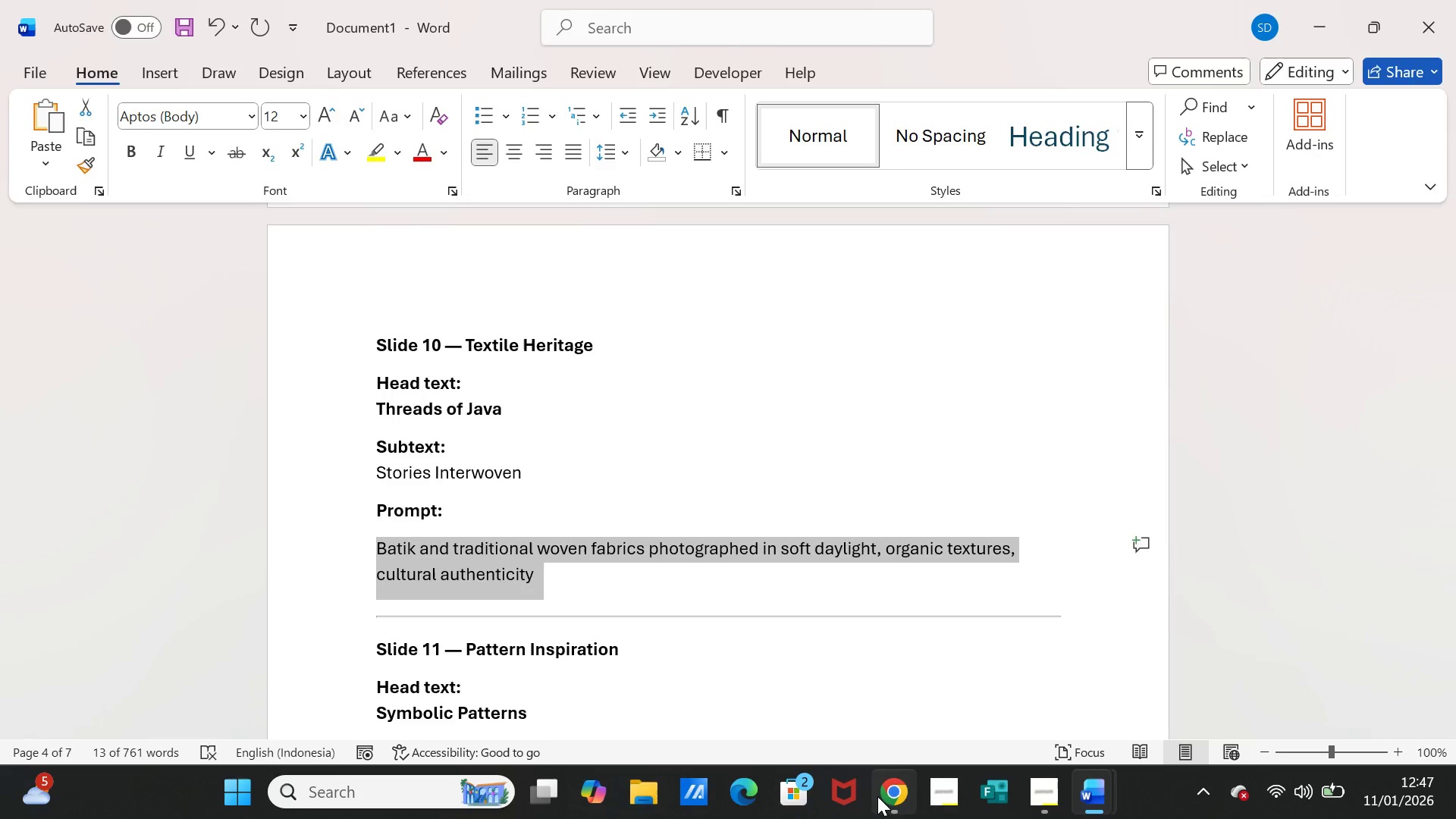 
left_click([877, 796])
 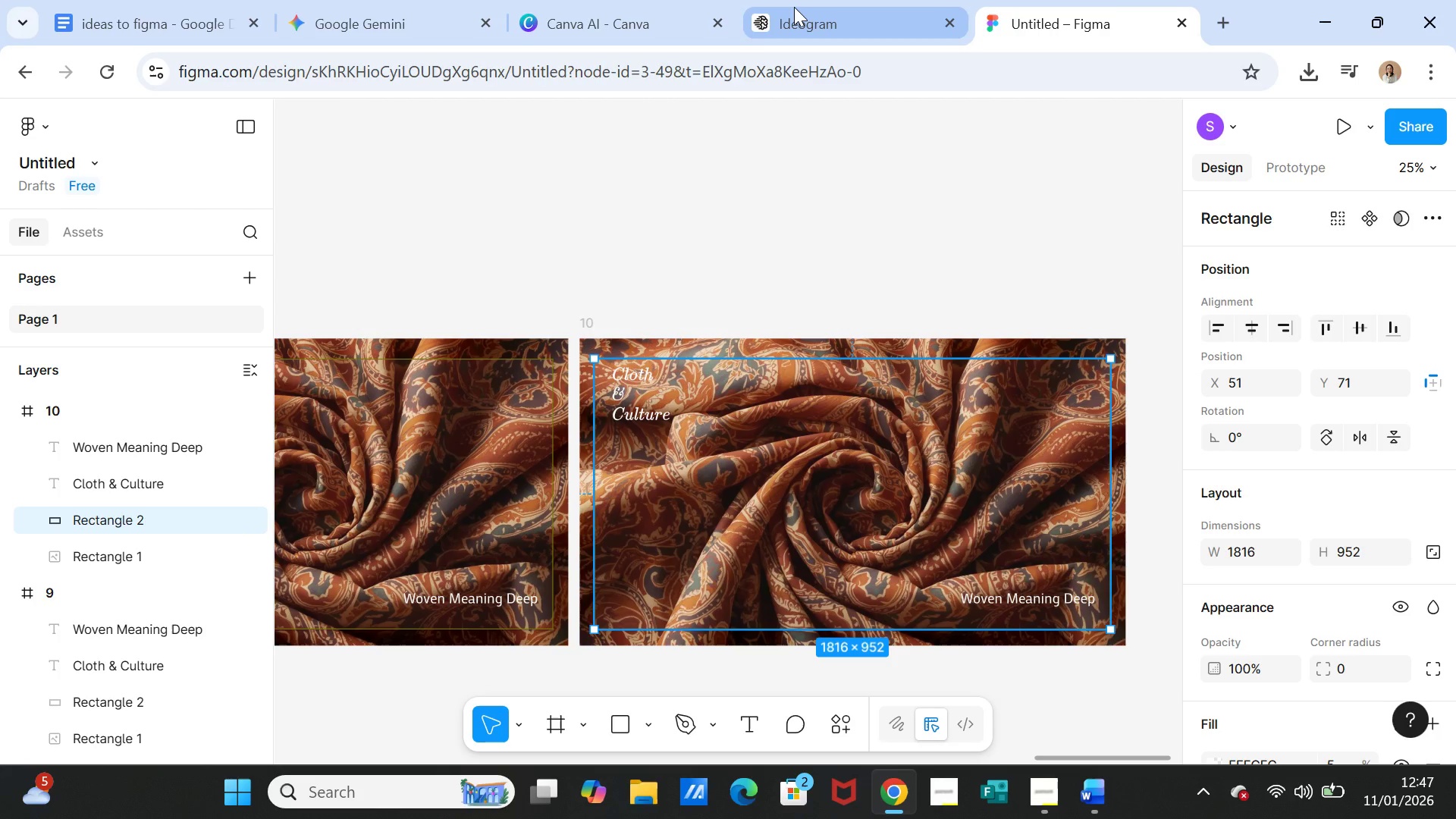 
left_click([794, 7])
 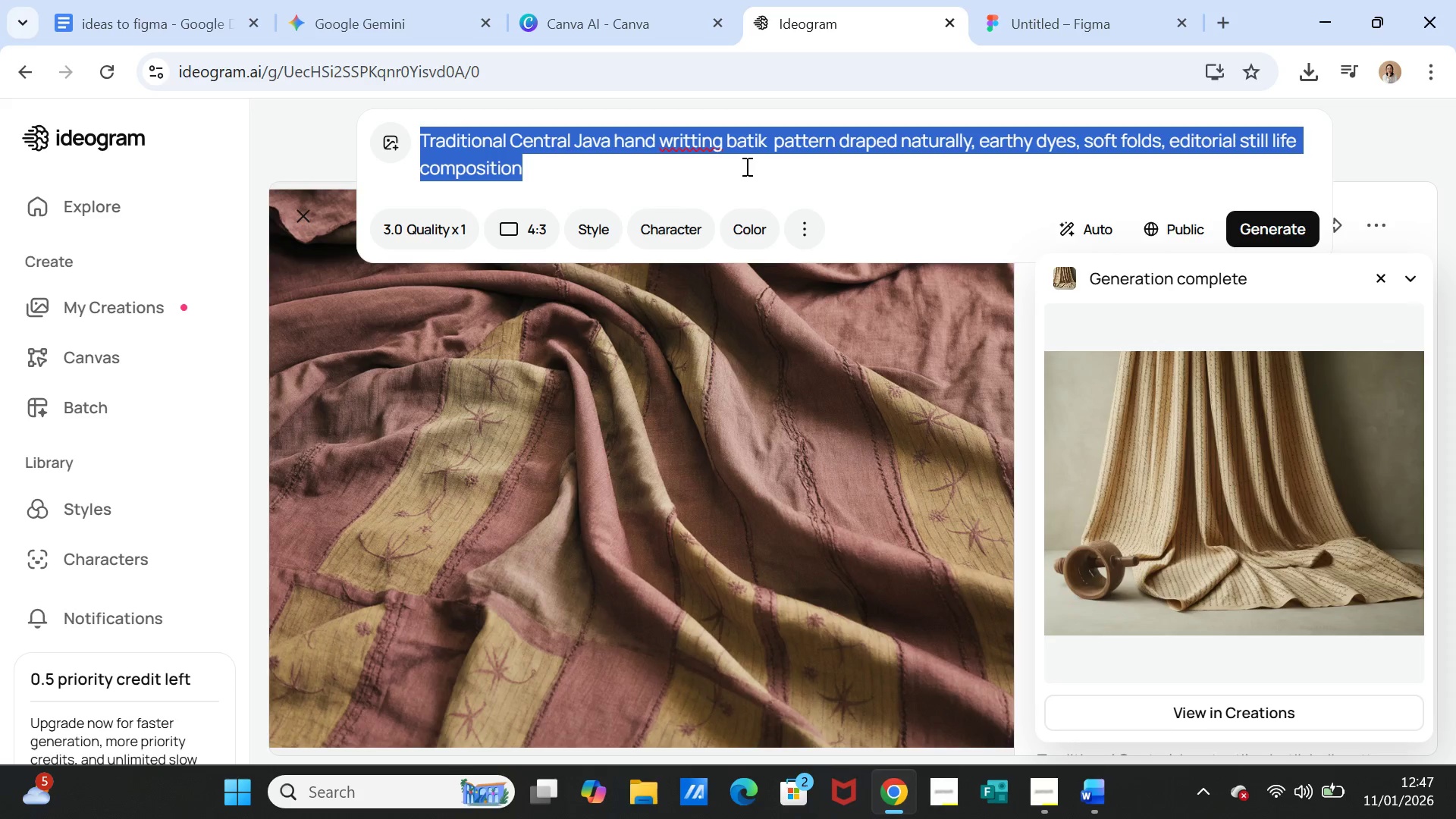 
key(Control+V)
 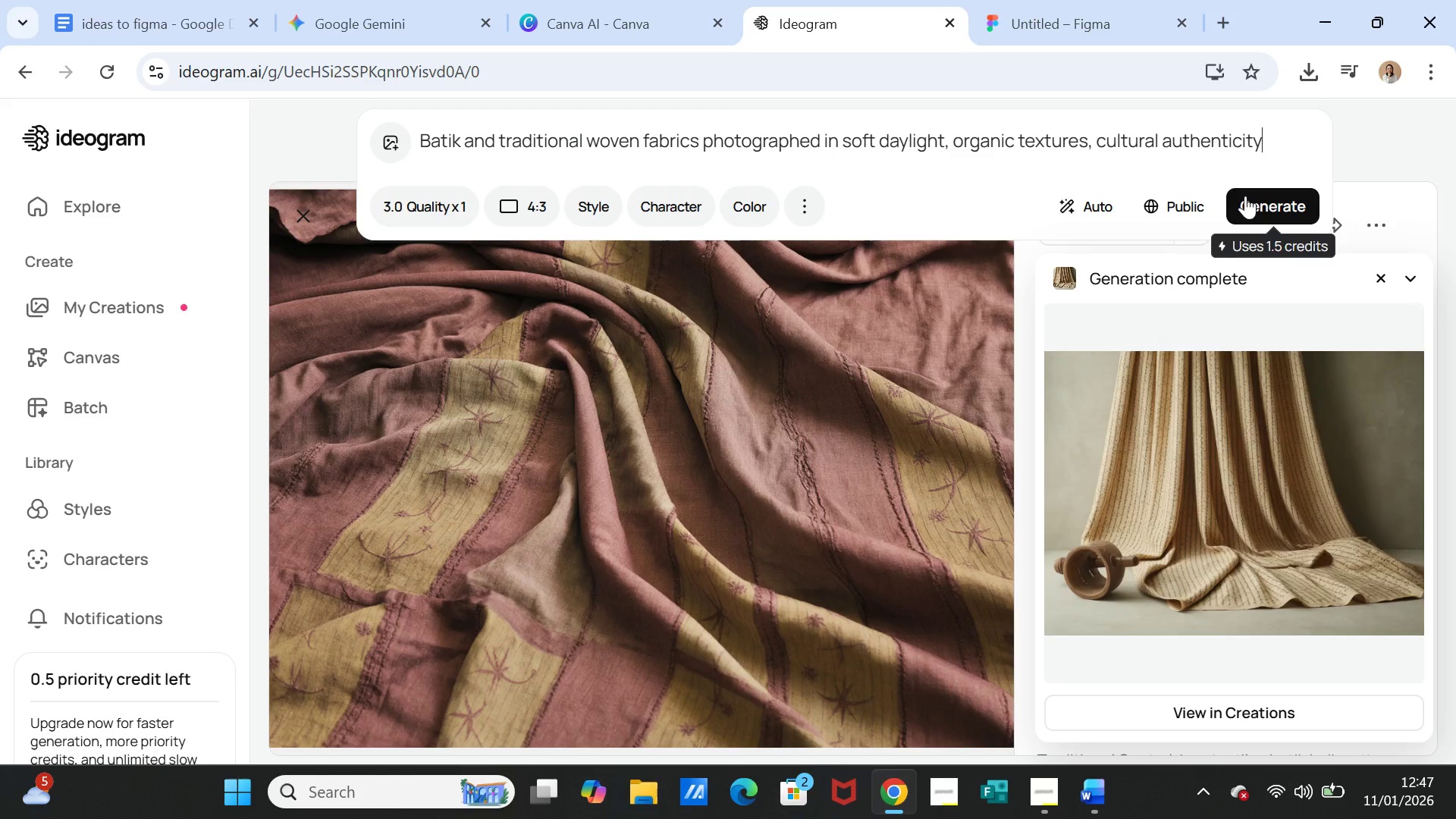 
left_click([1245, 196])
 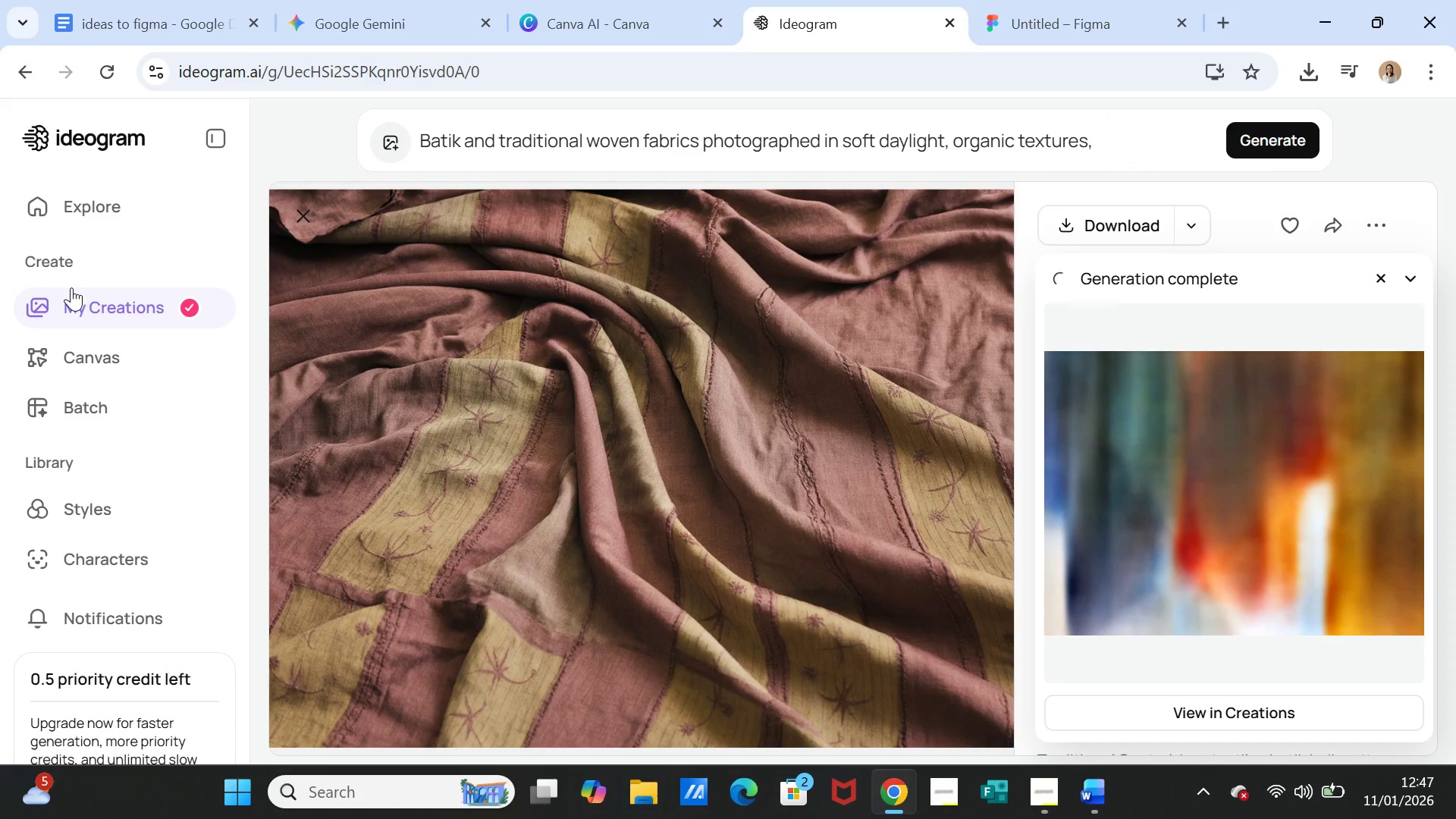 
wait(27.97)
 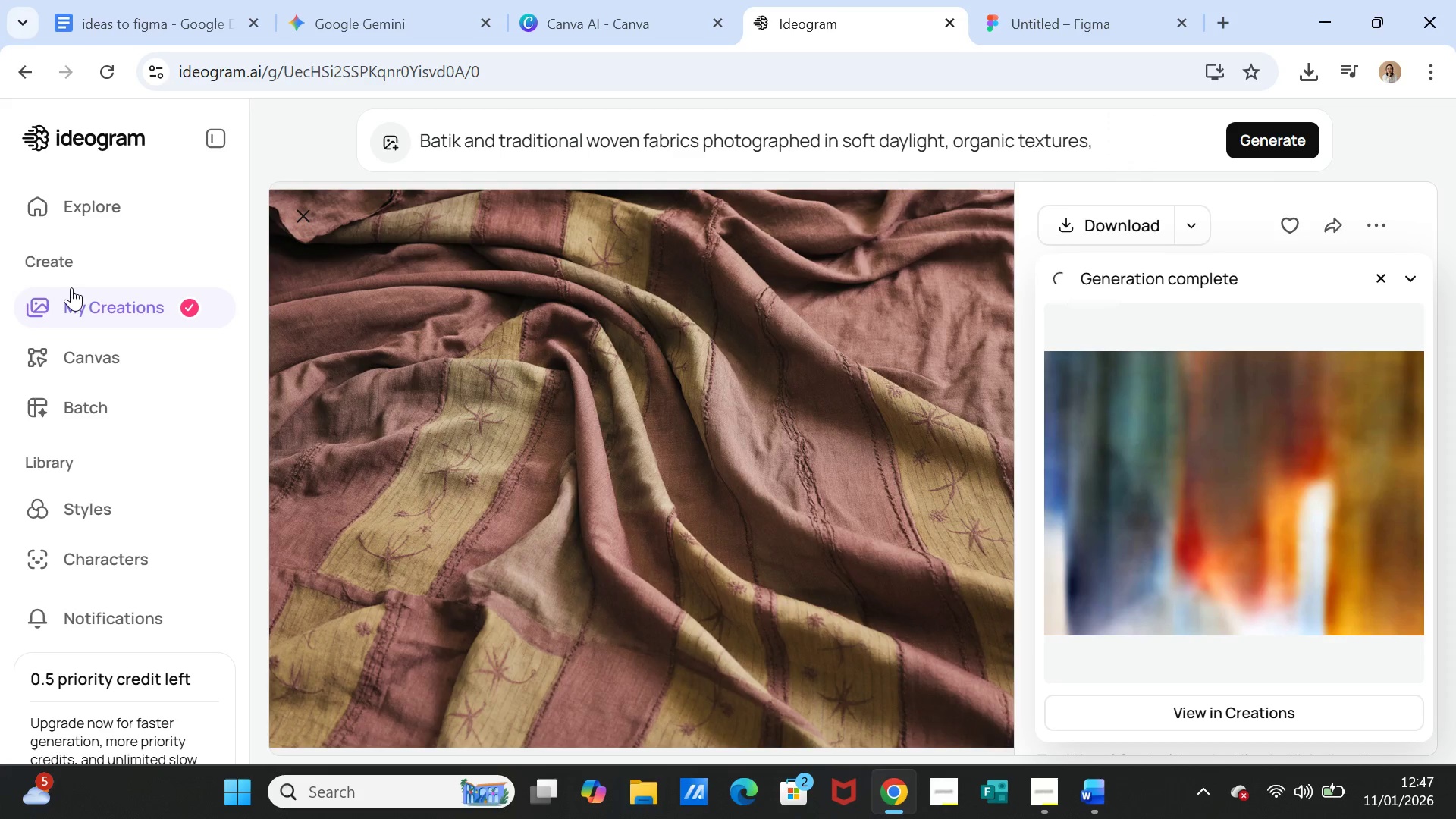 
left_click([89, 304])
 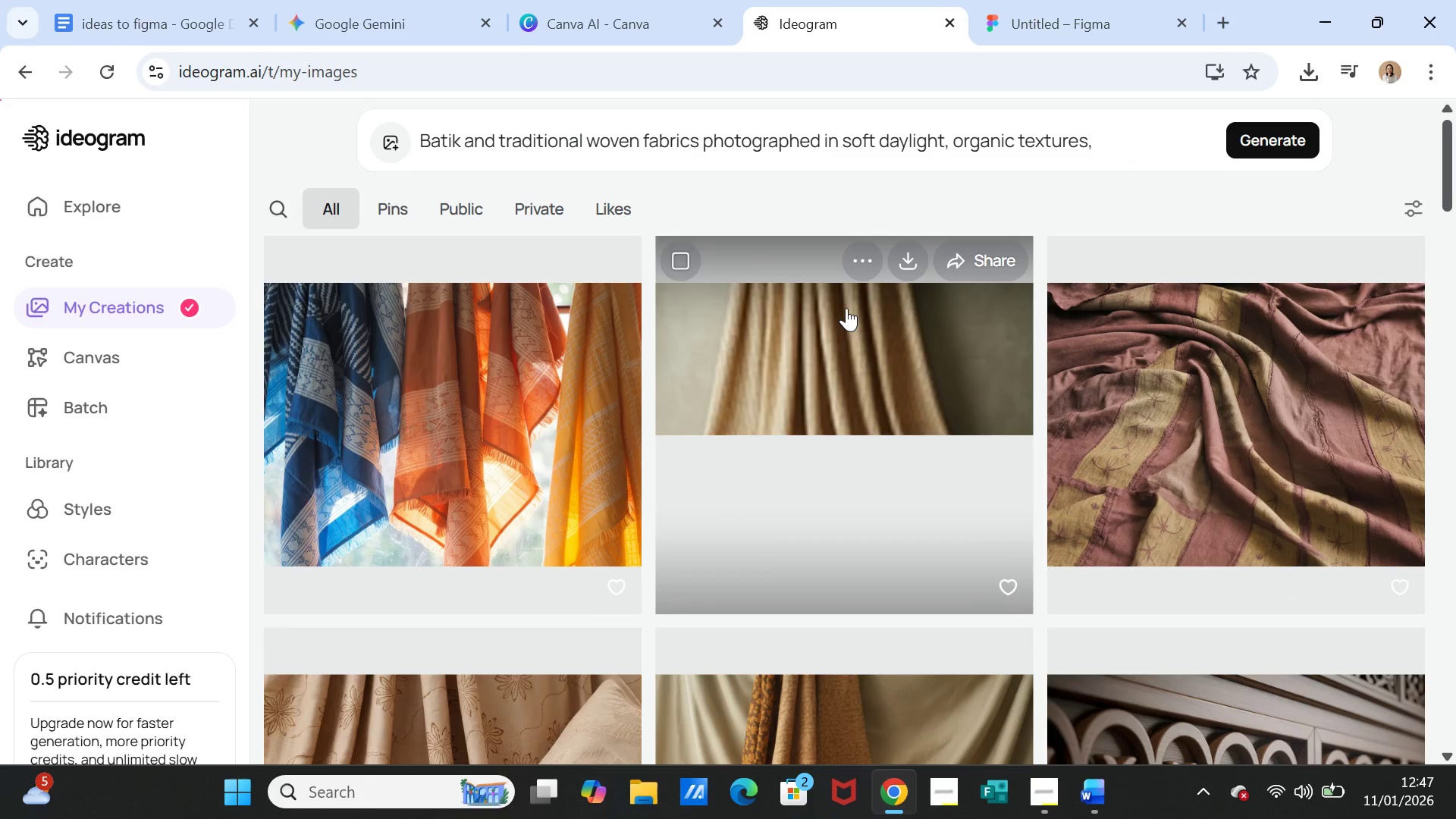 
scroll: coordinate [863, 402], scroll_direction: down, amount: 4.0
 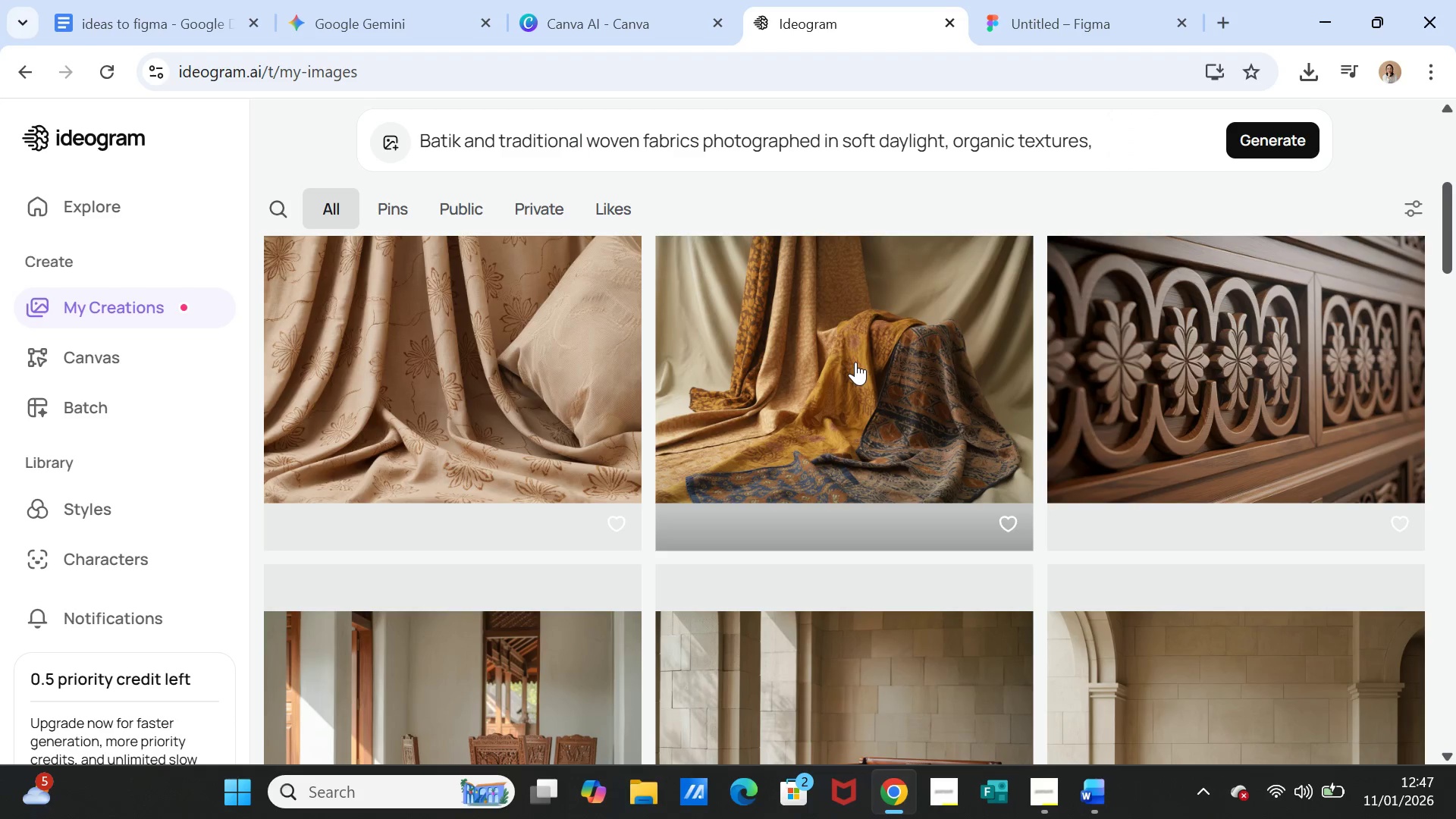 
left_click([855, 362])
 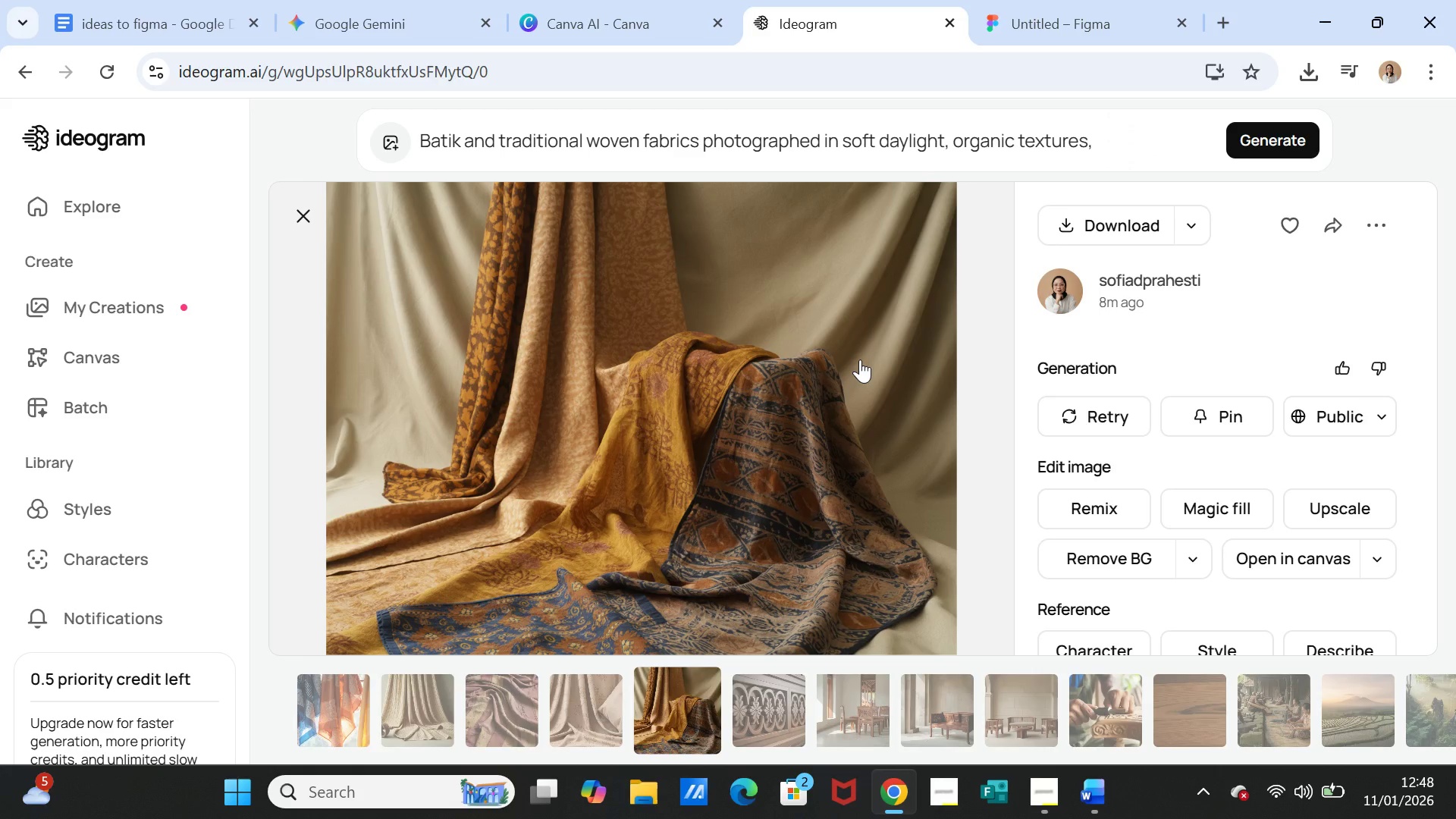 
wait(11.36)
 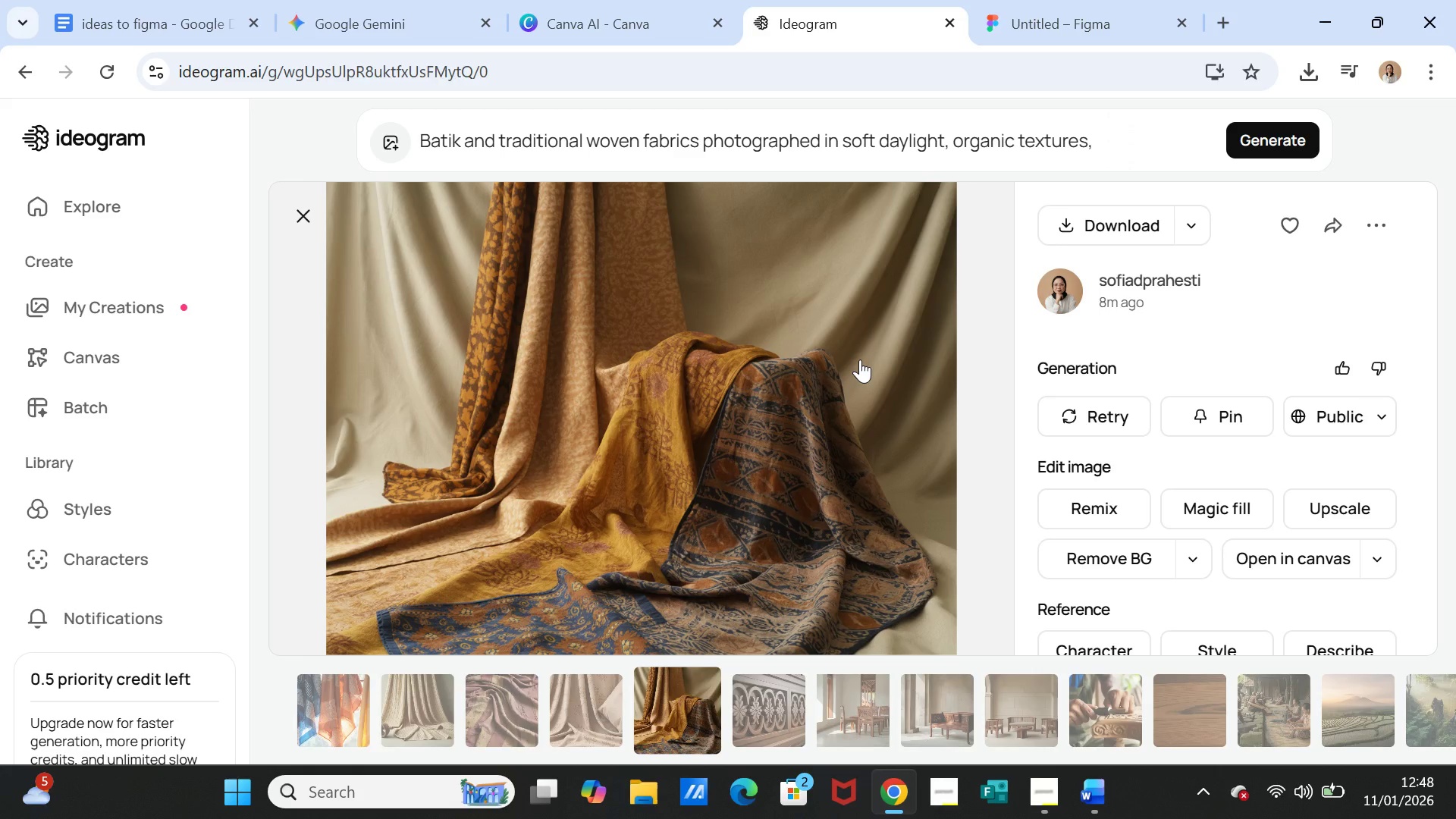 
left_click([1124, 220])
 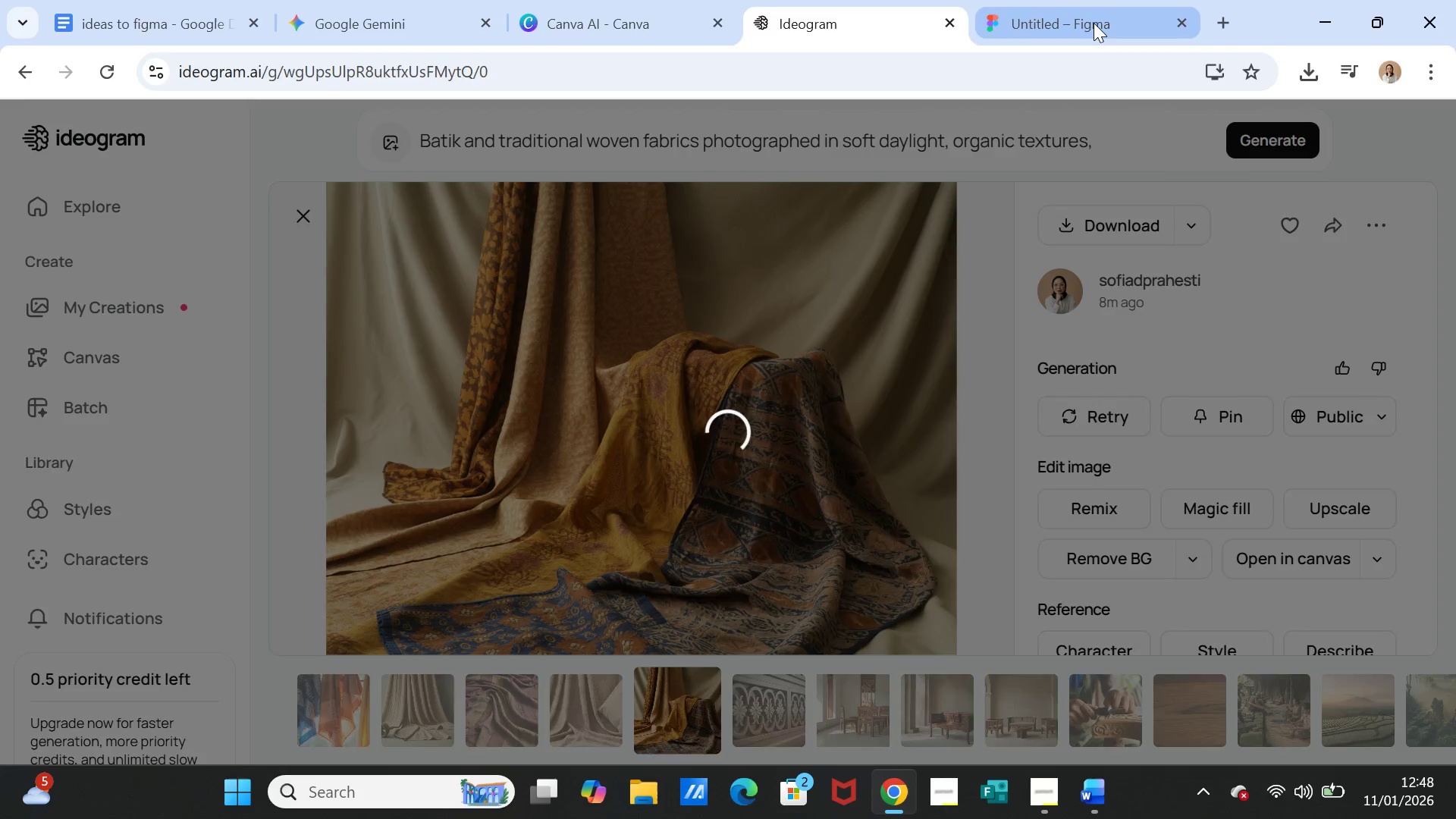 
left_click([1094, 23])
 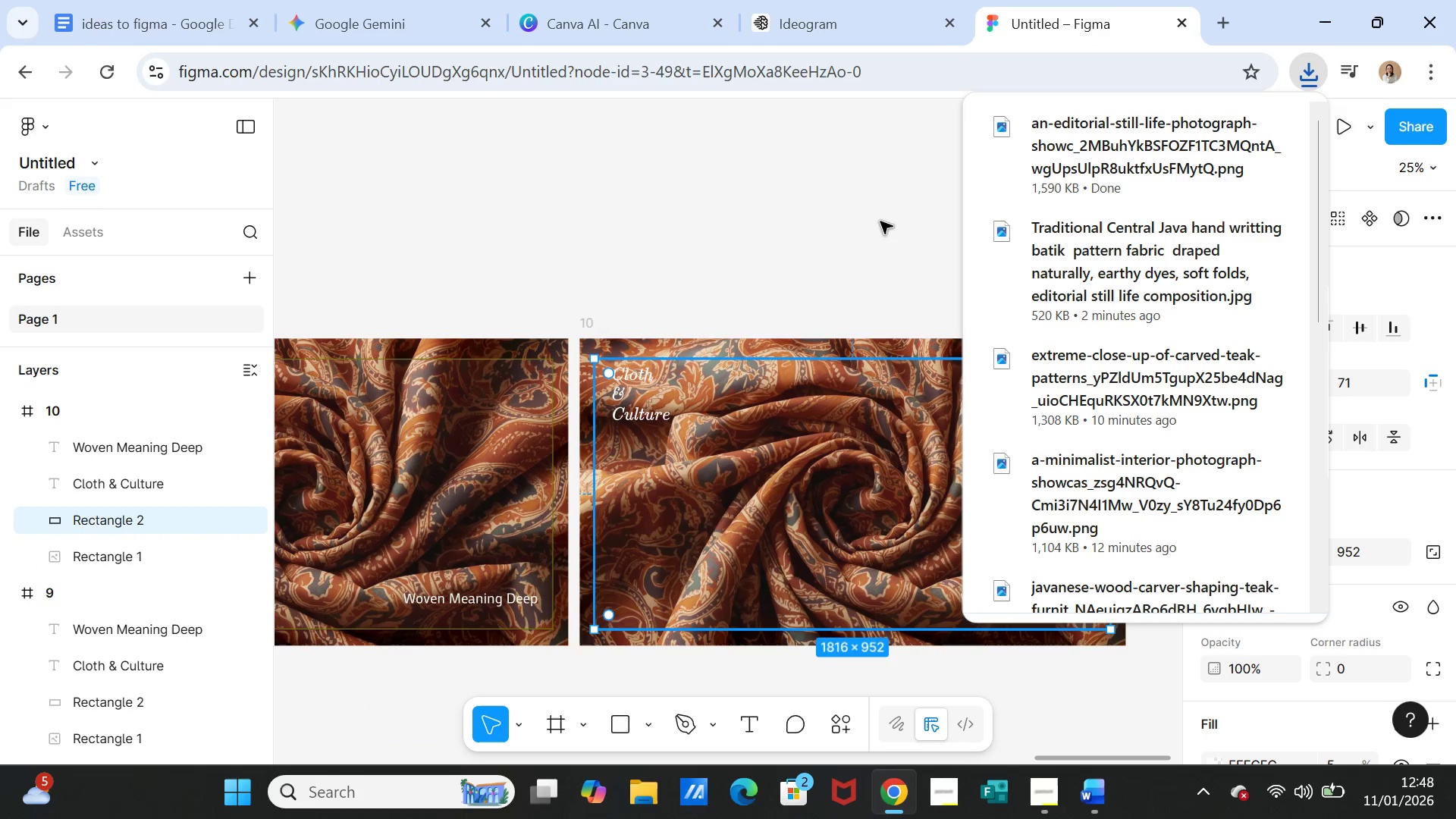 
left_click([846, 21])
 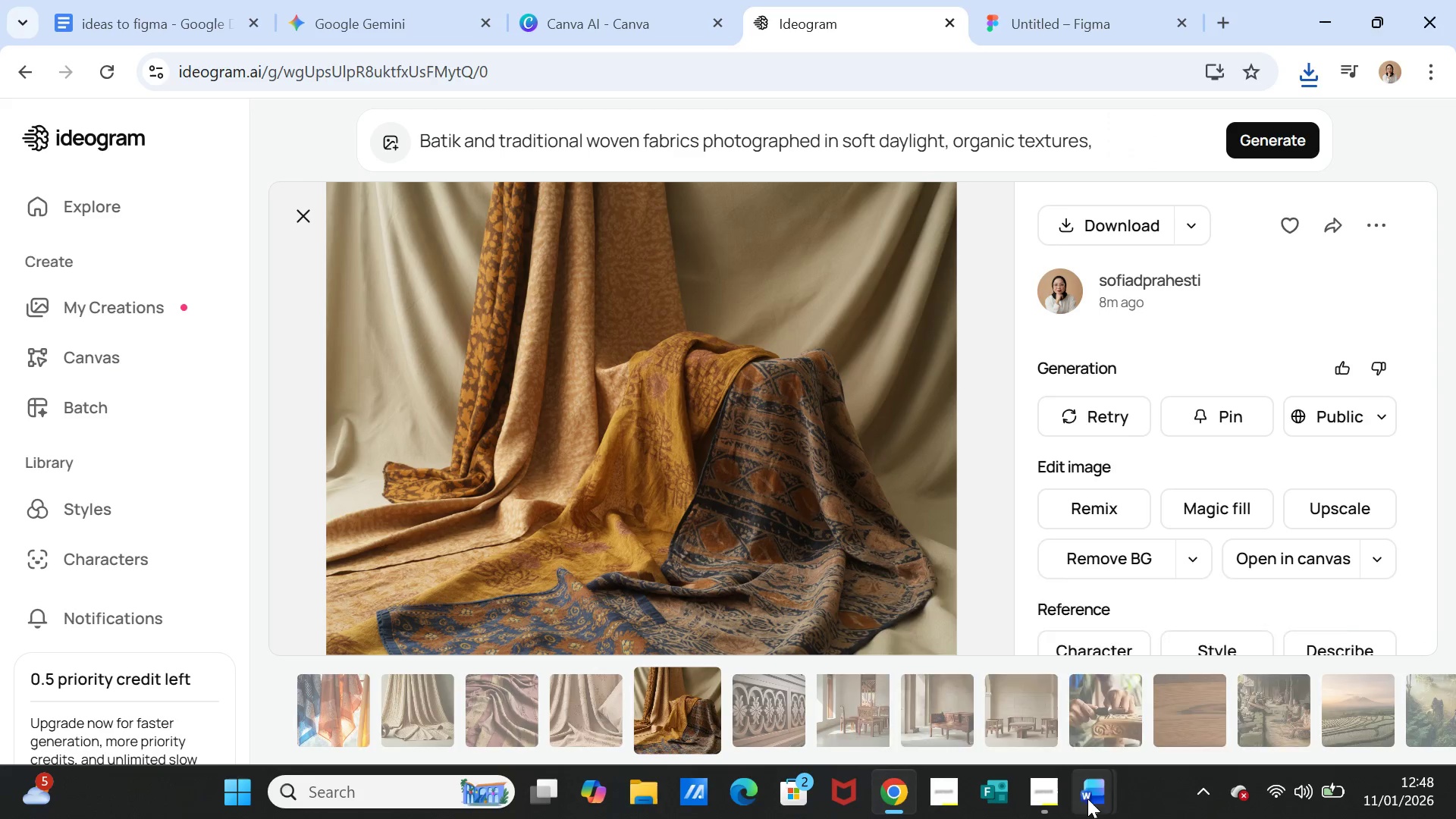 
double_click([986, 692])
 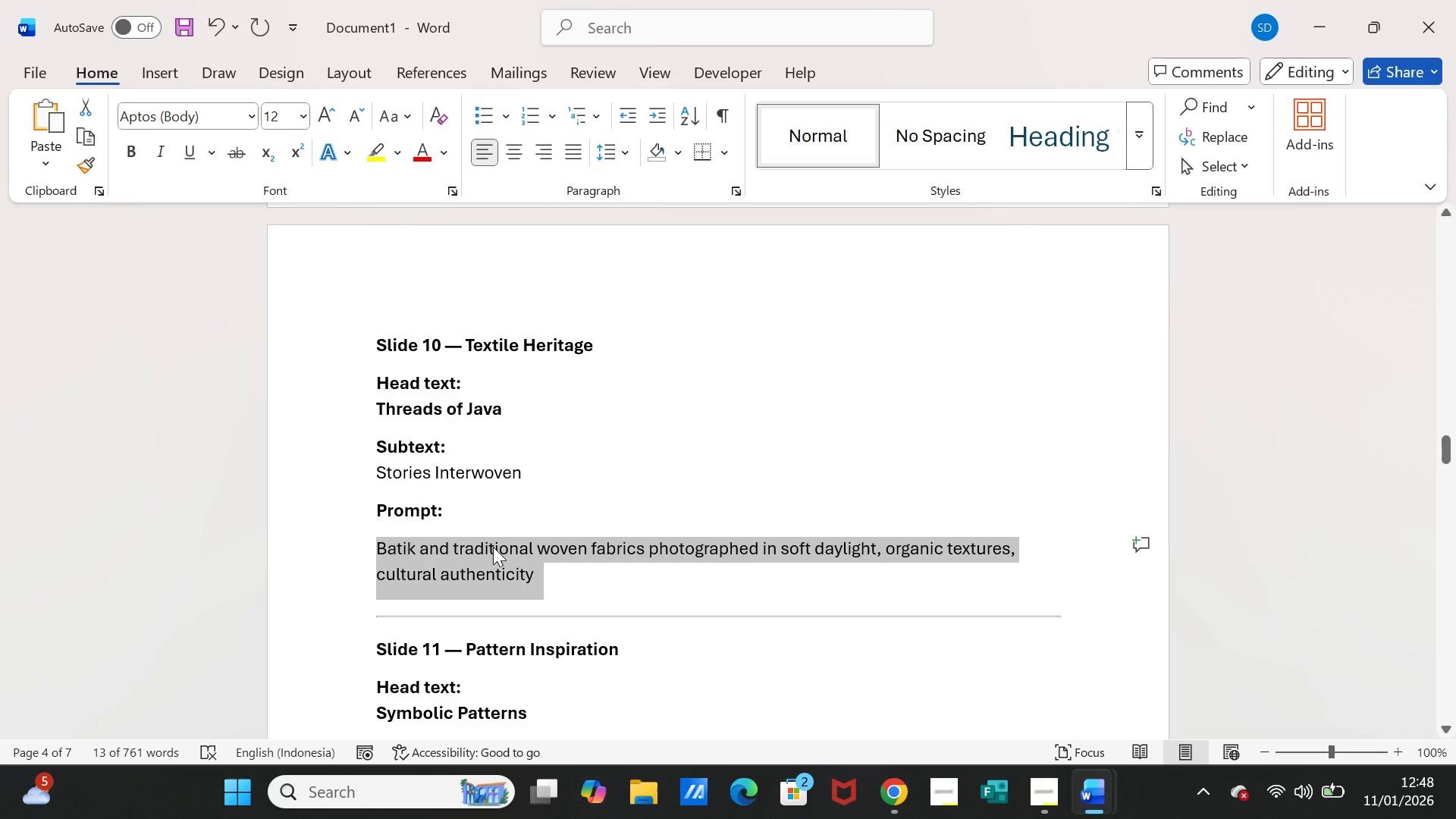 
key(Control+C)
 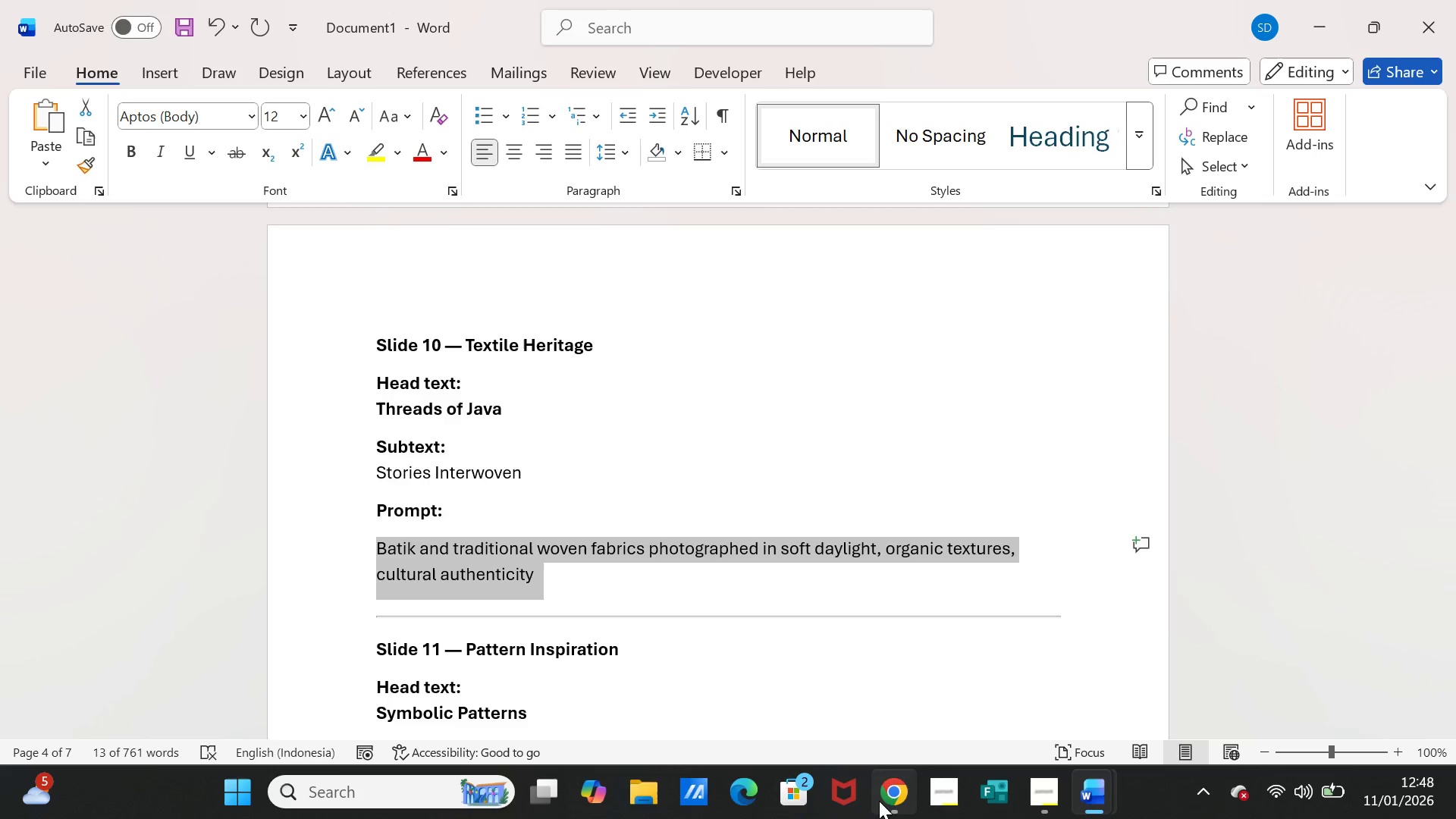 
left_click([889, 799])
 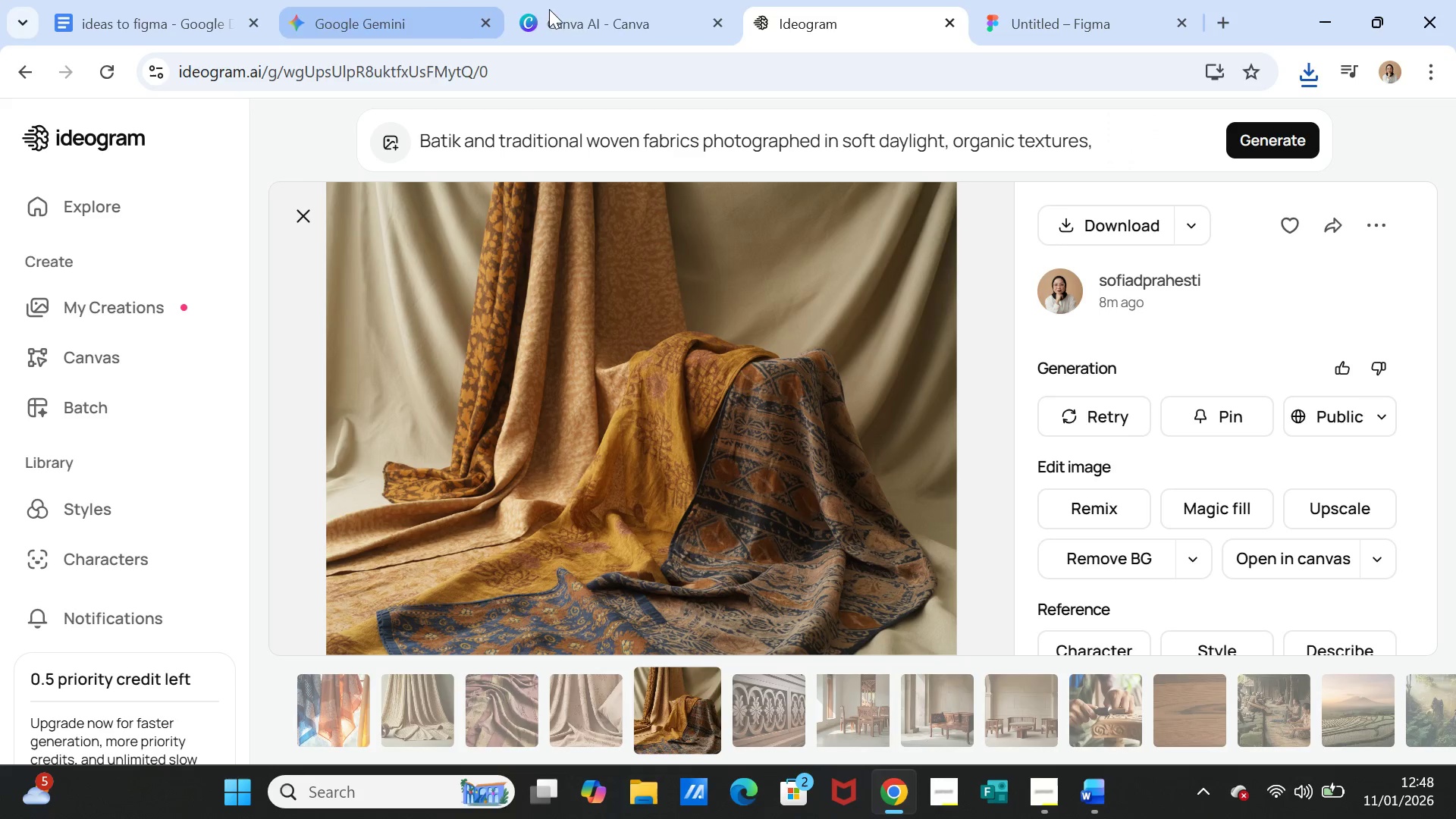 
left_click([560, 7])
 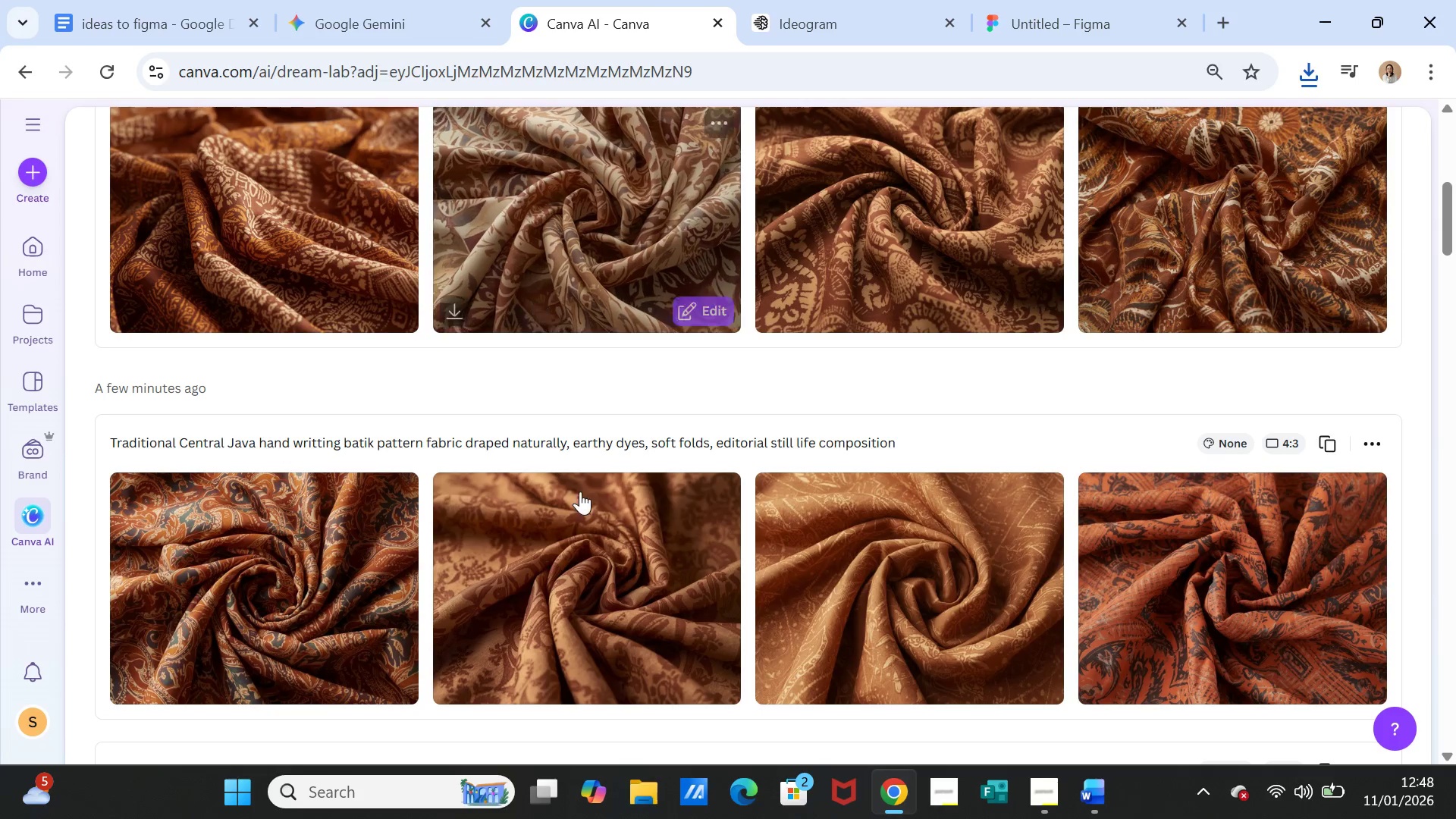 
scroll: coordinate [585, 498], scroll_direction: up, amount: 6.0
 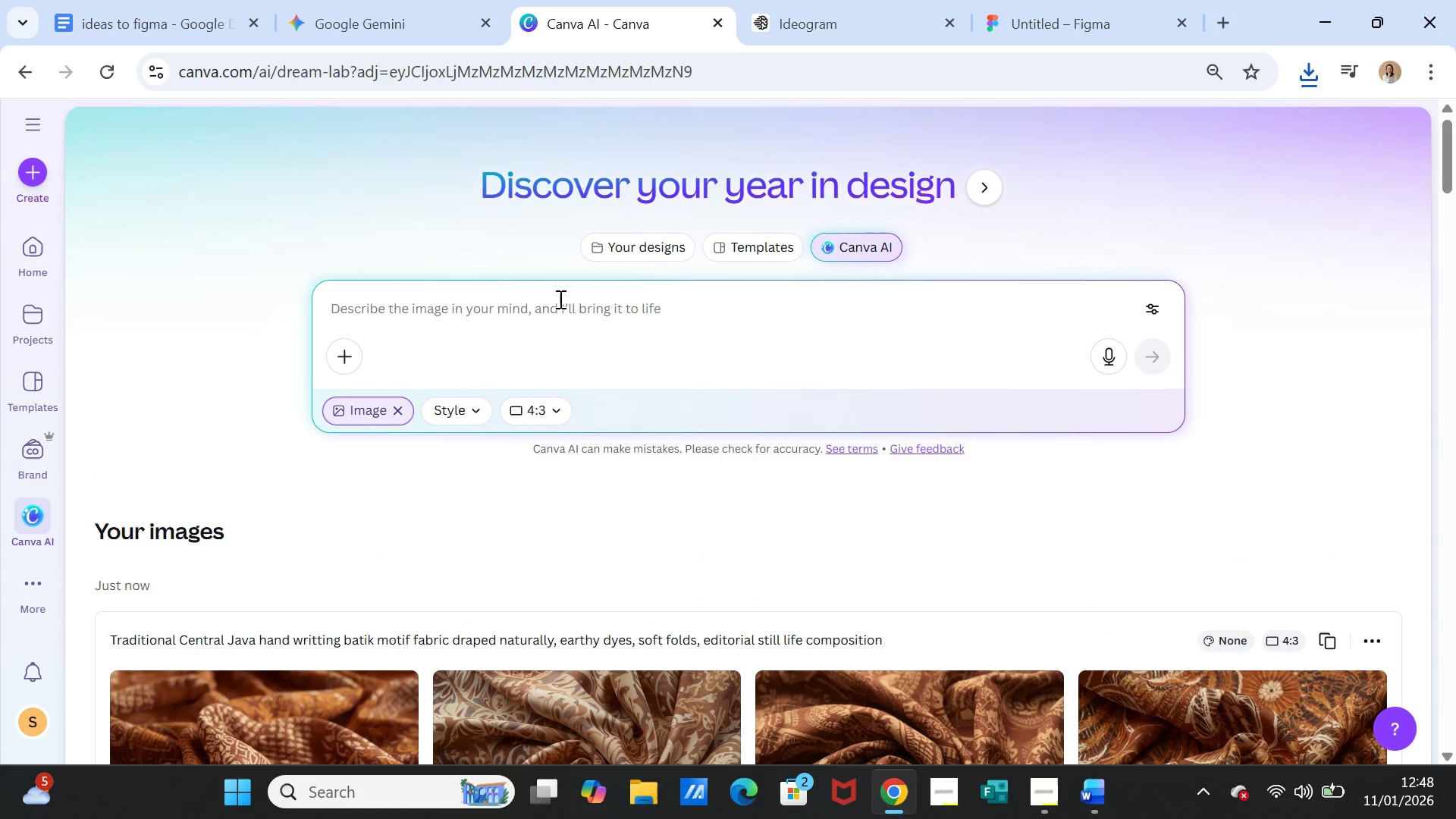 
left_click([559, 299])
 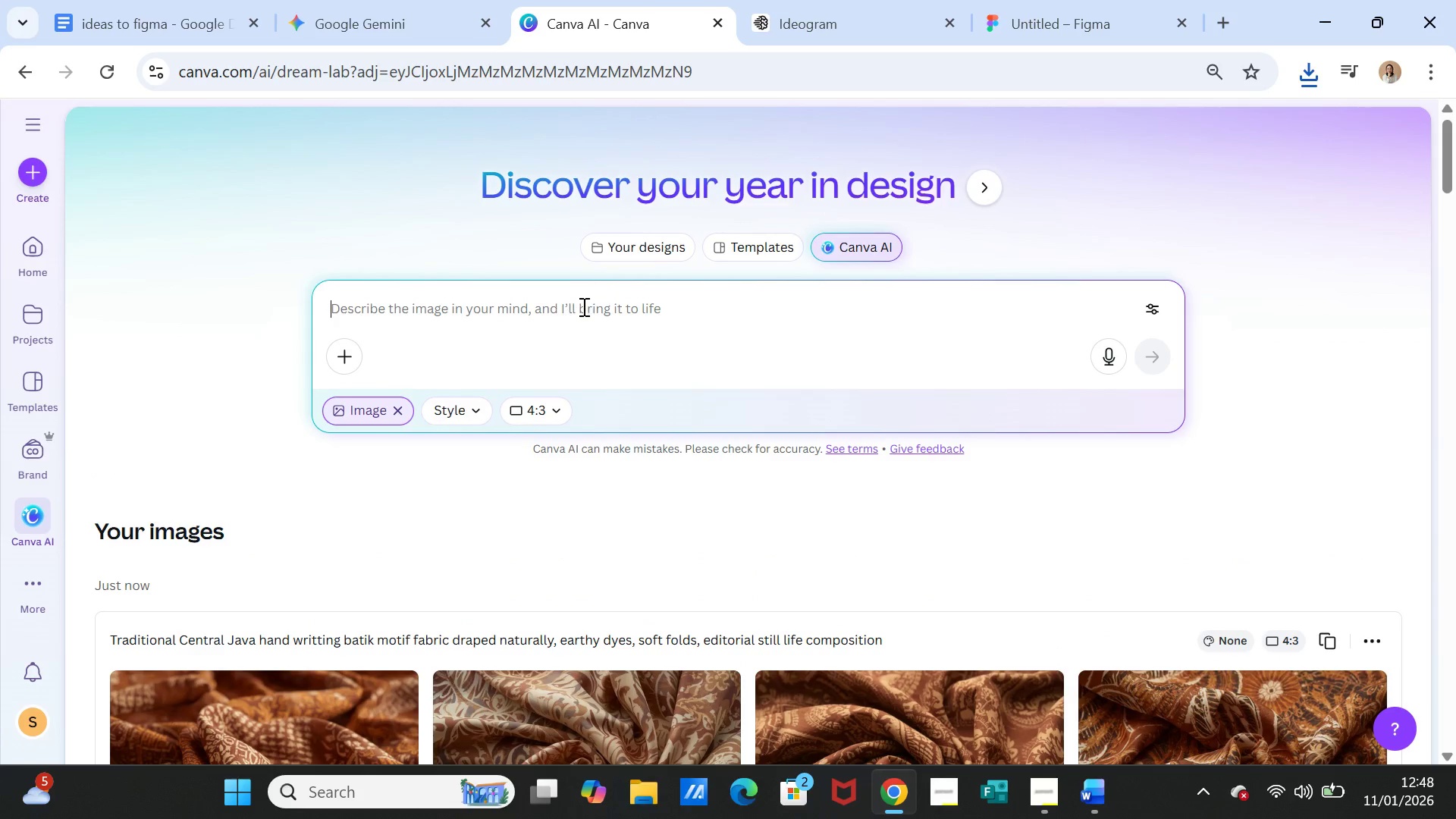 
key(Control+V)
 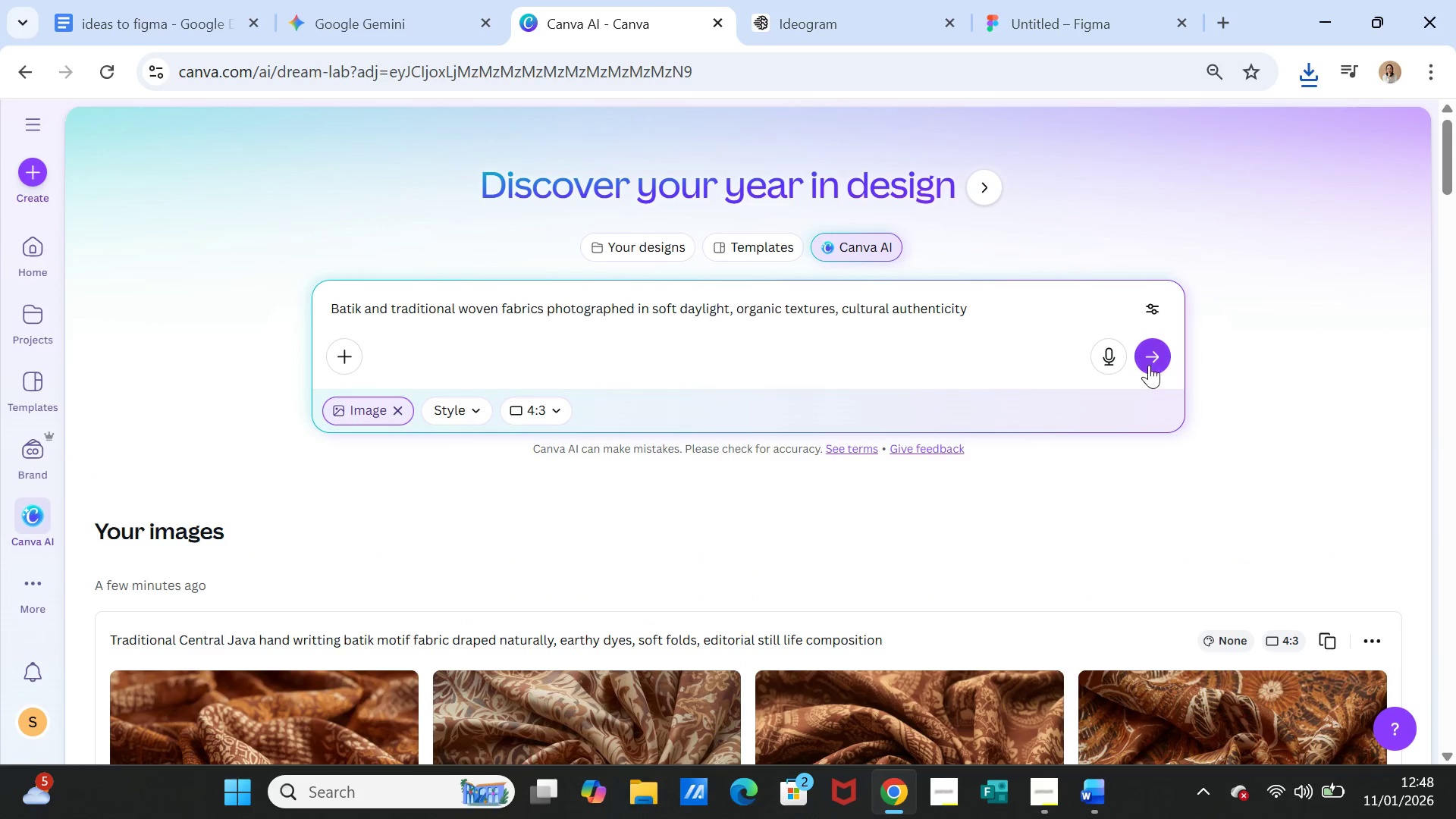 
left_click([1145, 354])
 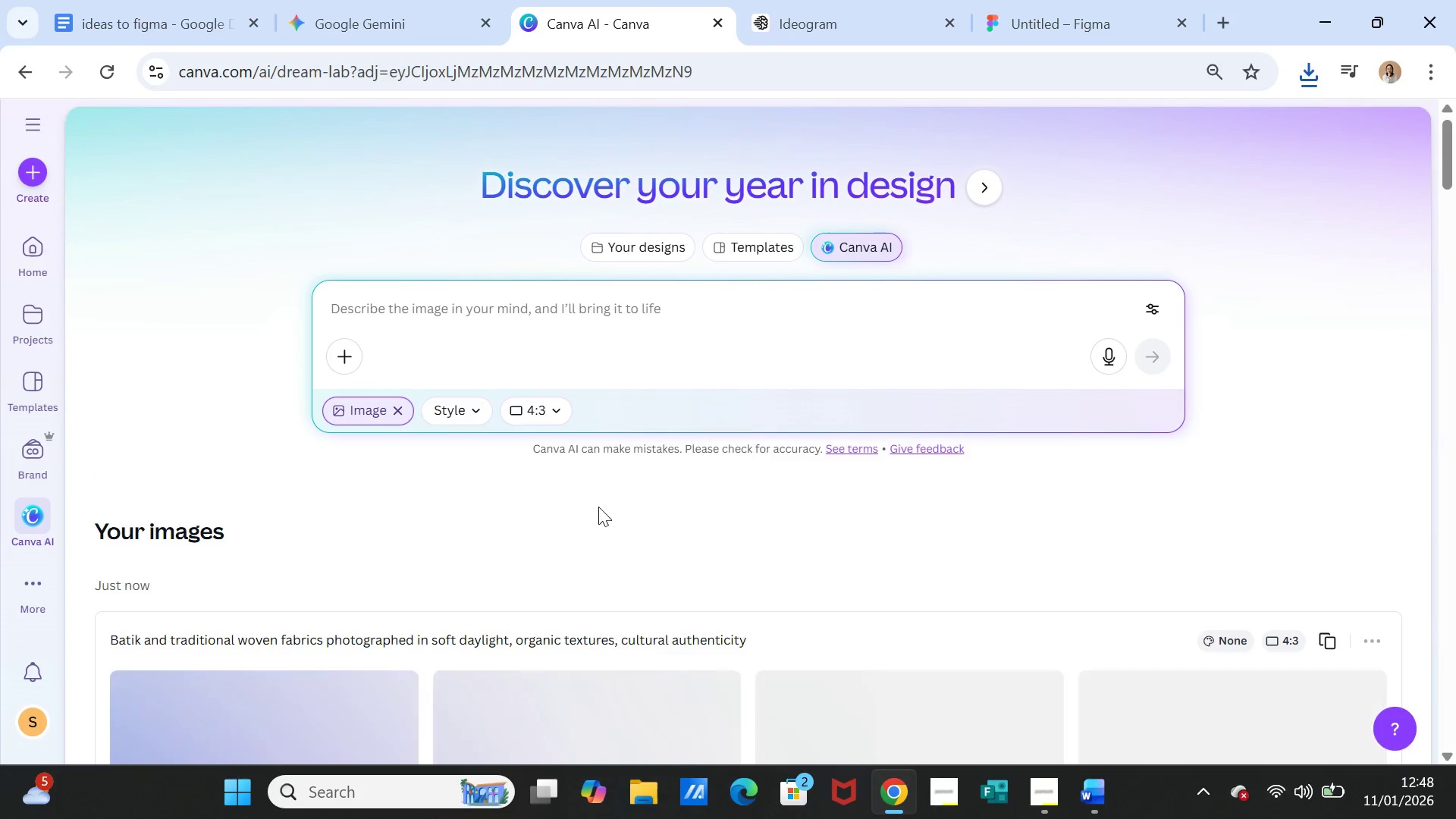 
scroll: coordinate [599, 507], scroll_direction: down, amount: 2.0
 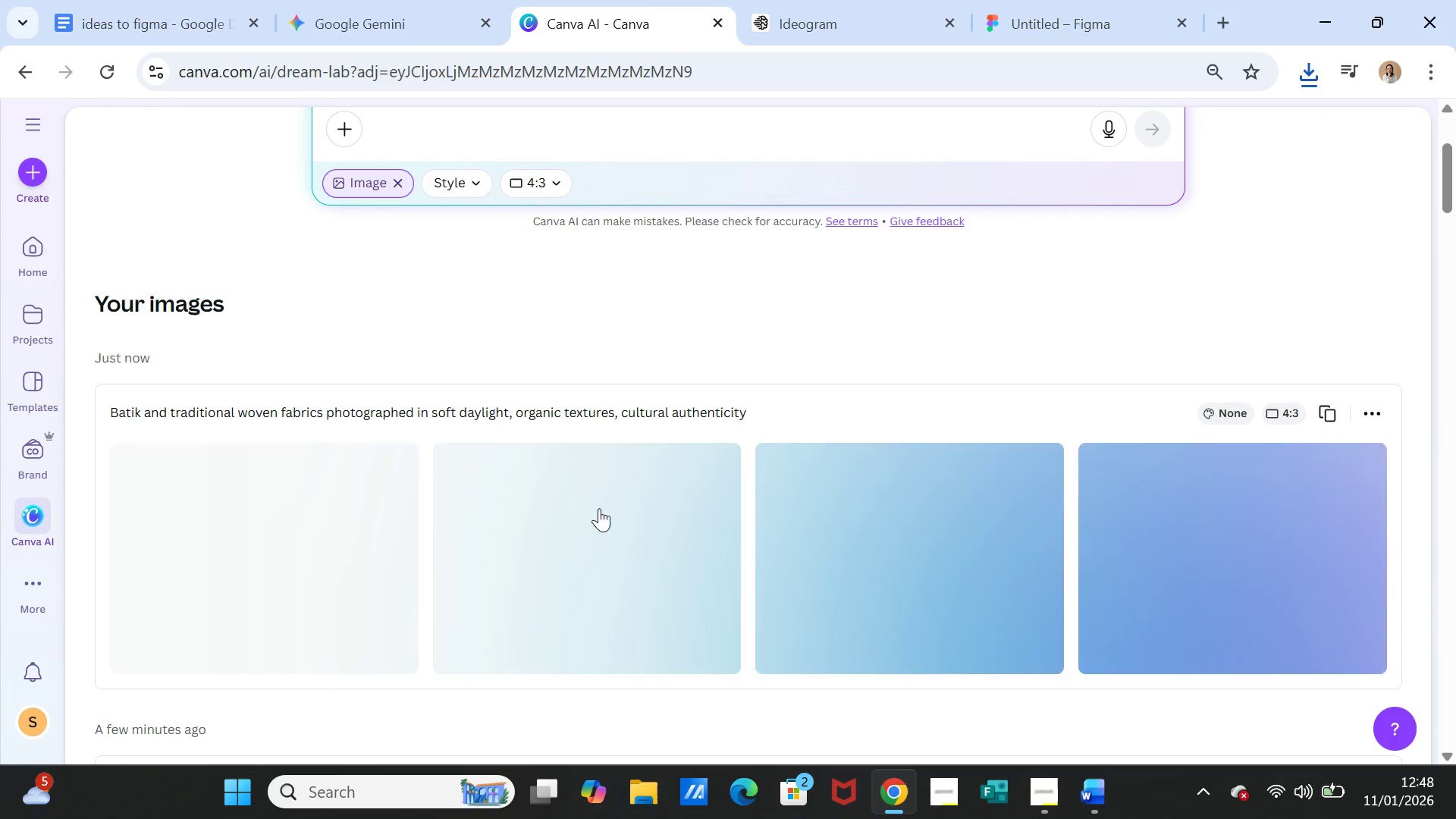 
wait(11.02)
 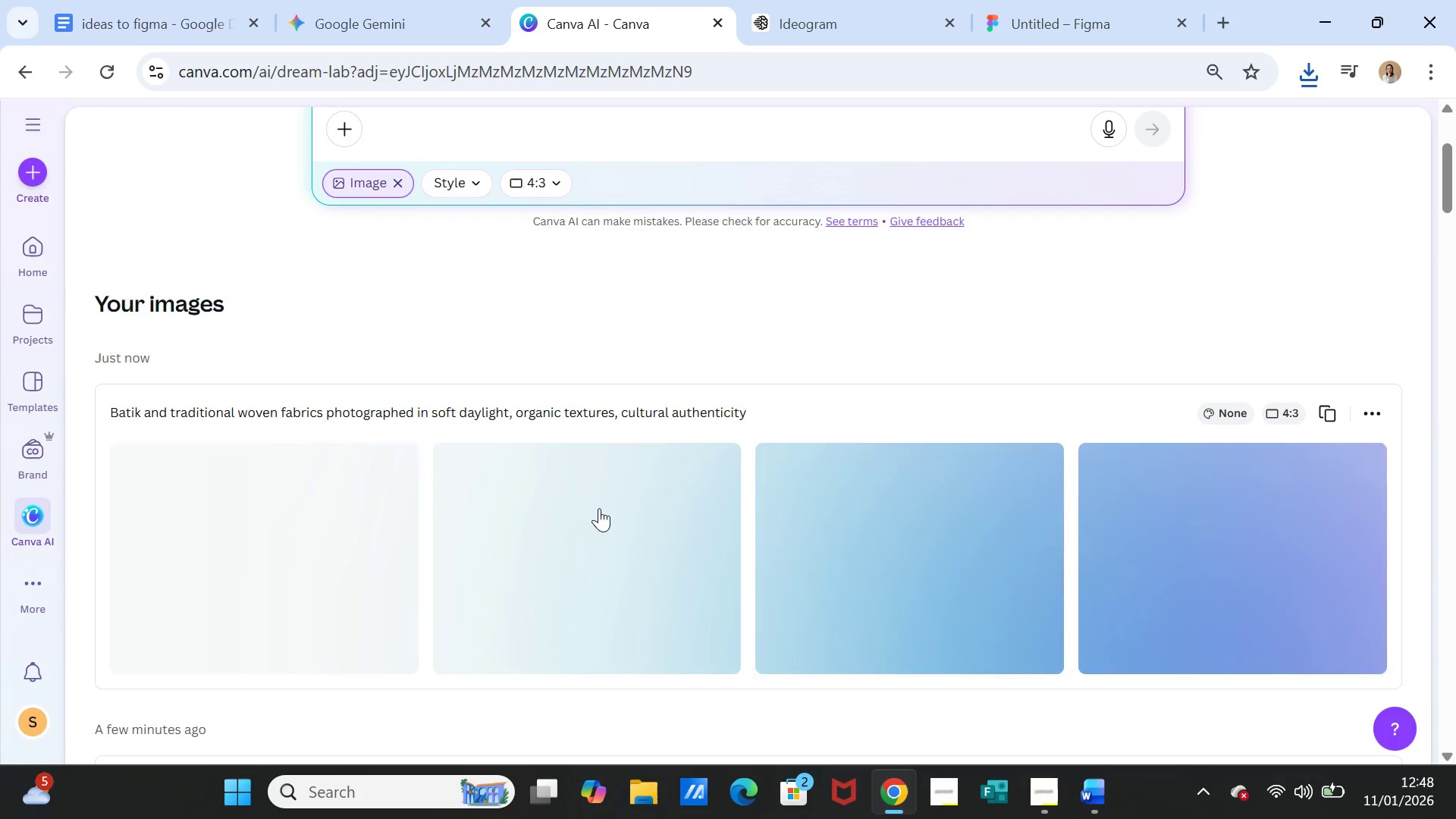 
left_click([298, 530])
 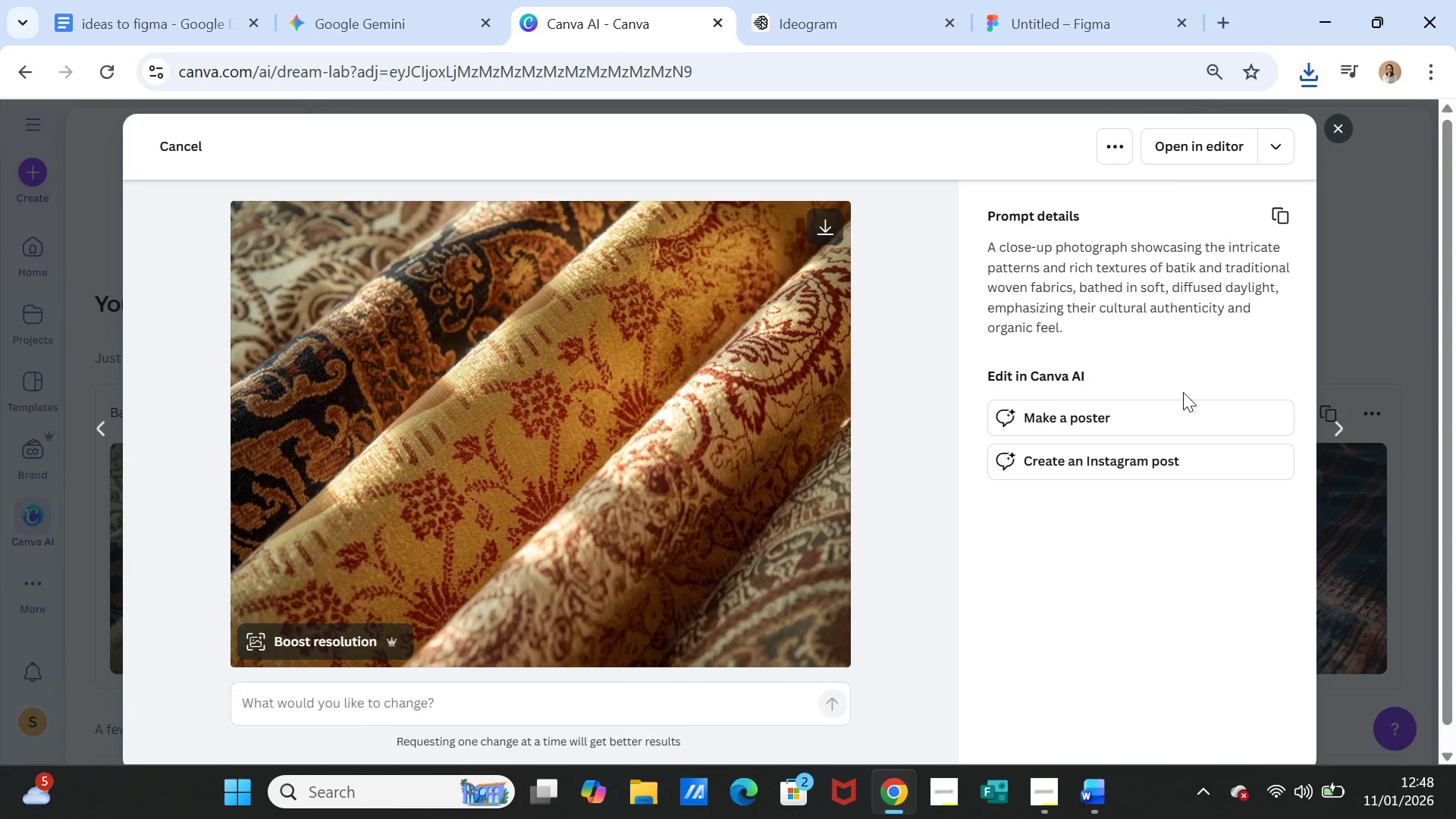 
wait(8.36)
 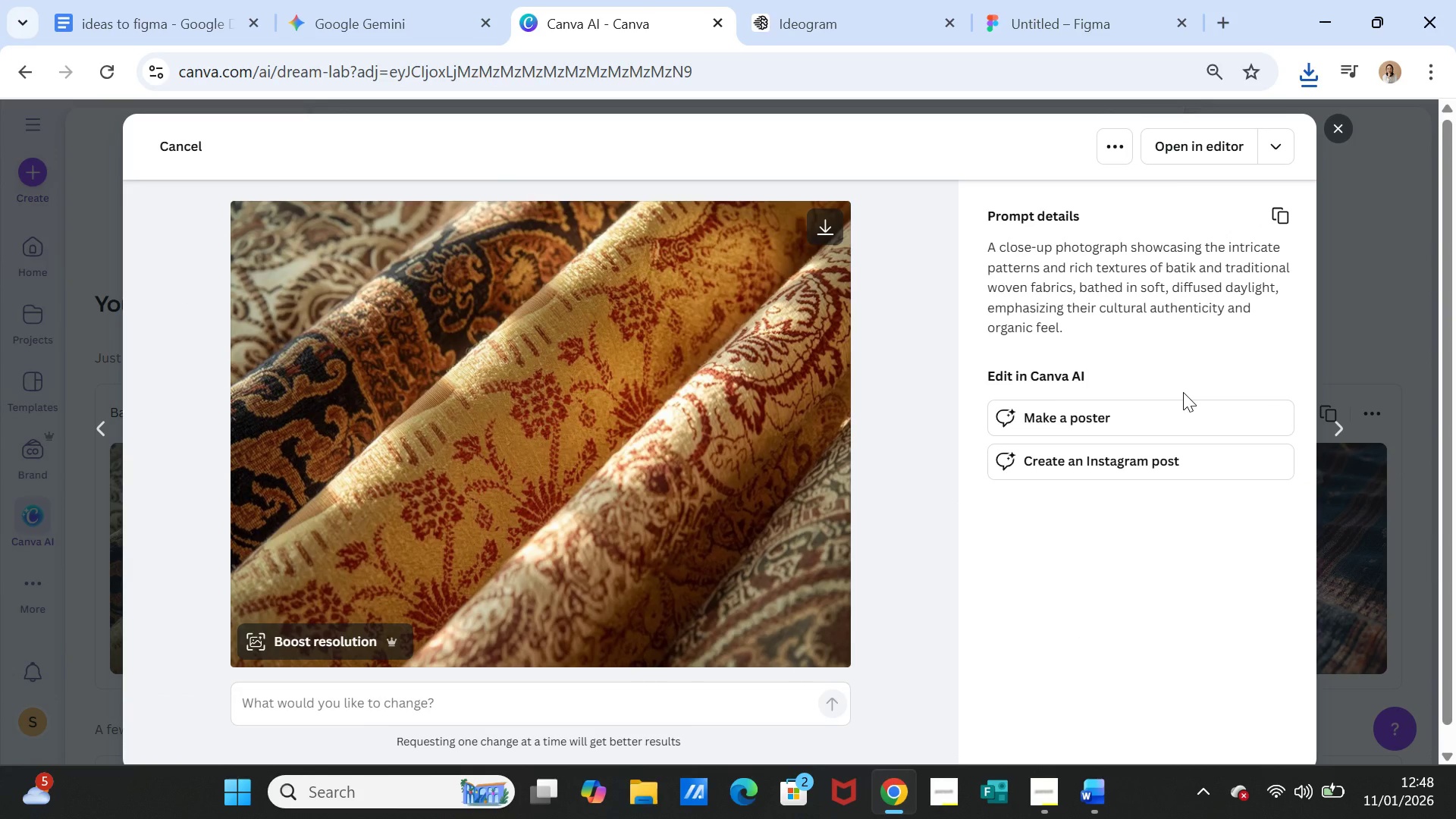 
left_click([1337, 126])
 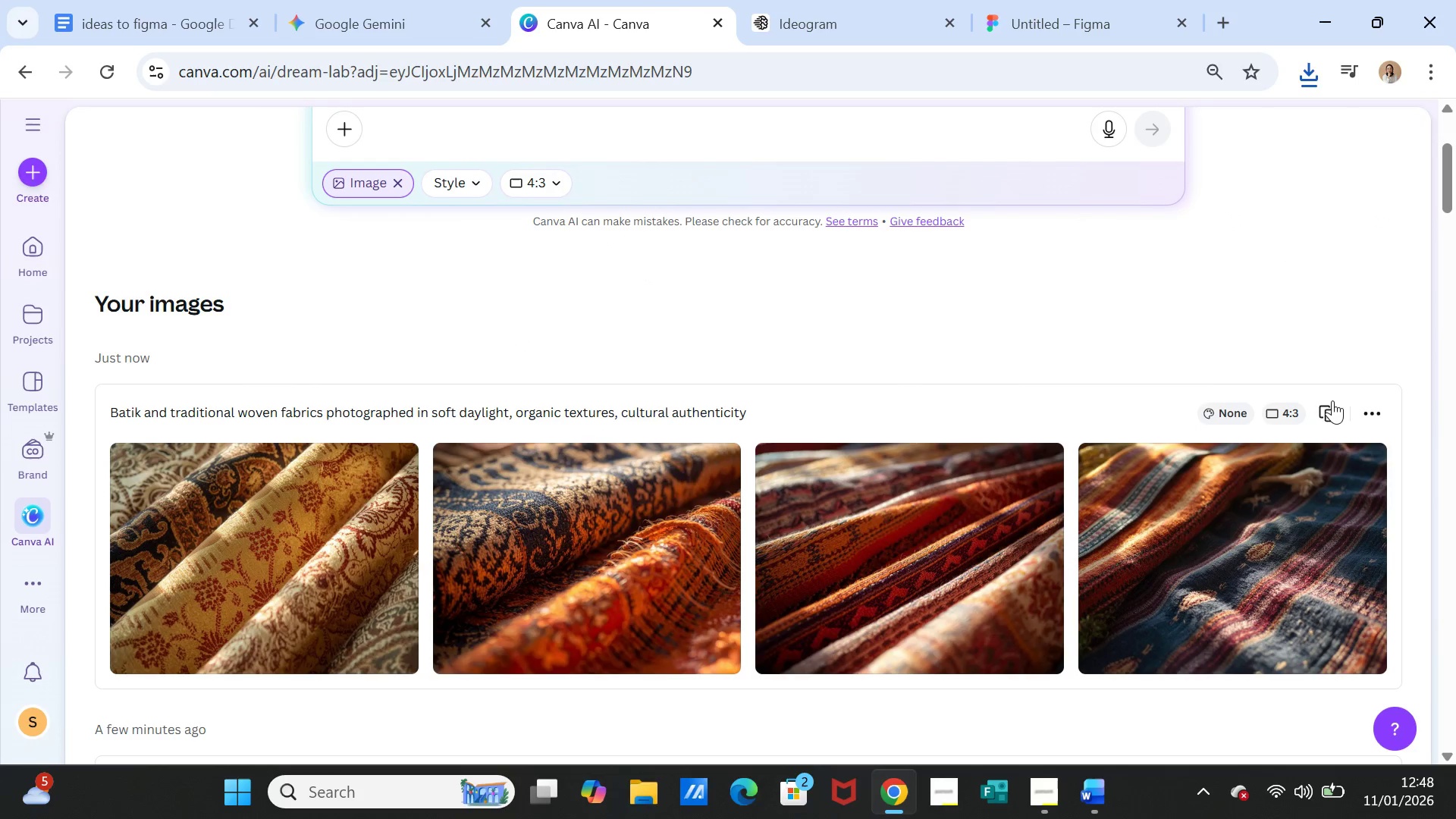 
left_click([1321, 413])
 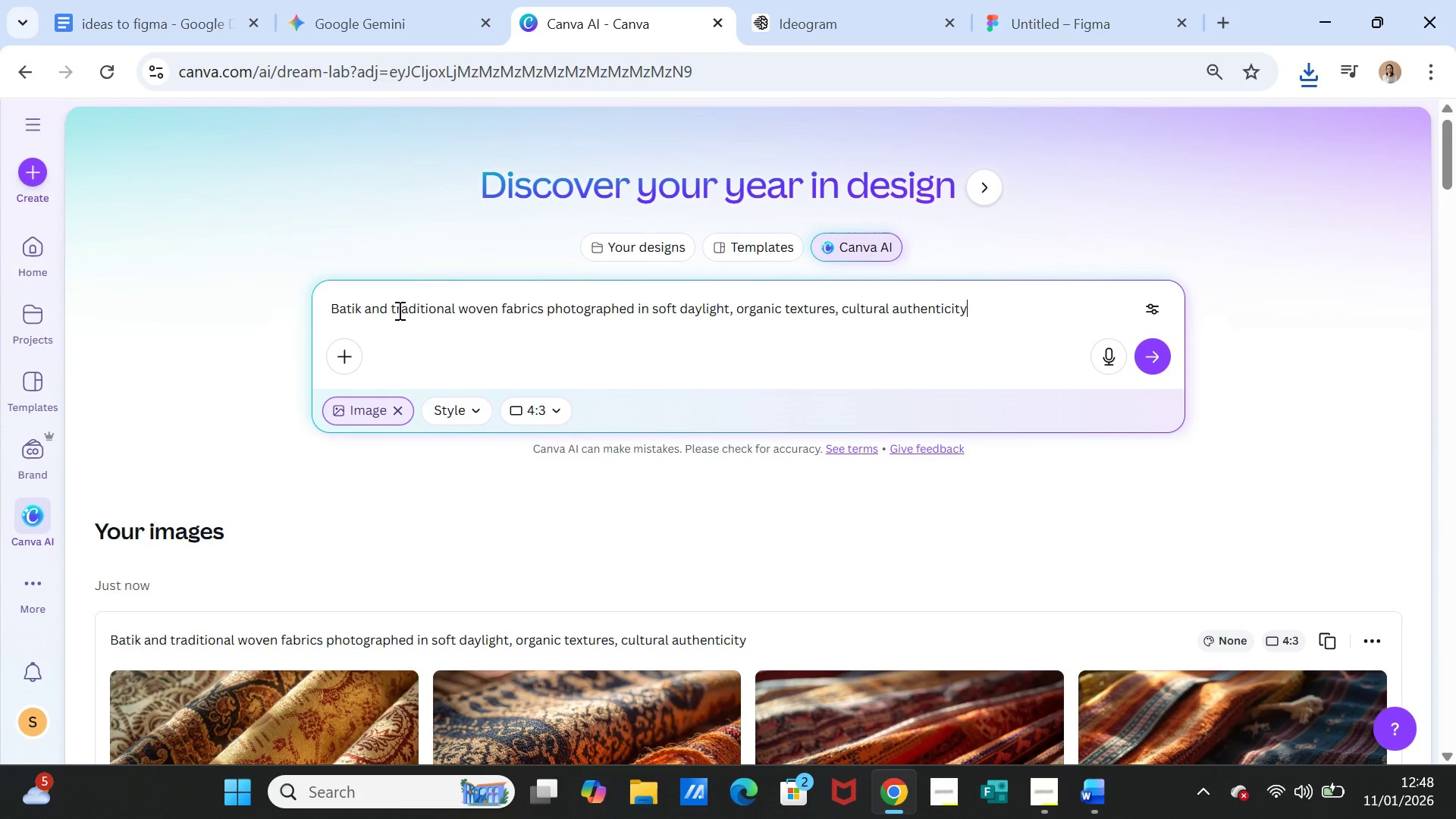 
left_click([367, 307])
 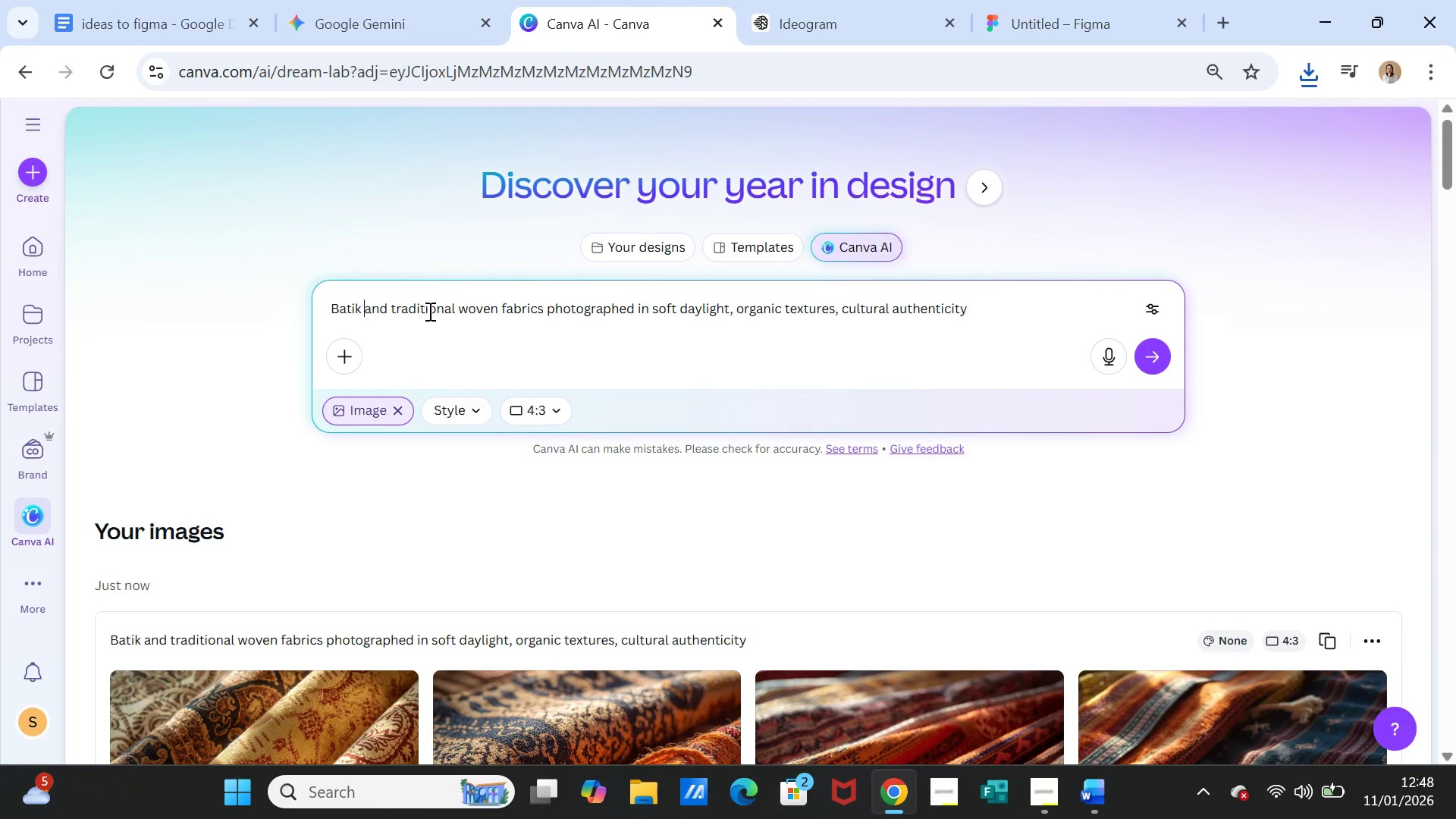 
type(karangsuwung pattern )
 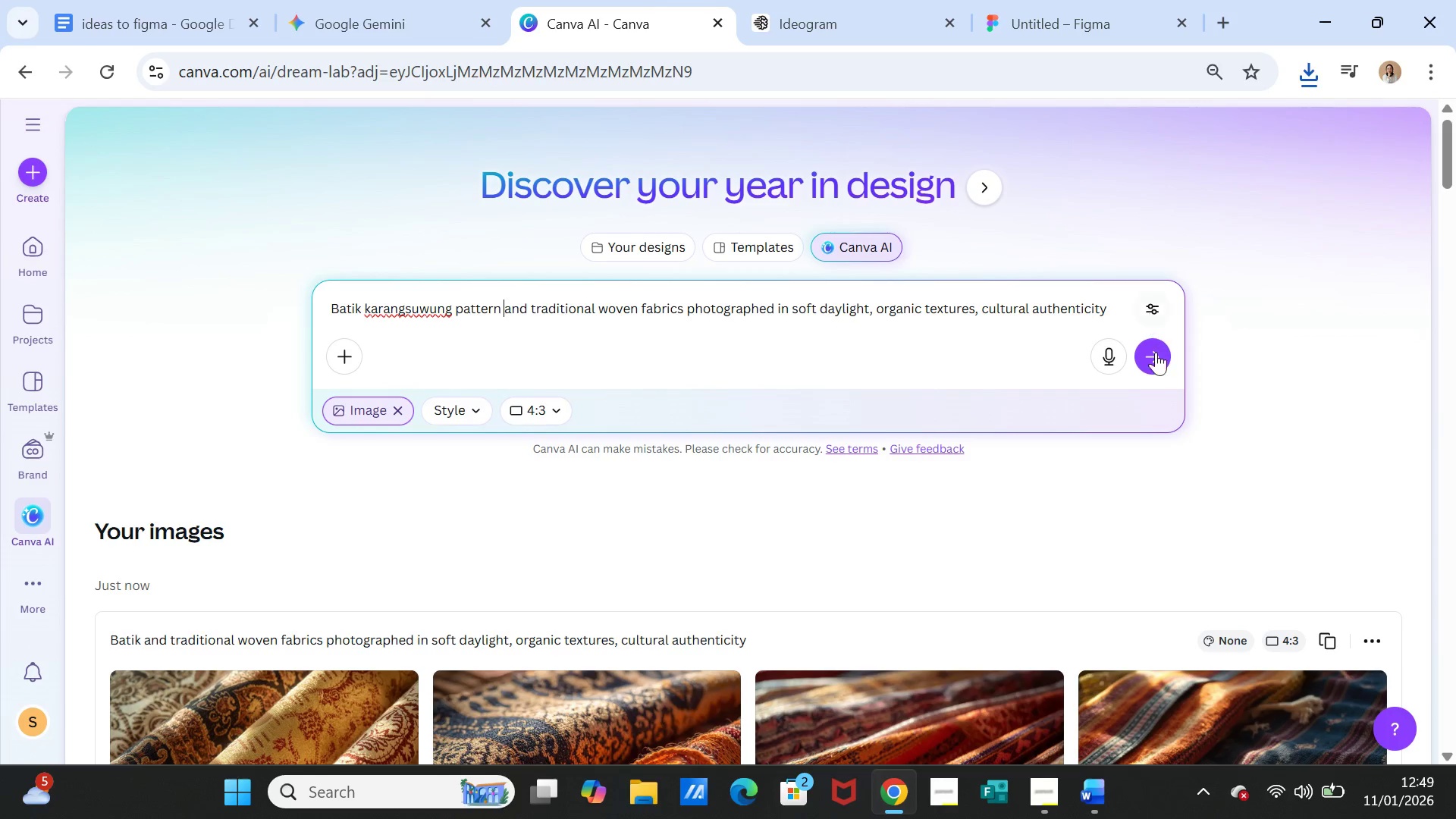 
left_click([1156, 359])
 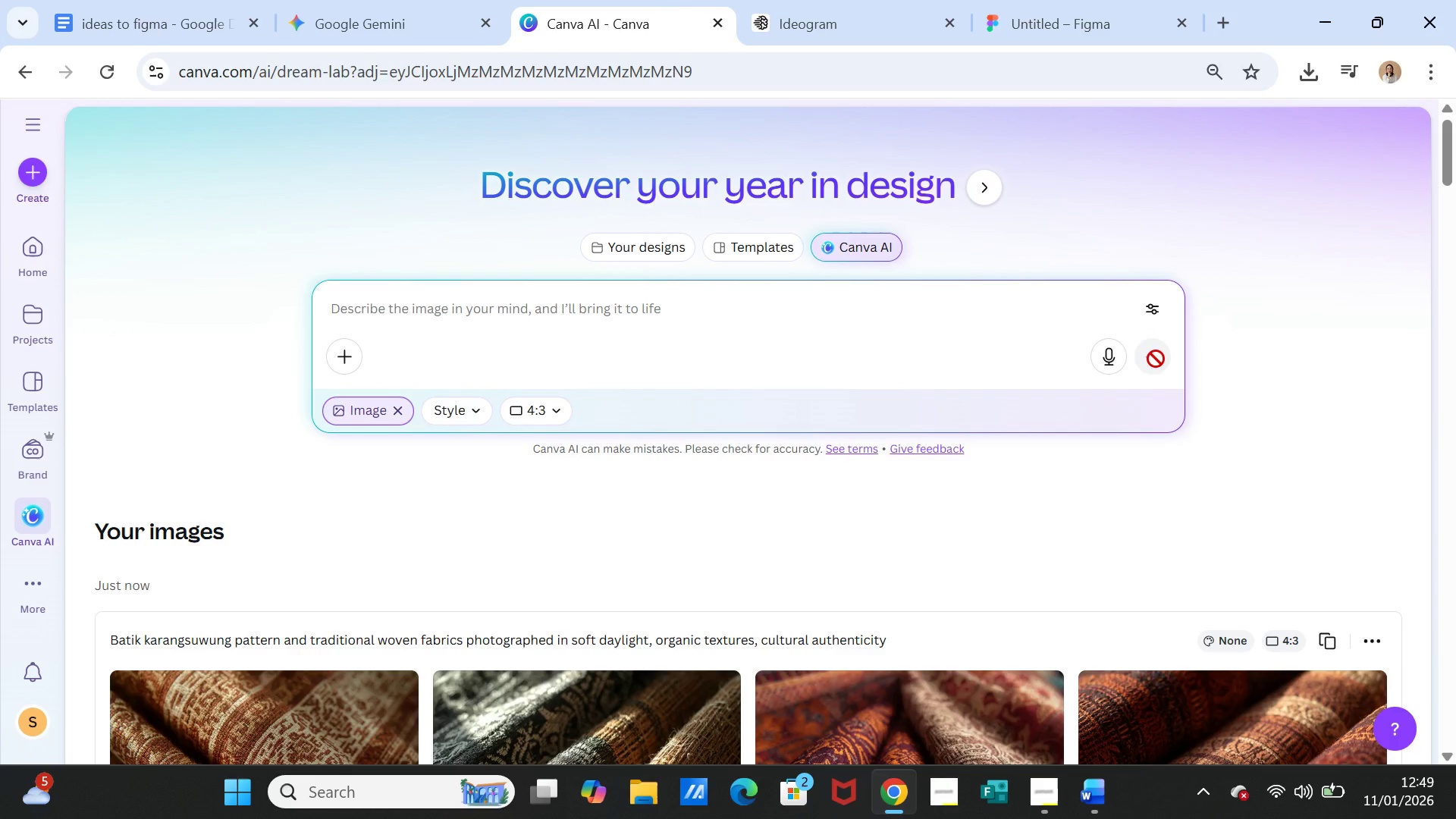 
wait(24.27)
 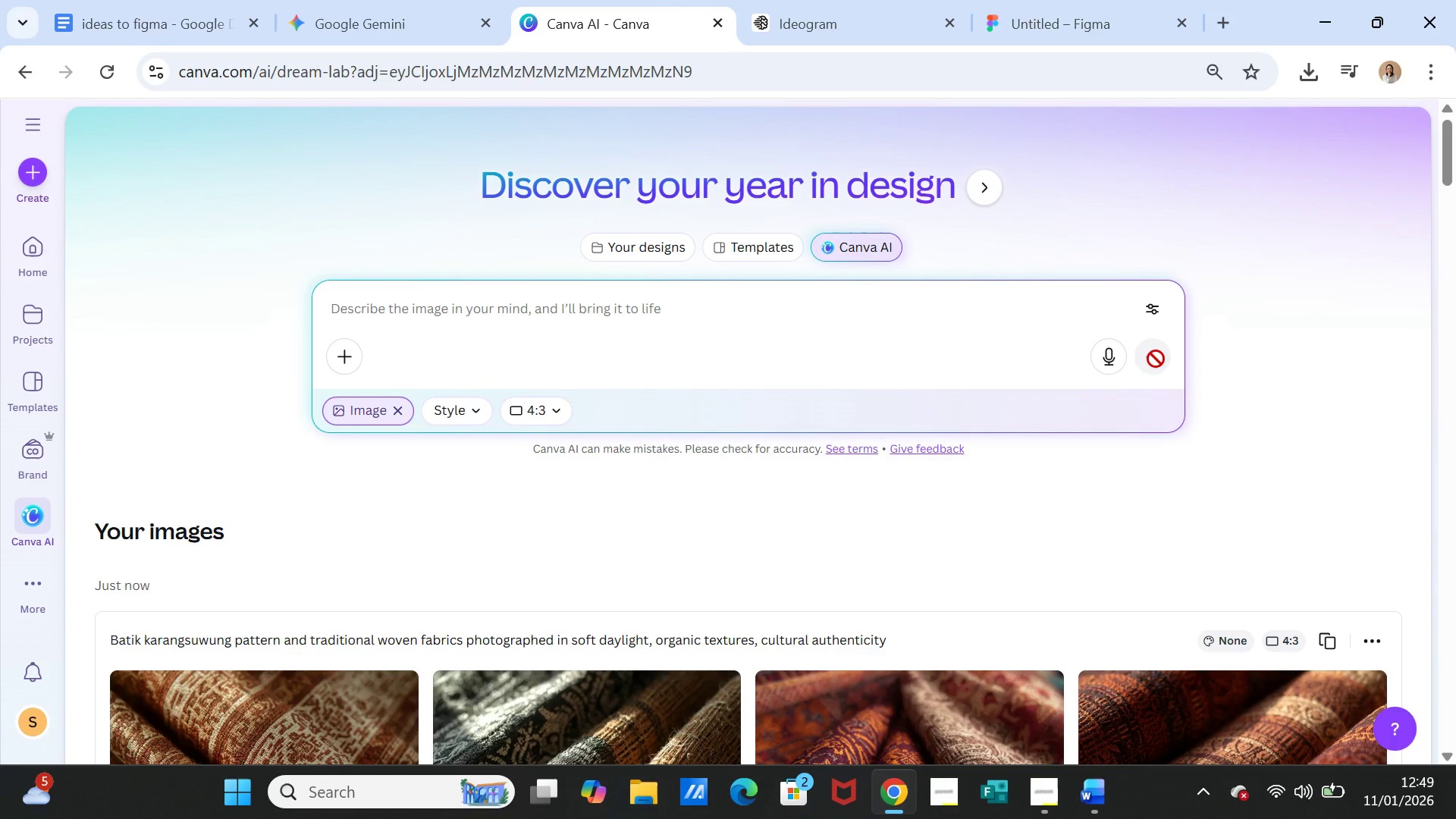 
scroll: coordinate [1048, 481], scroll_direction: down, amount: 2.0
 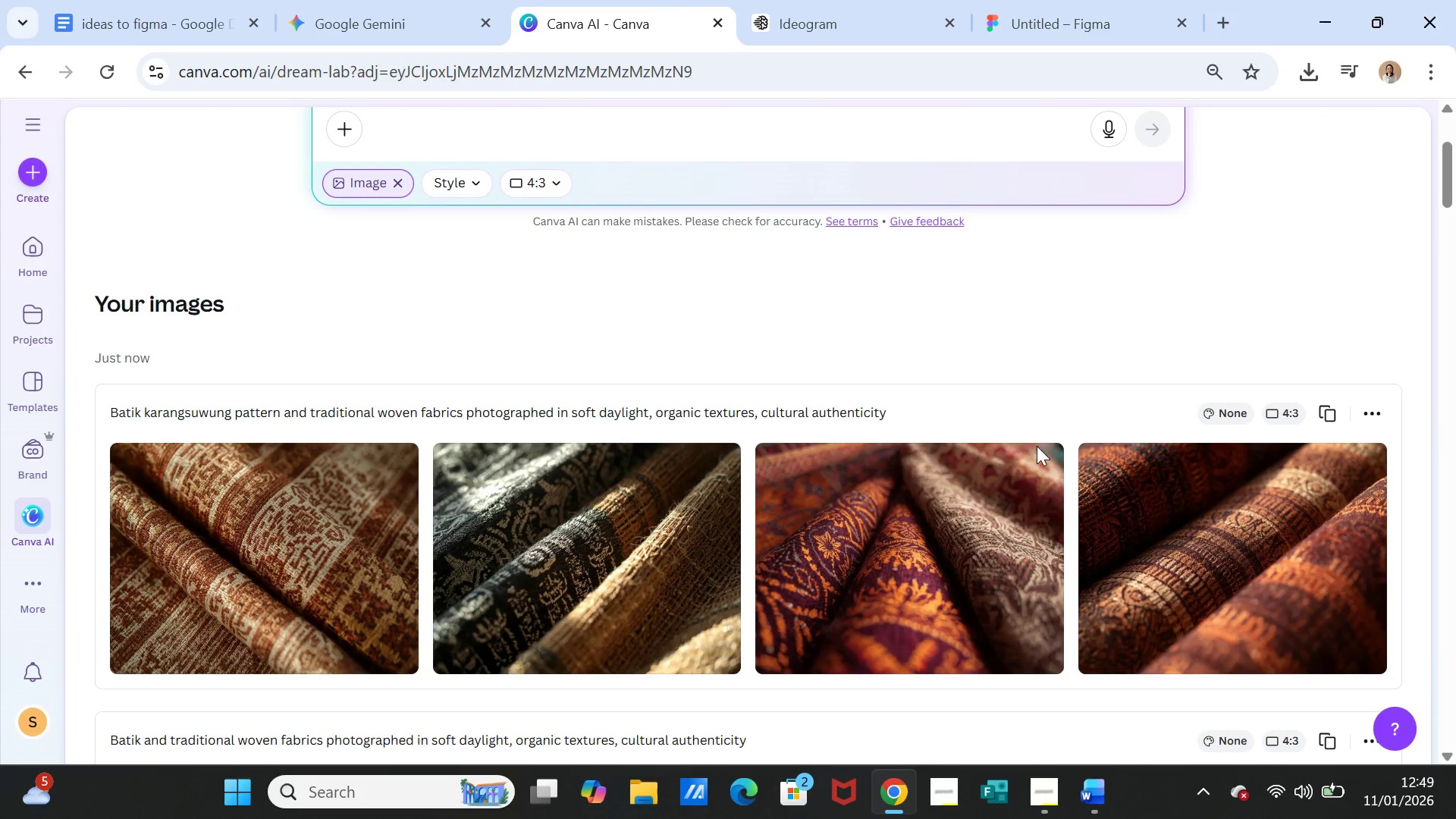 
wait(7.02)
 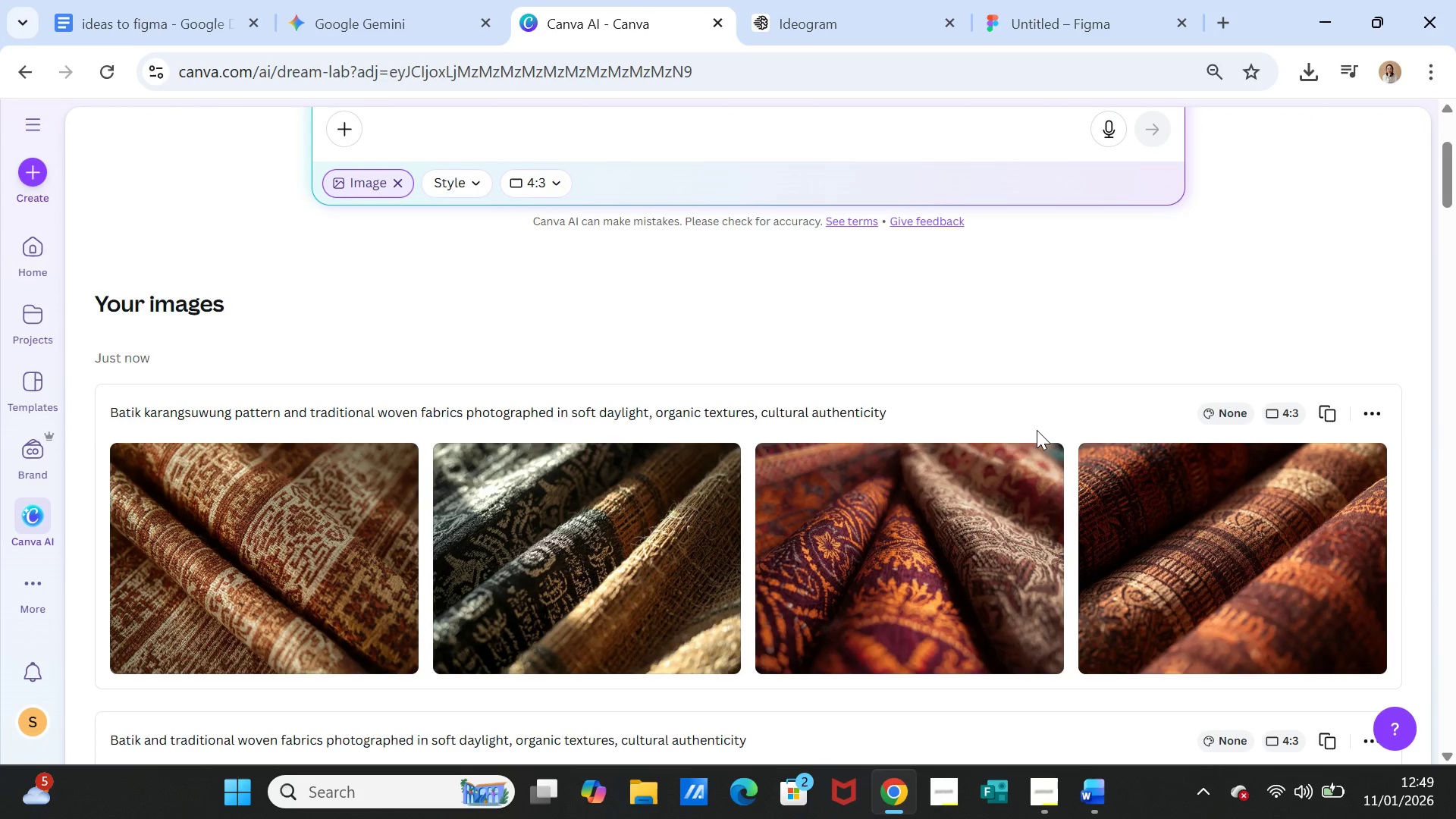 
scroll: coordinate [1015, 504], scroll_direction: down, amount: 3.0
 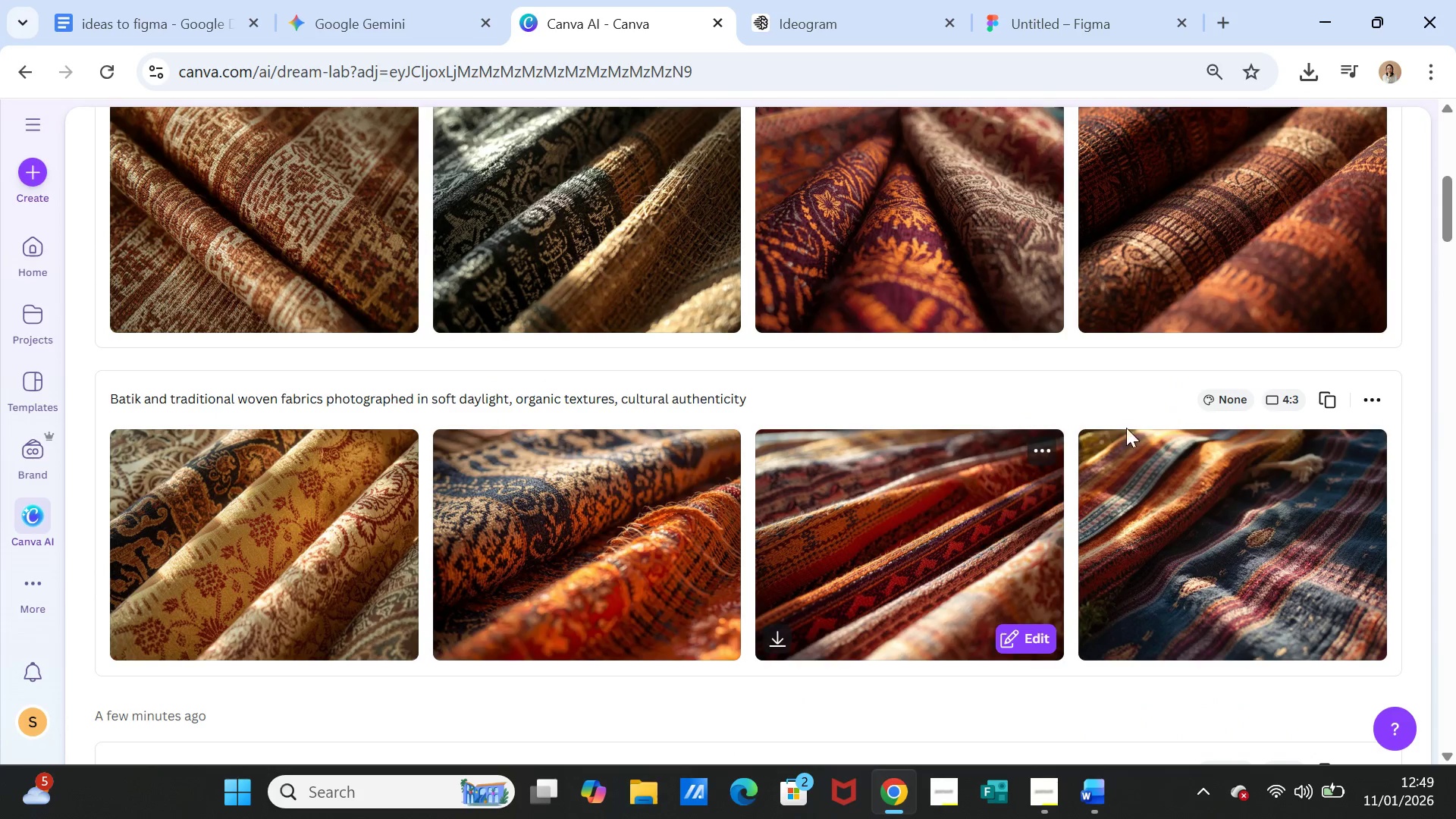 
scroll: coordinate [1288, 350], scroll_direction: up, amount: 2.0
 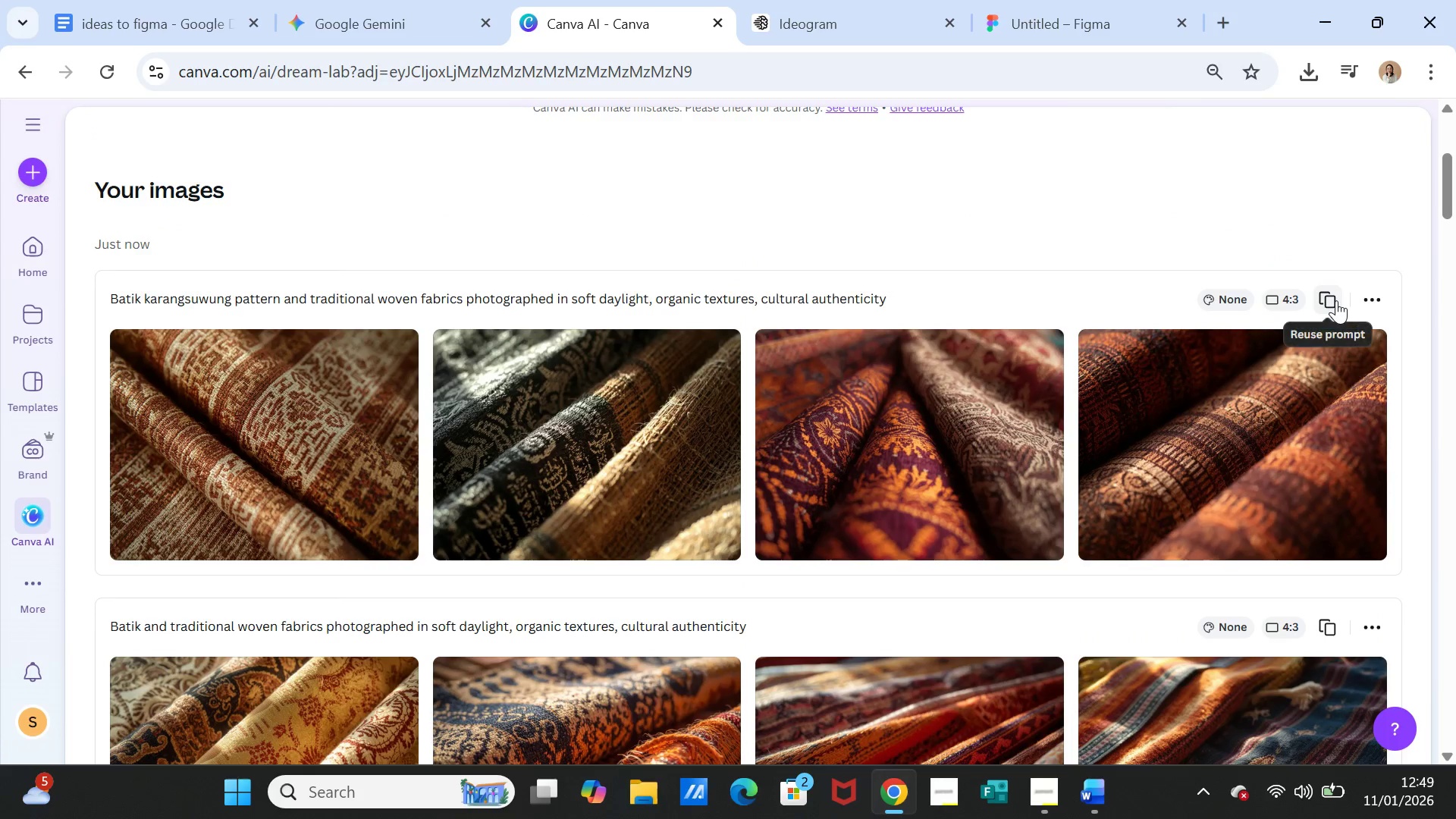 
left_click([1336, 300])
 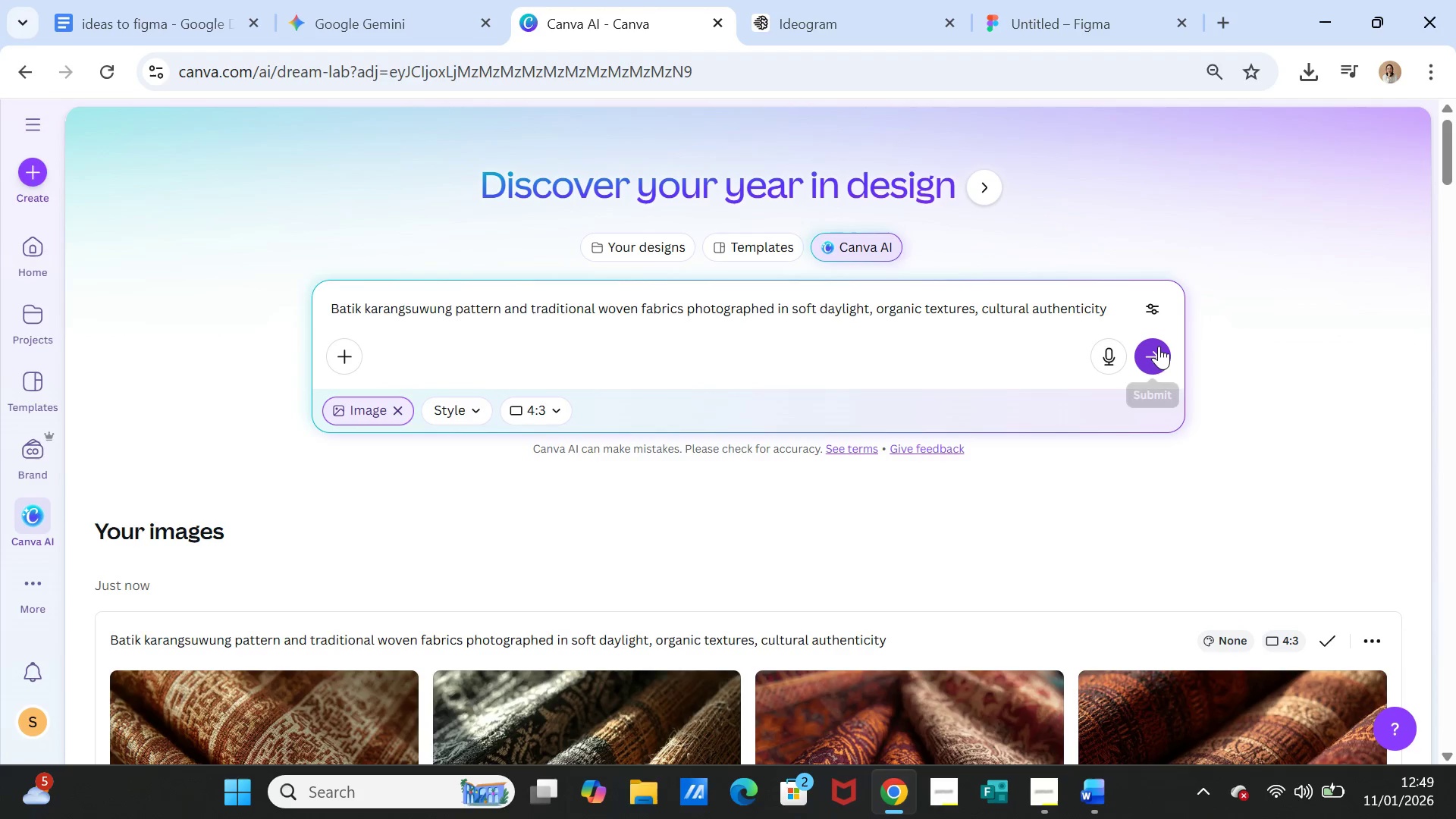 
left_click([1159, 346])
 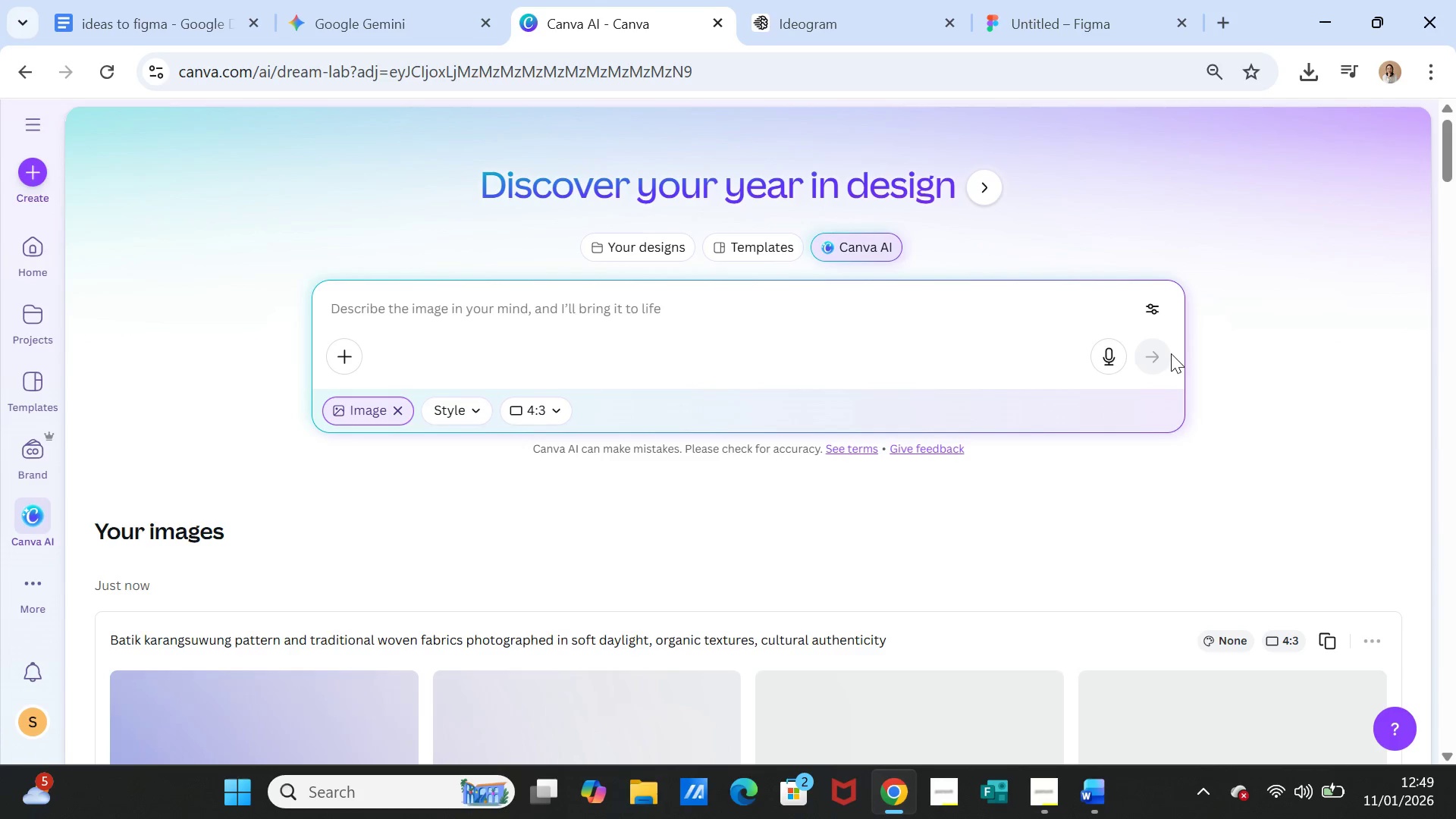 
scroll: coordinate [1140, 431], scroll_direction: down, amount: 2.0
 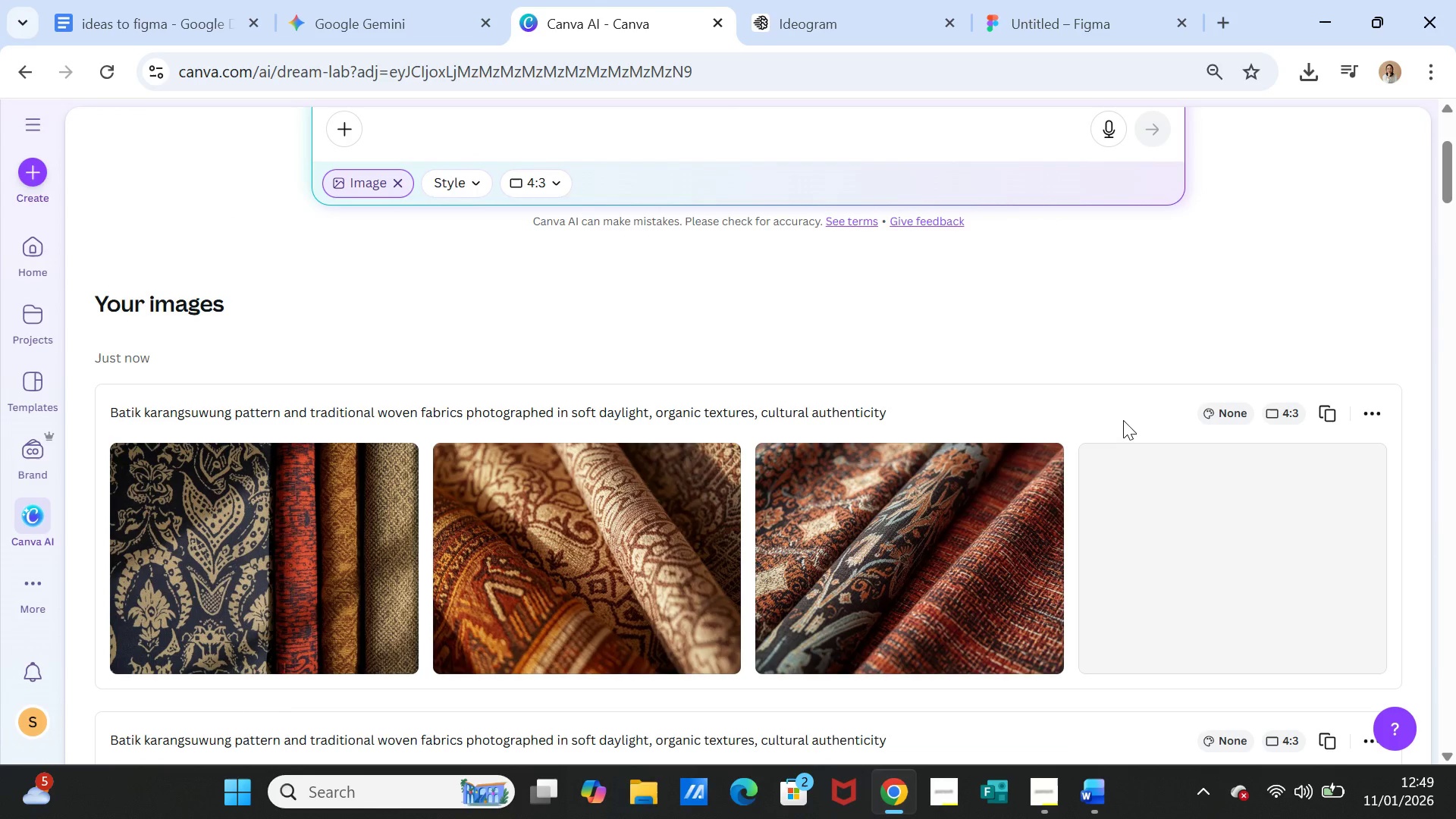 
wait(6.26)
 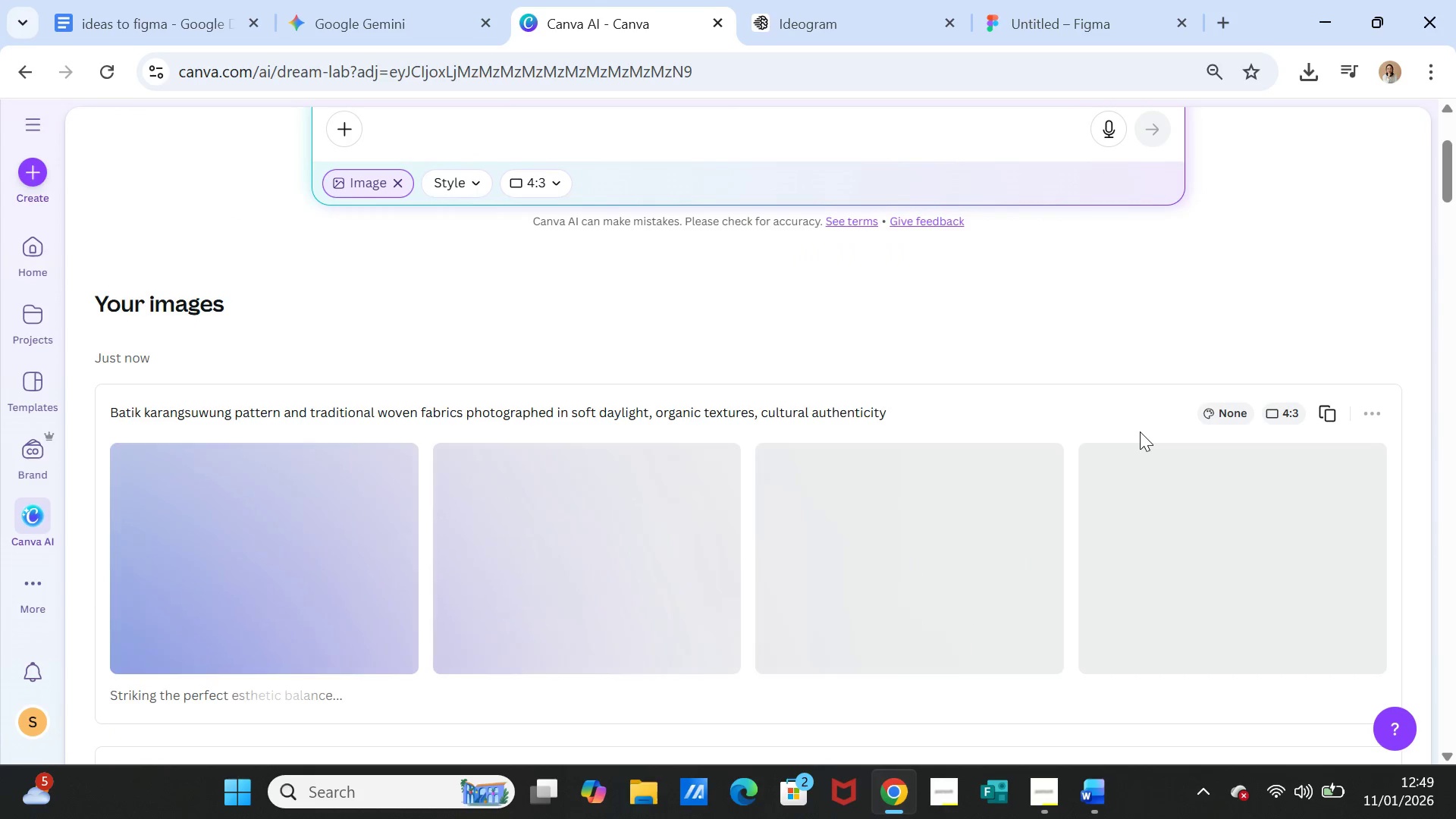 
left_click([318, 529])
 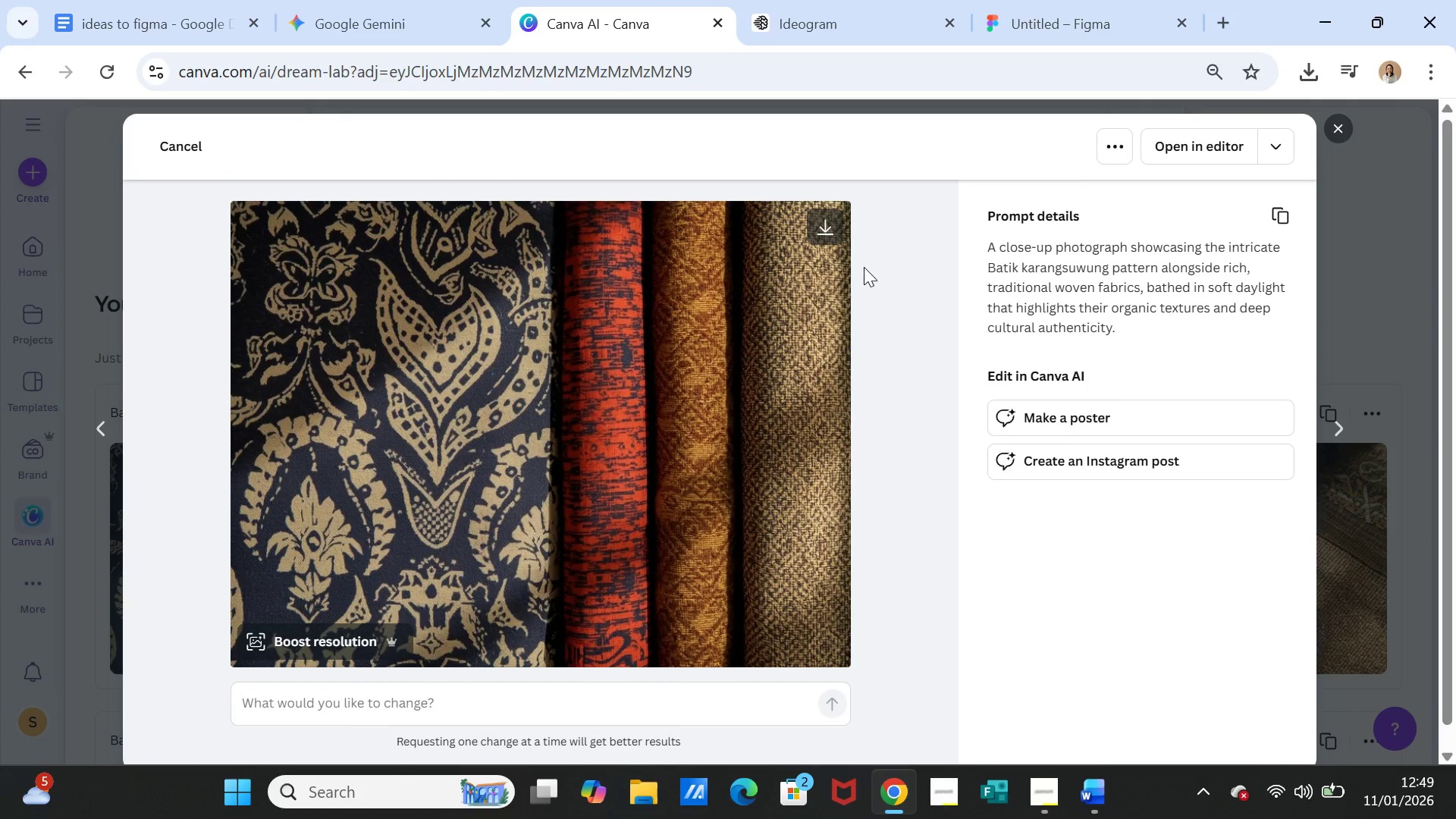 
wait(6.16)
 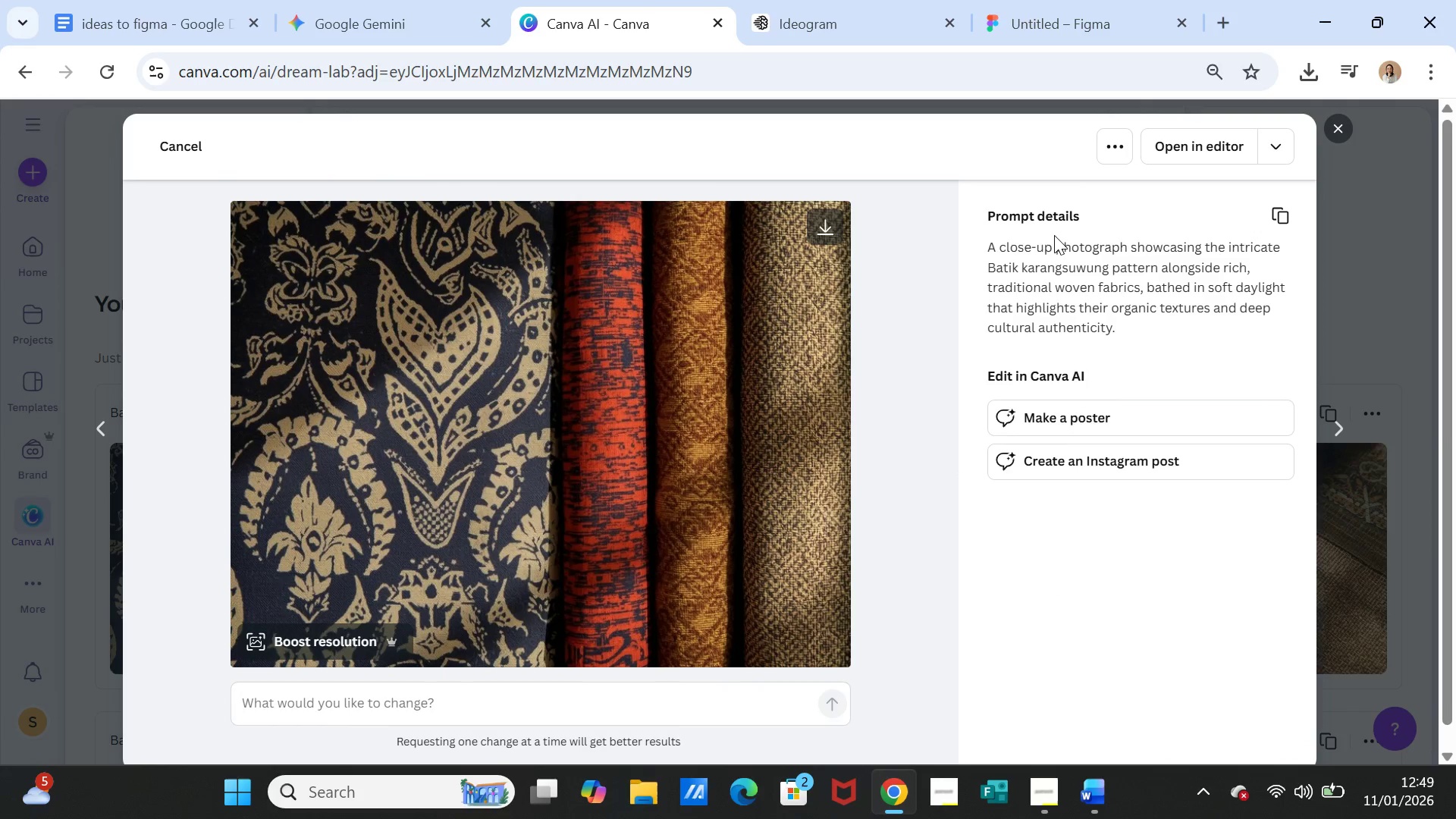 
left_click([824, 227])
 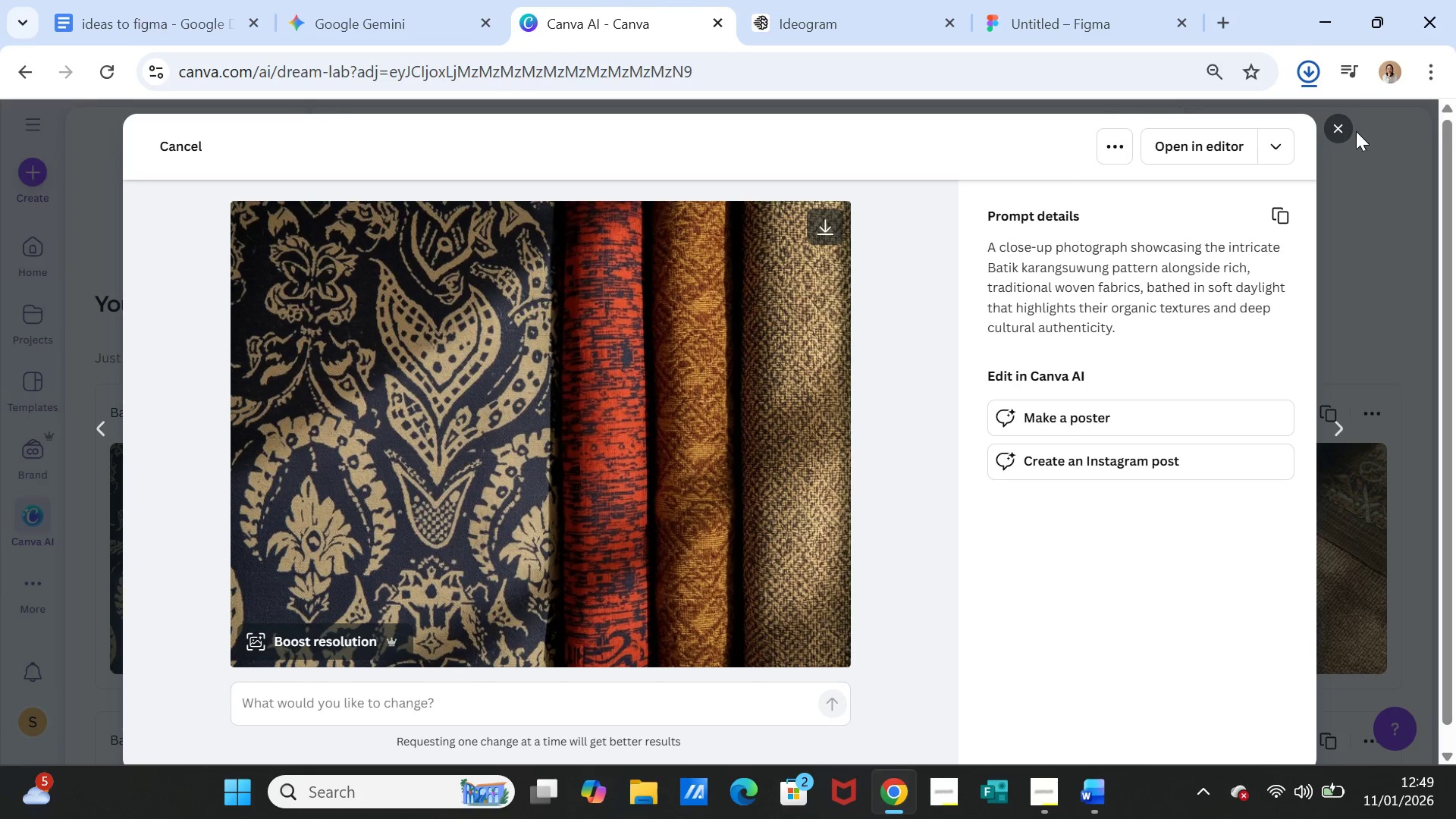 
left_click([1340, 130])
 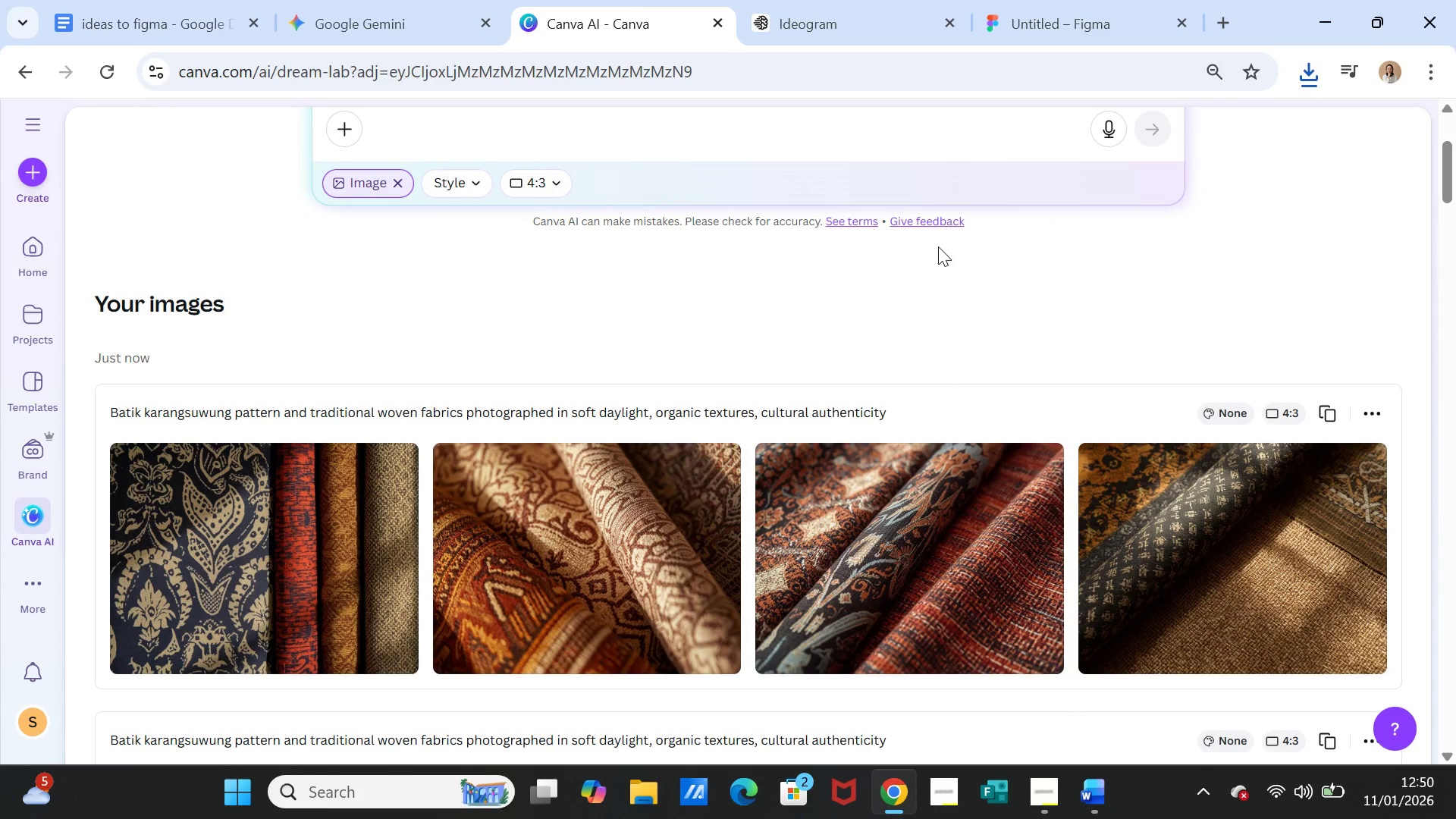 
wait(11.09)
 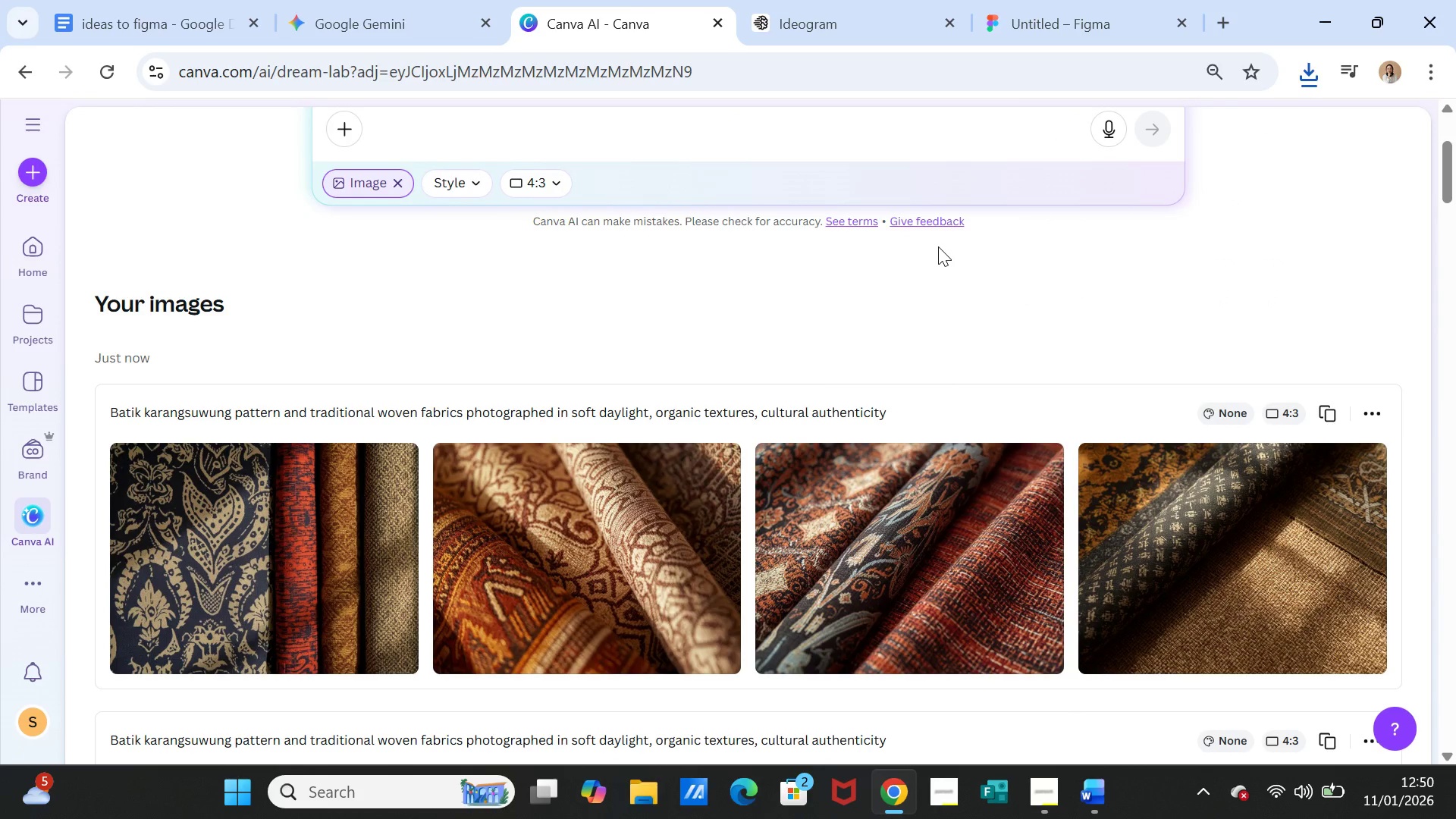 
left_click([1038, 22])
 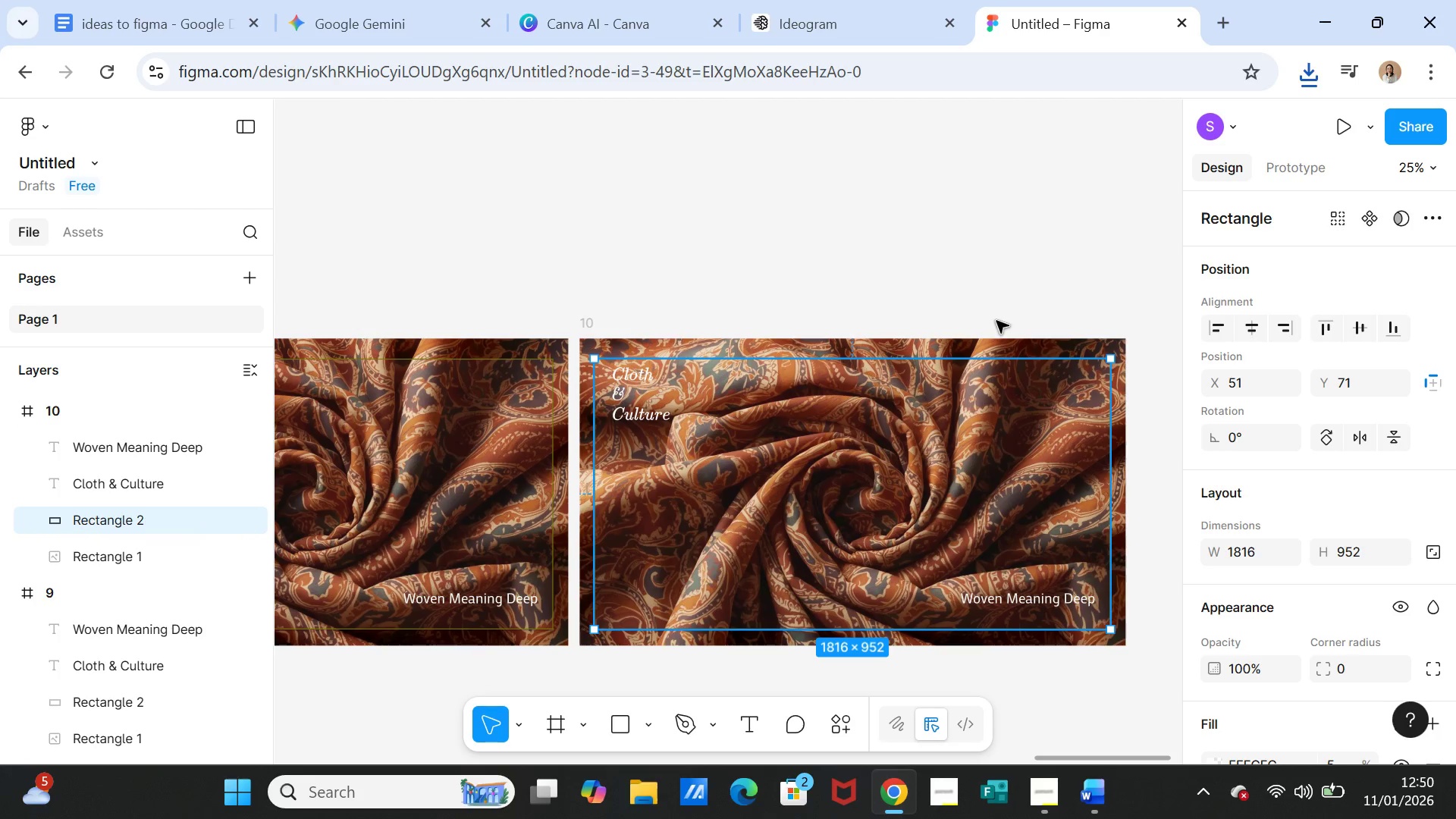 
wait(6.81)
 